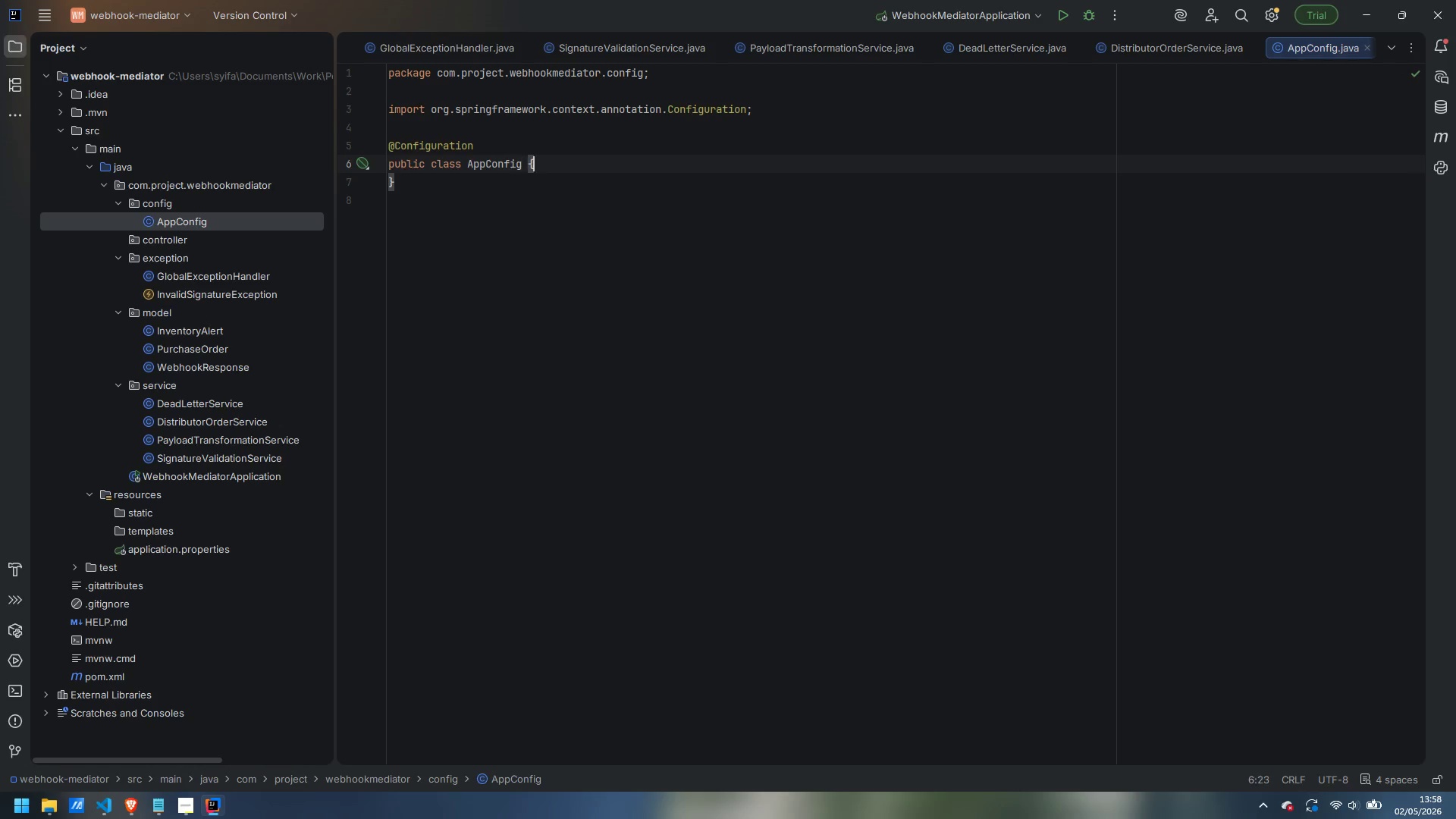 
key(Control+ArrowRight)
 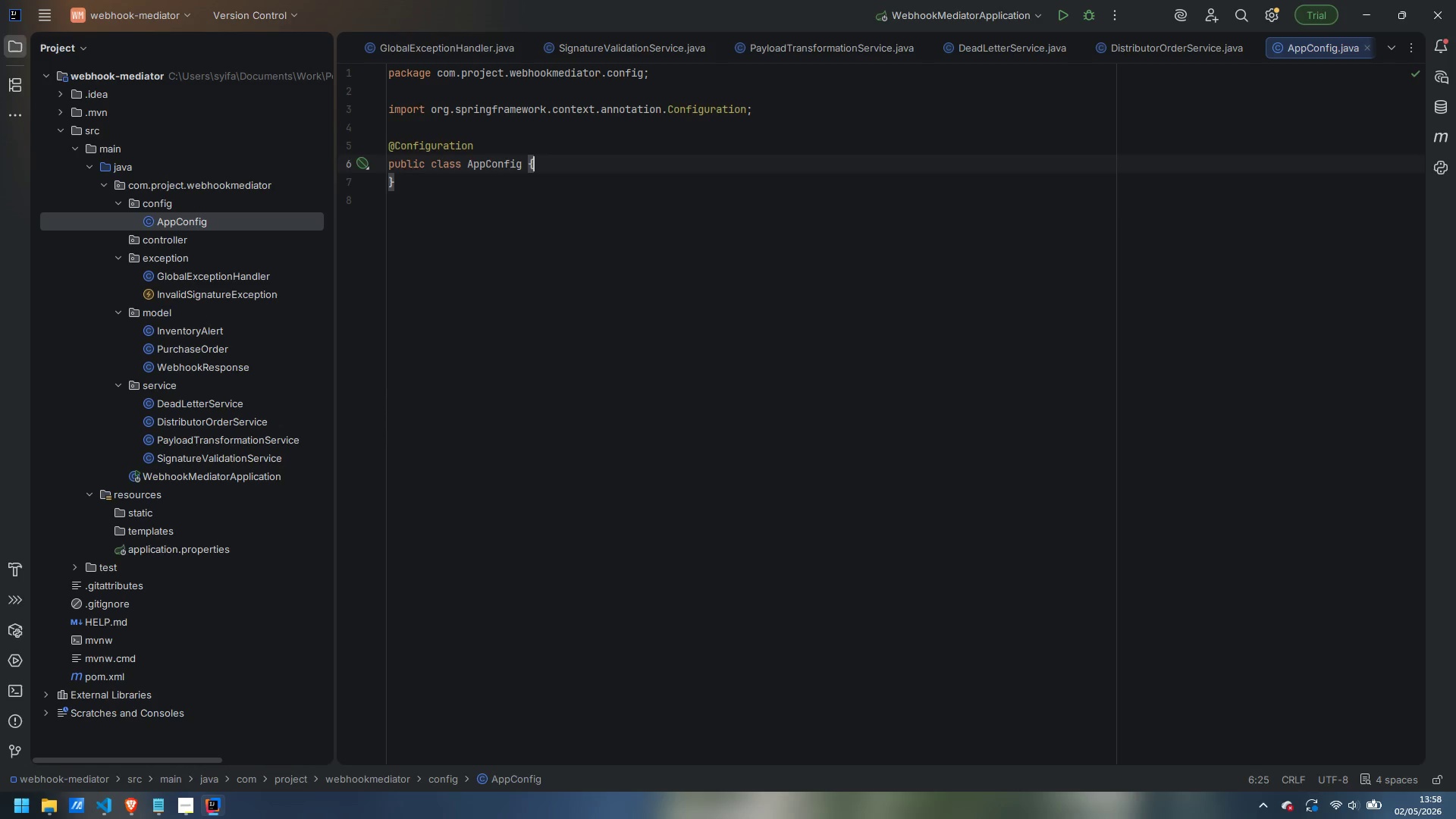 
key(ArrowRight)
 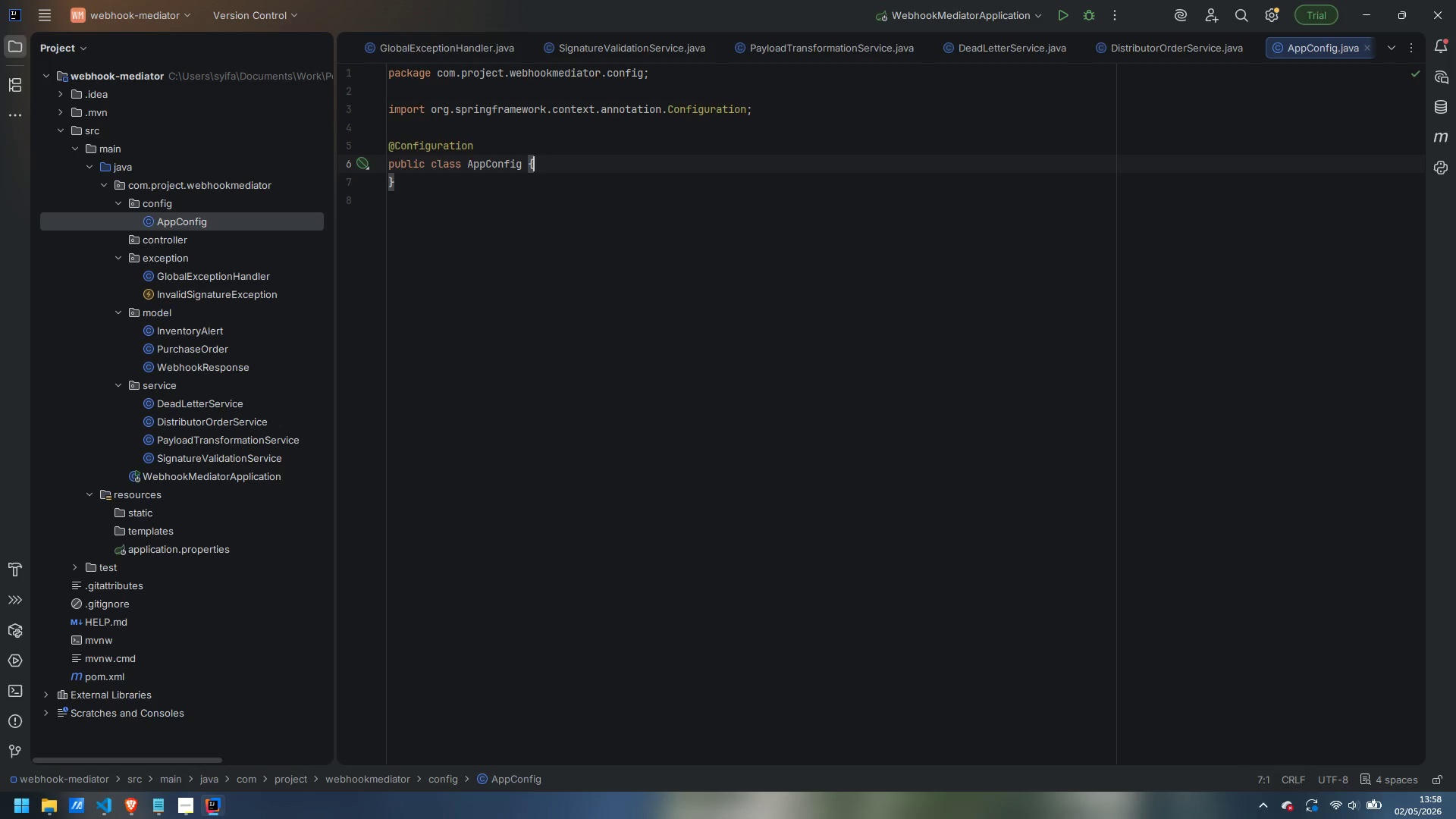 
key(ArrowLeft)
 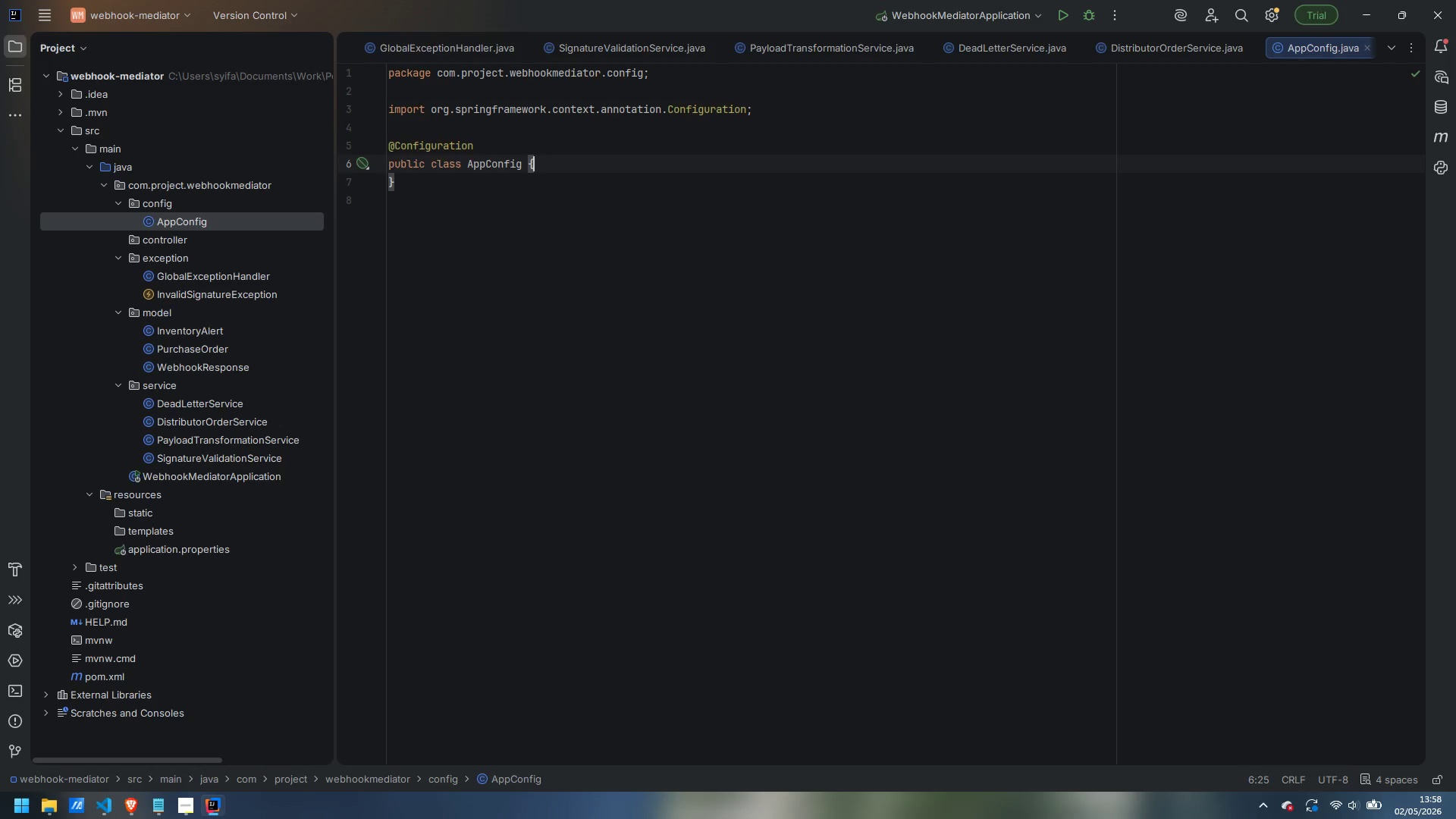 
key(Enter)
 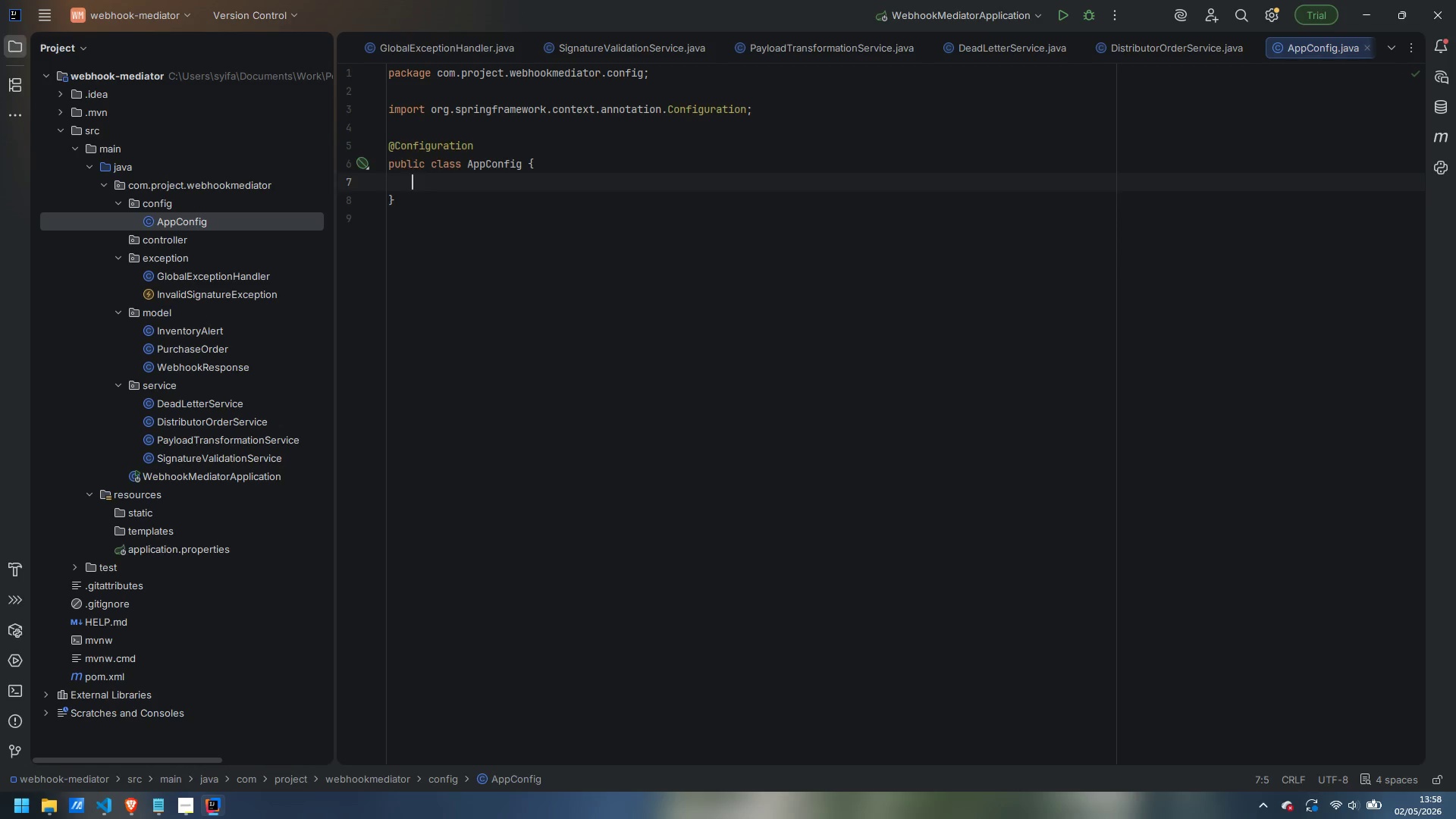 
key(Enter)
 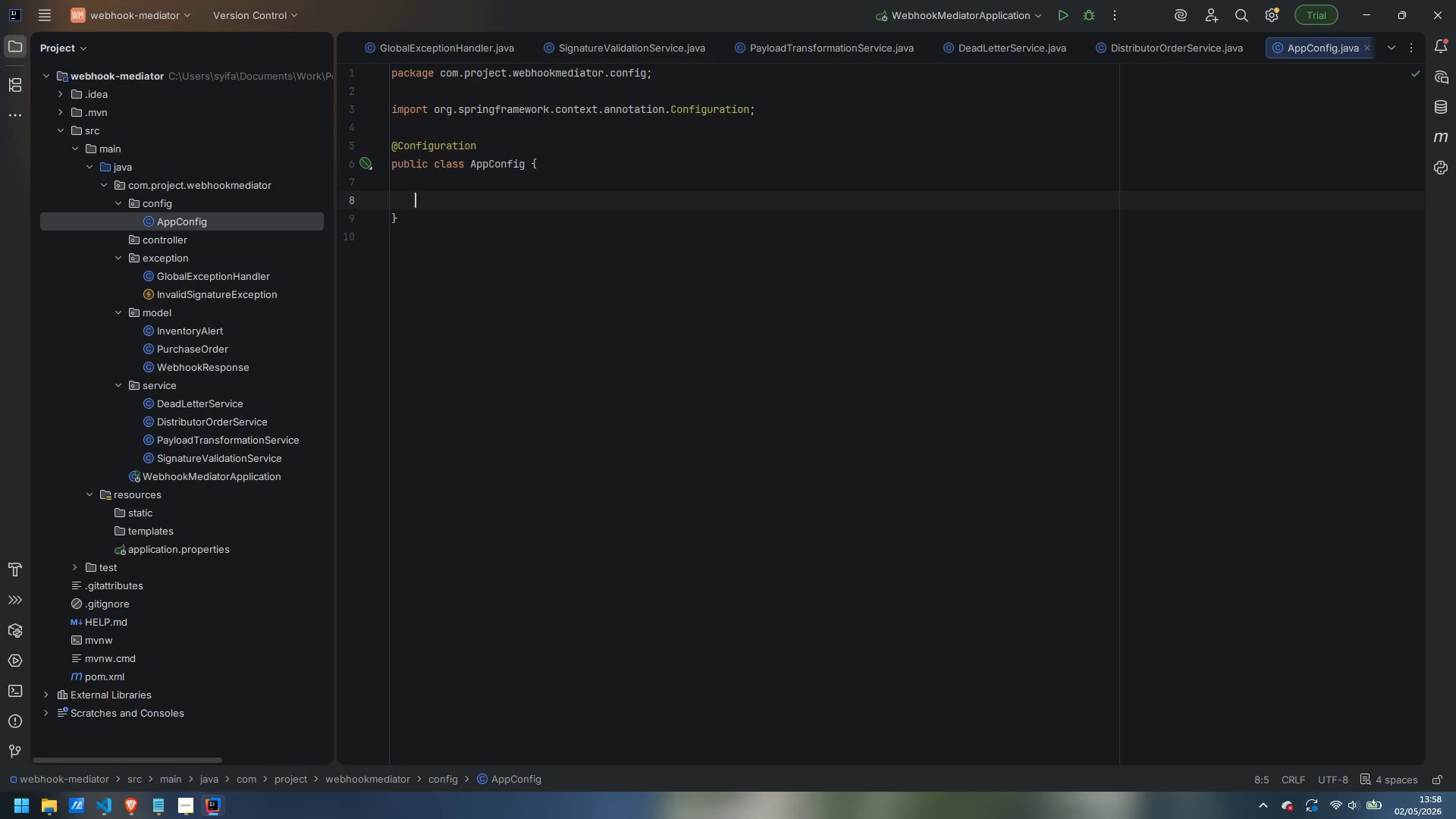 
type(@Bean)
 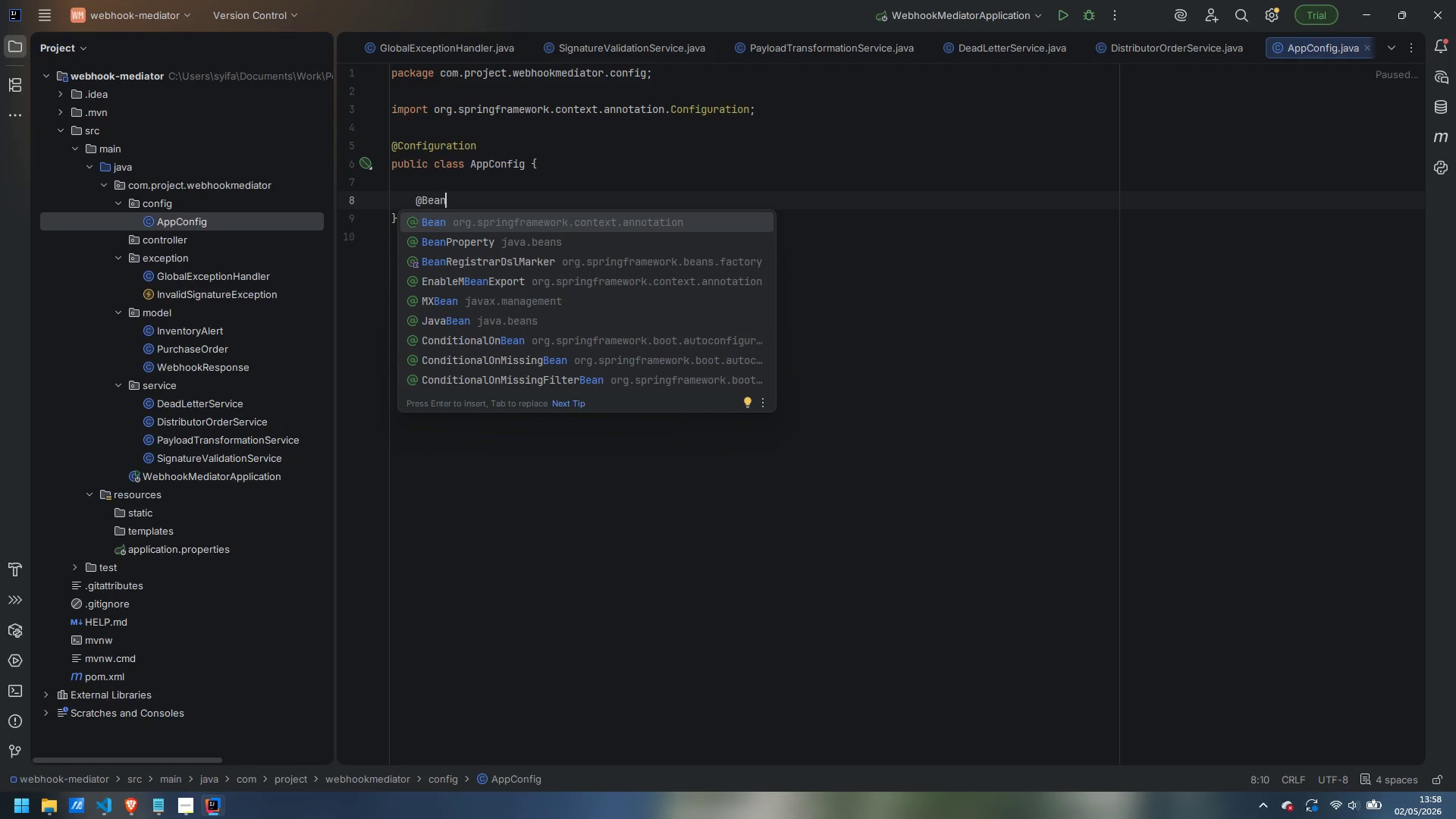 
key(Enter)
 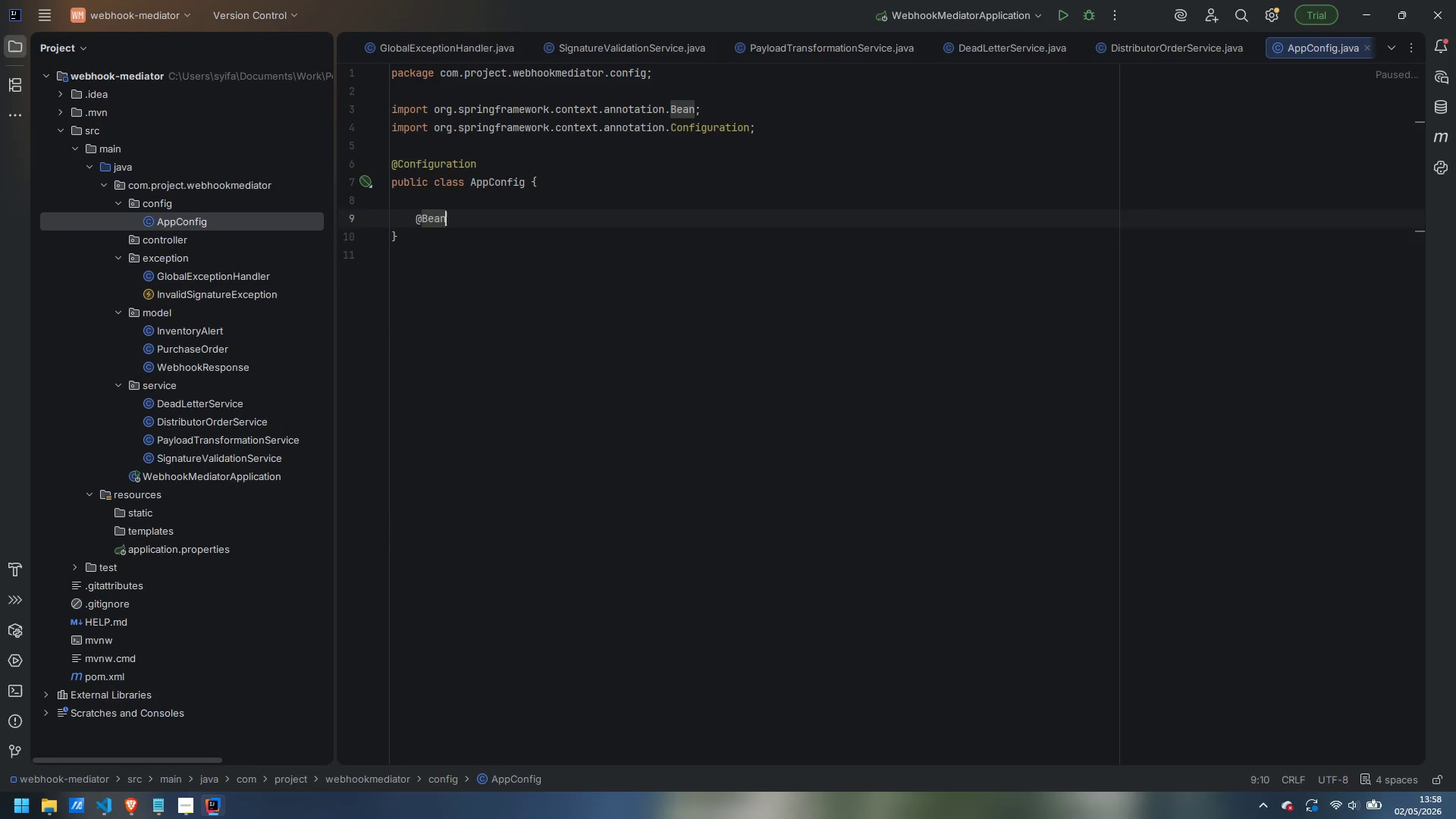 
key(Enter)
 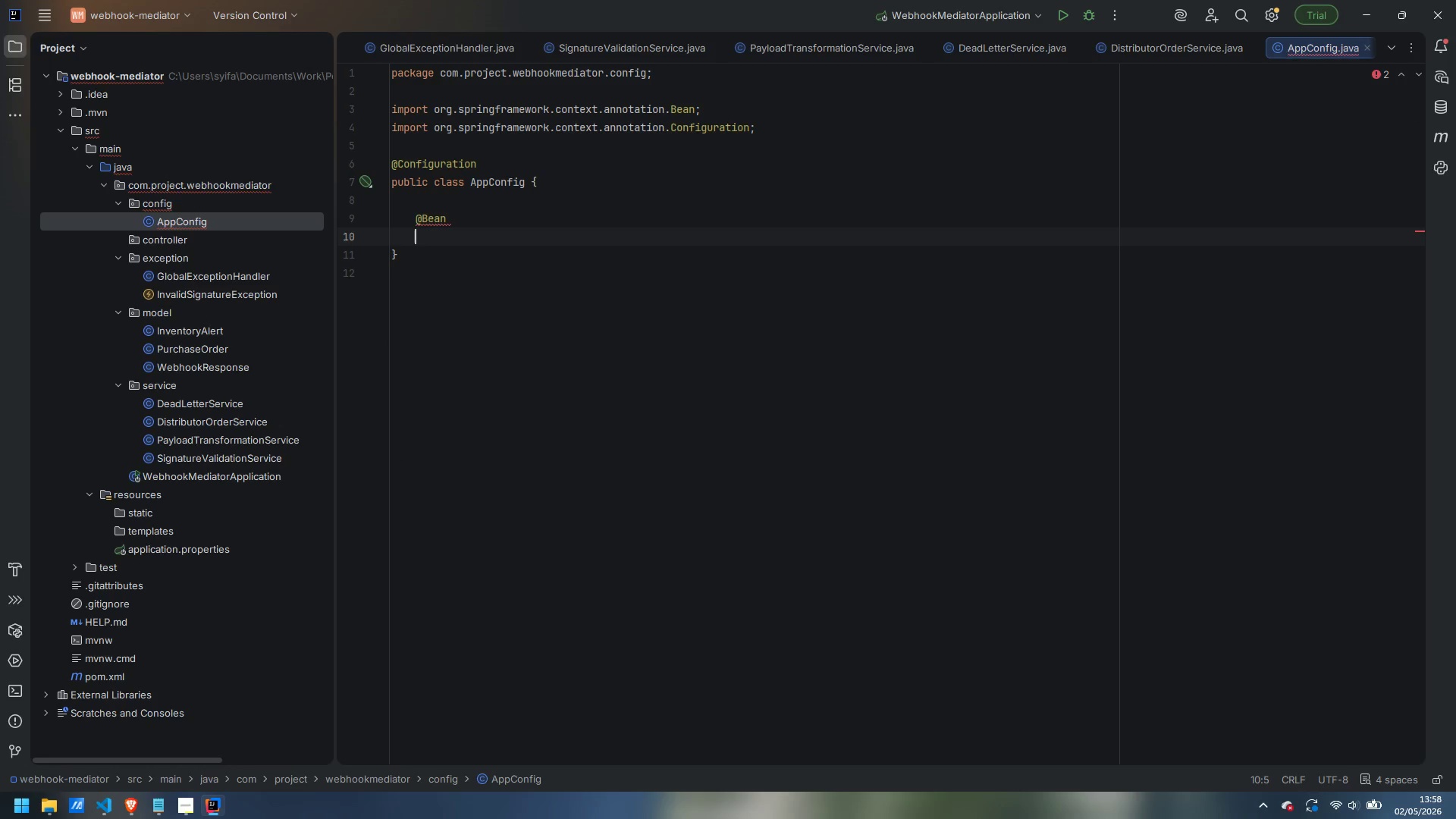 
type(public RestTemplate)
 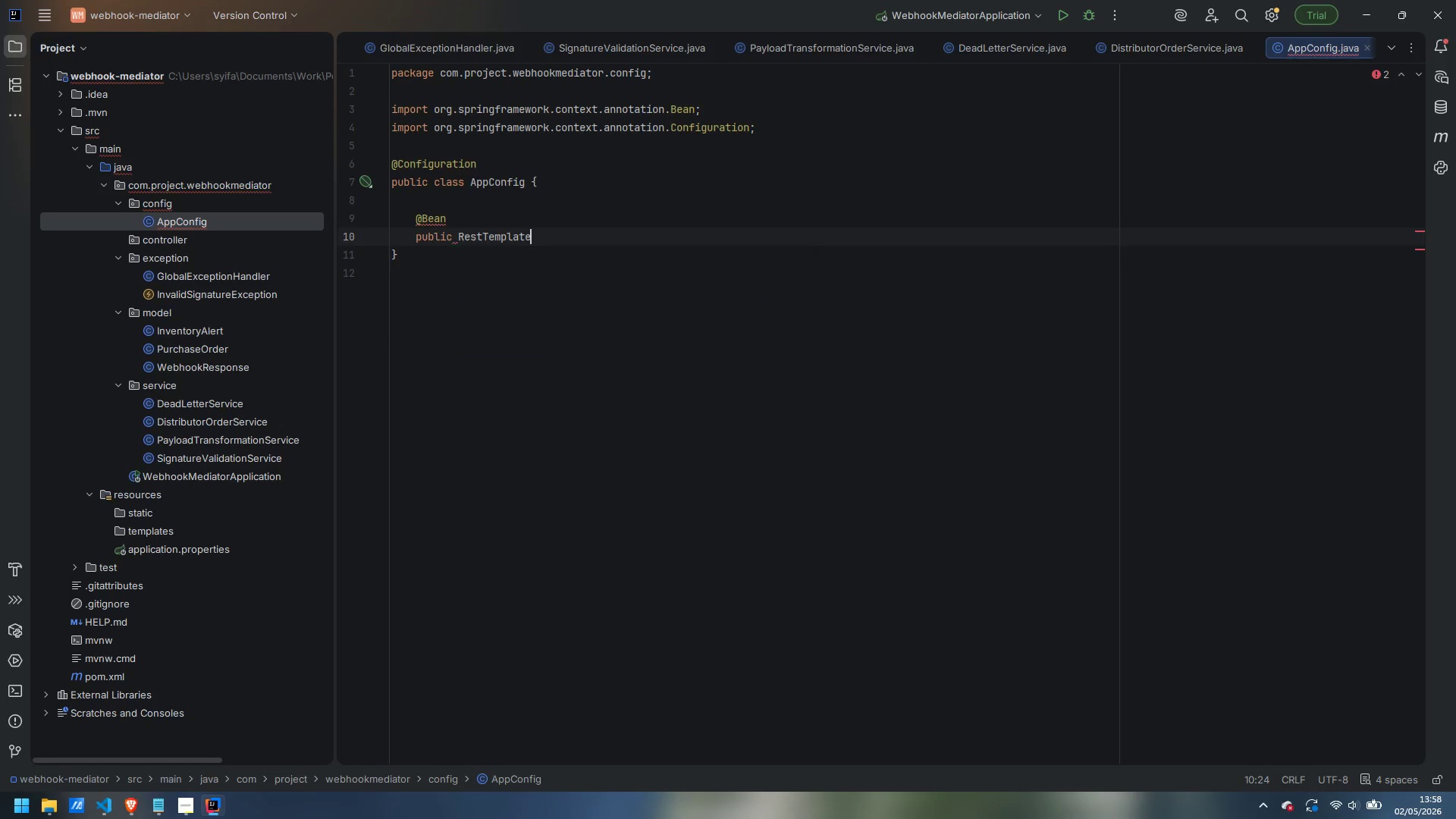 
key(Enter)
 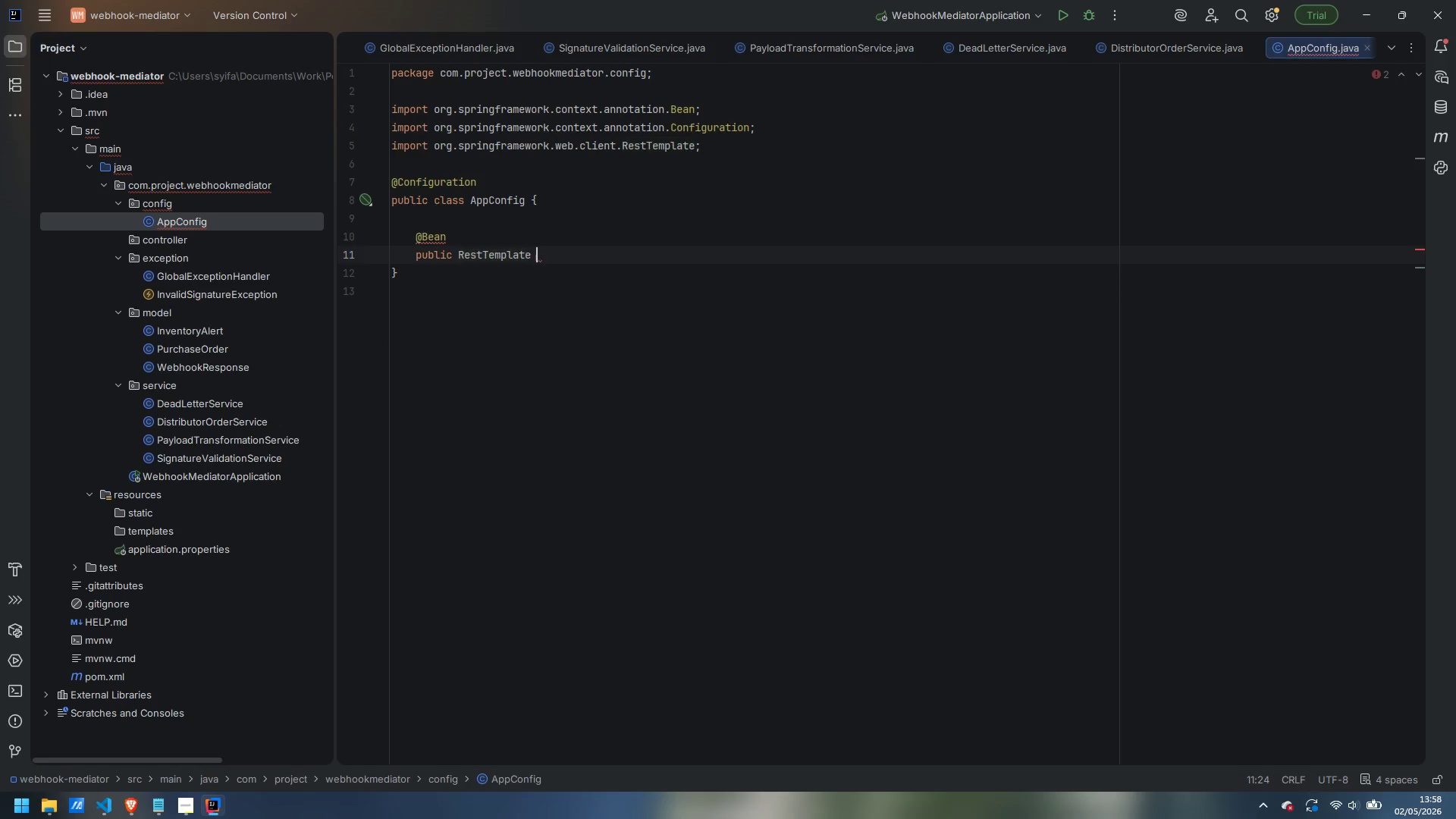 
type( restTemplate() {)
 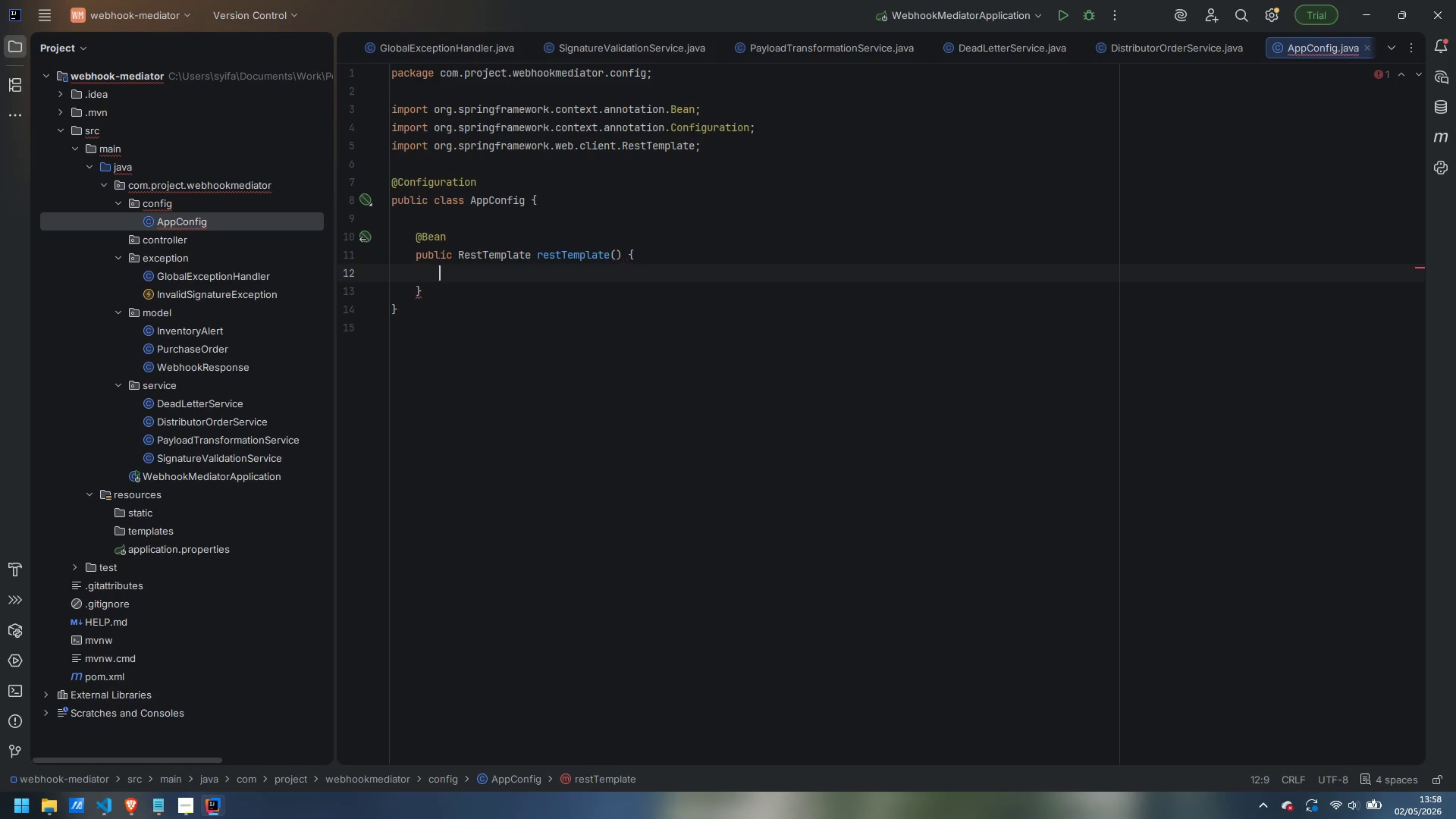 
 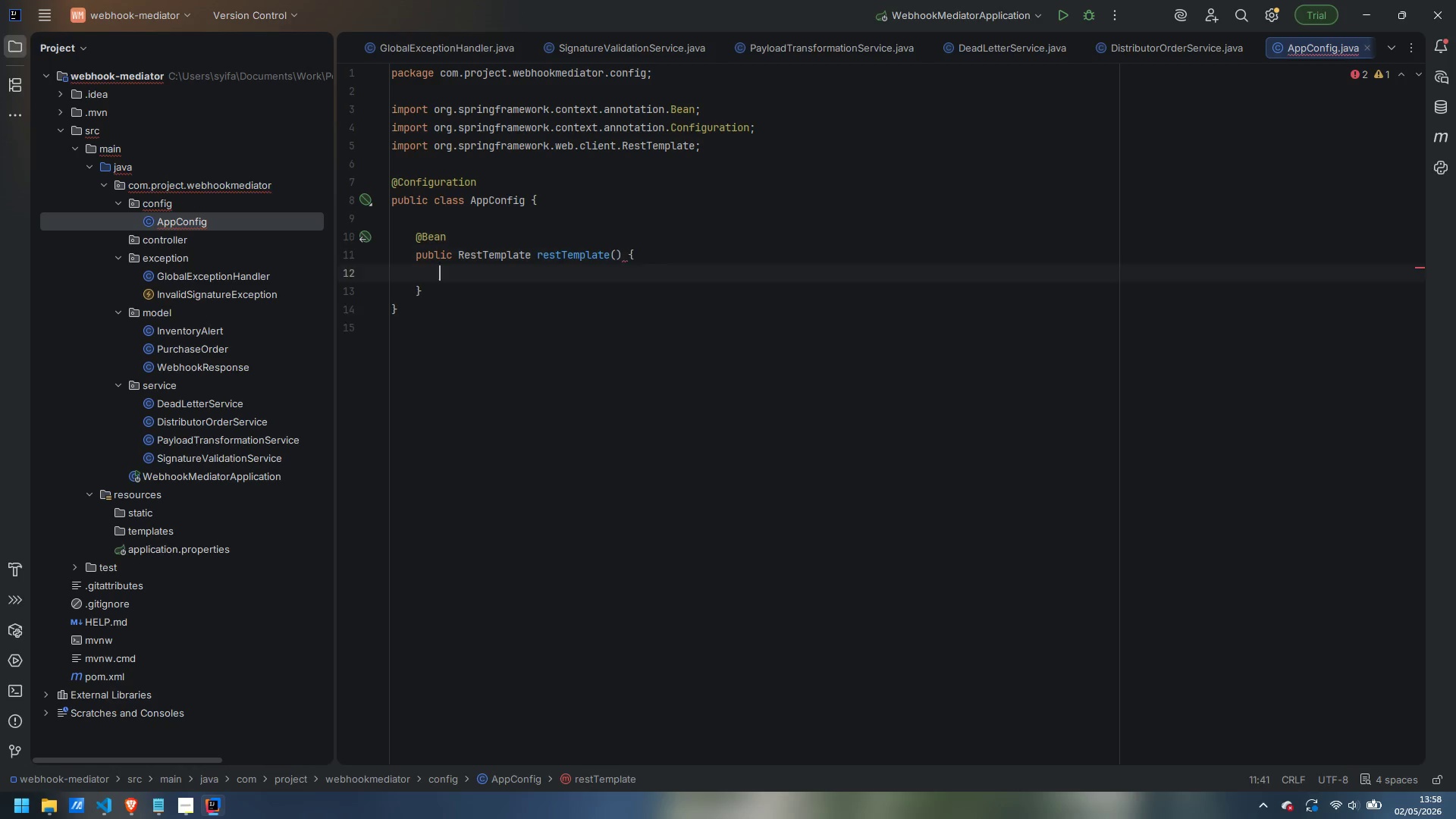 
key(Enter)
 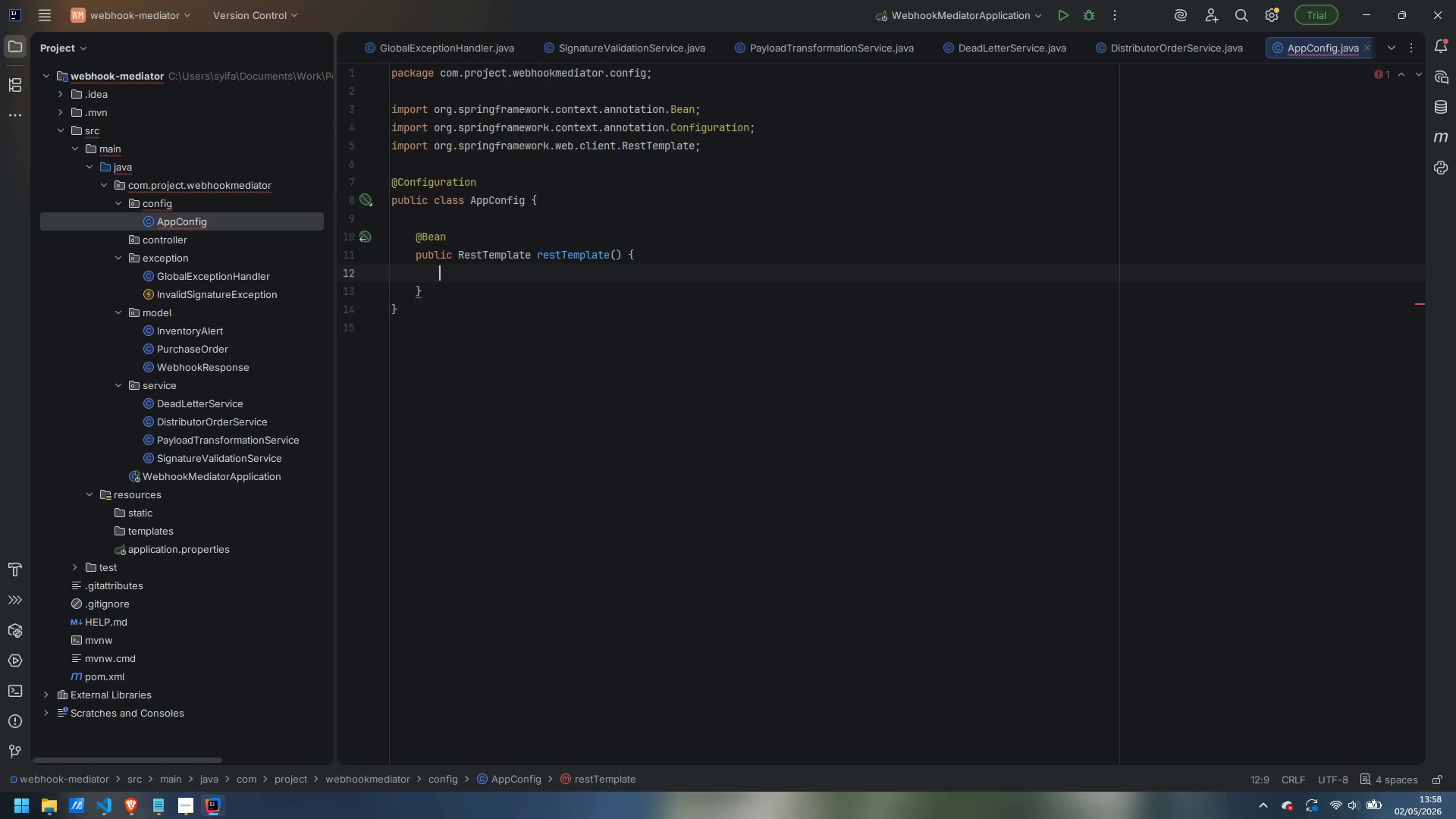 
type(return new RestTemplate();)
 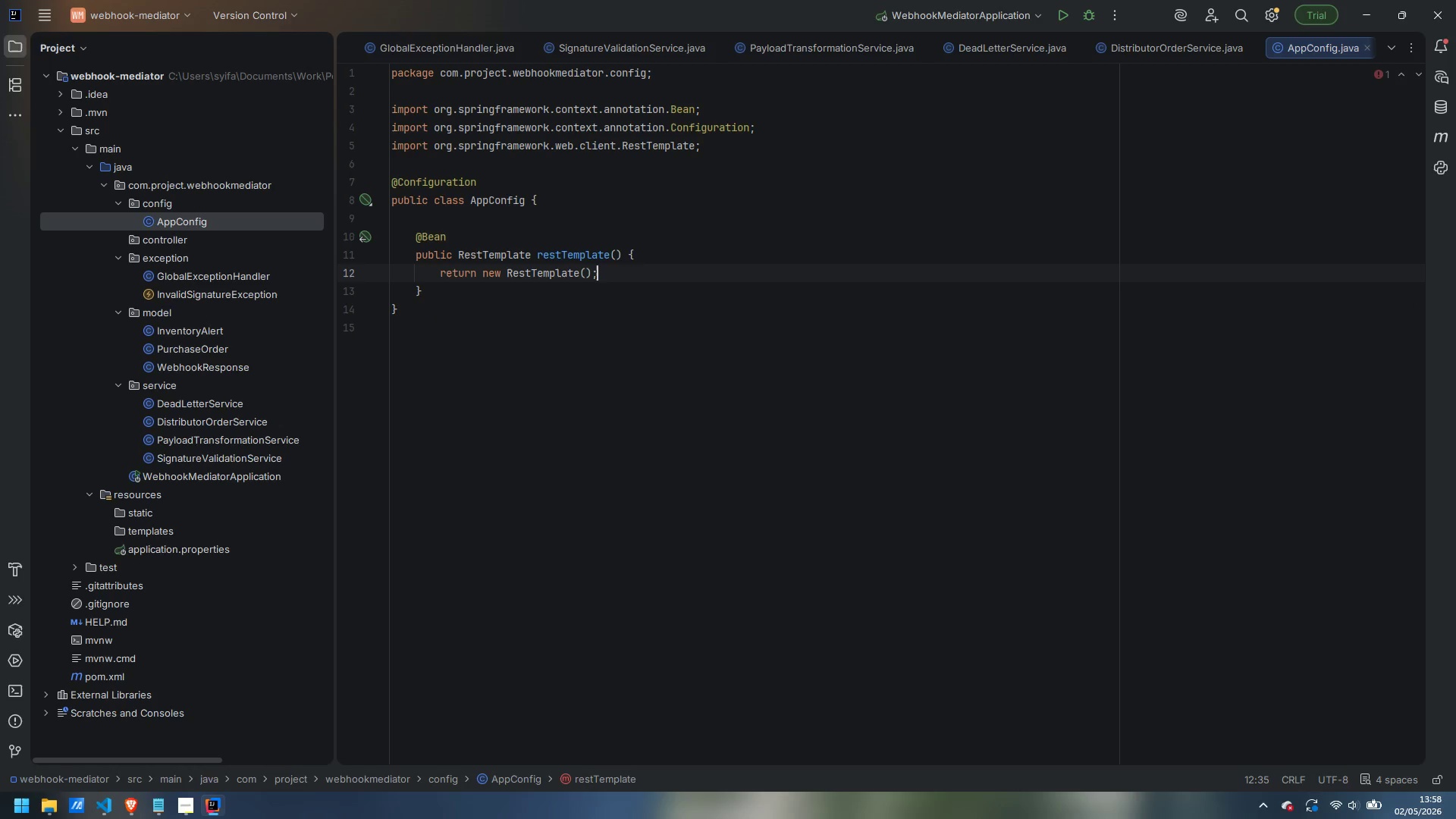 
double_click([202, 420])
 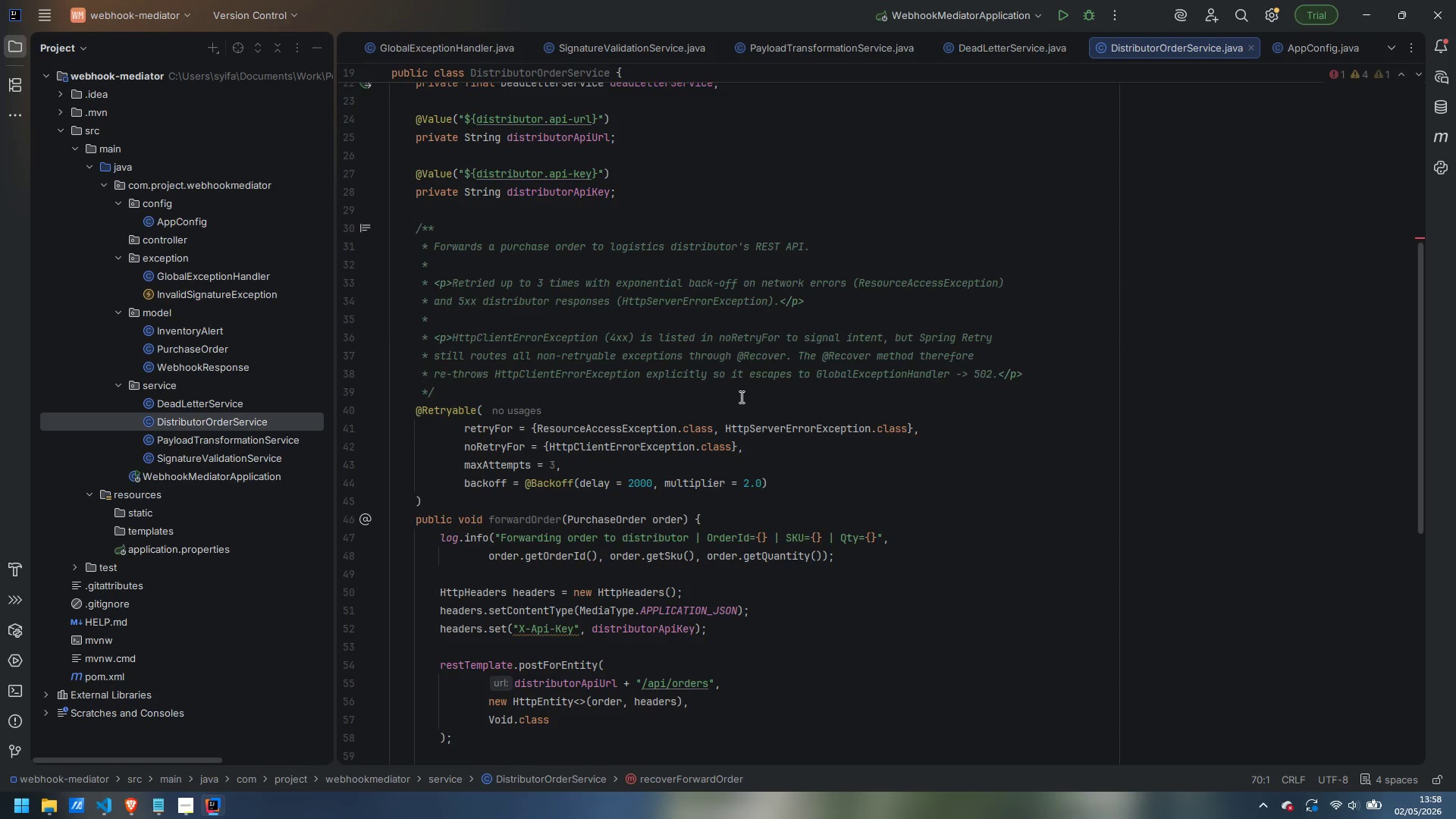 
scroll: coordinate [736, 403], scroll_direction: up, amount: 11.0
 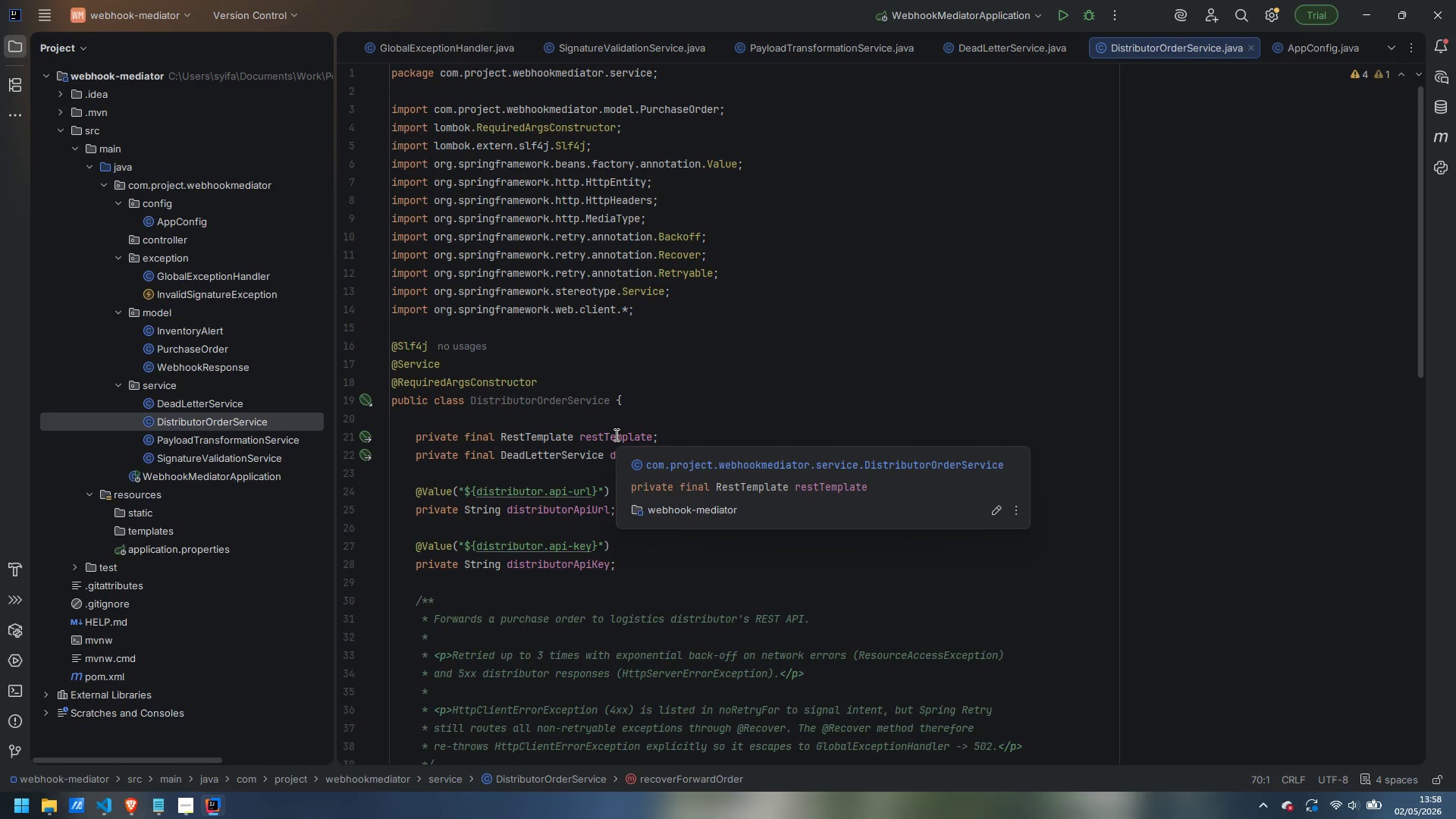 
wait(14.05)
 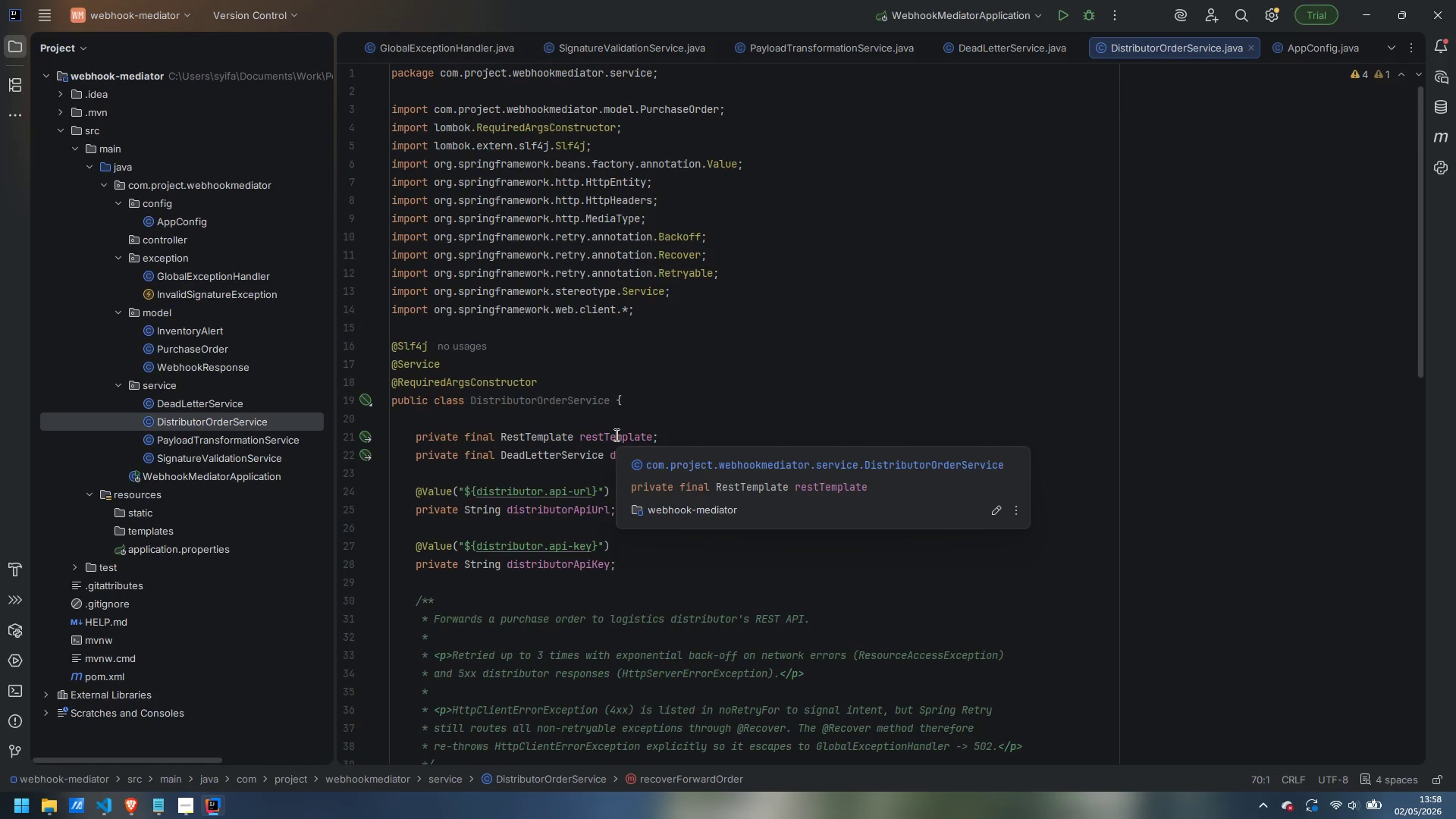 
right_click([159, 235])
 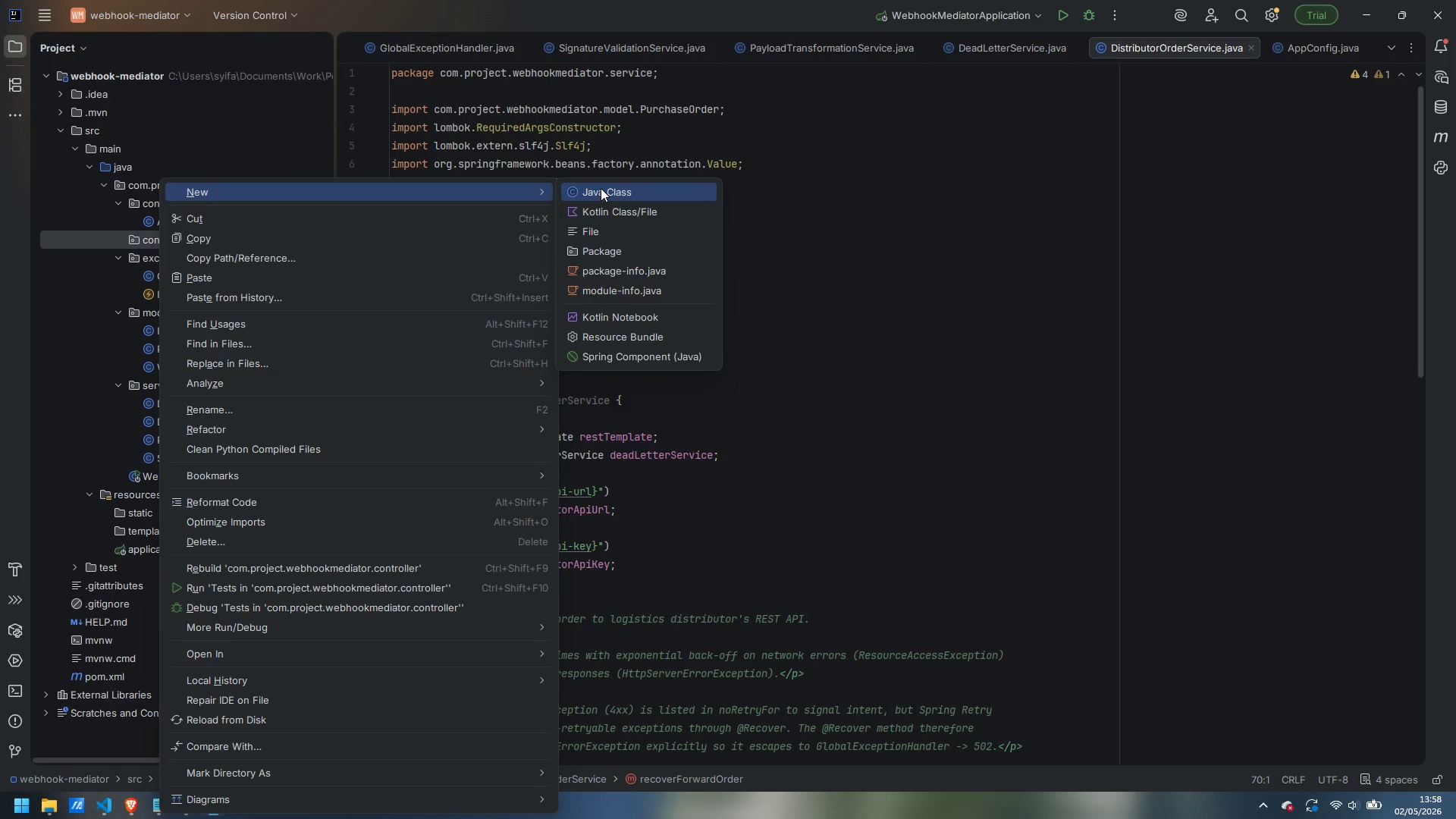 
wait(16.38)
 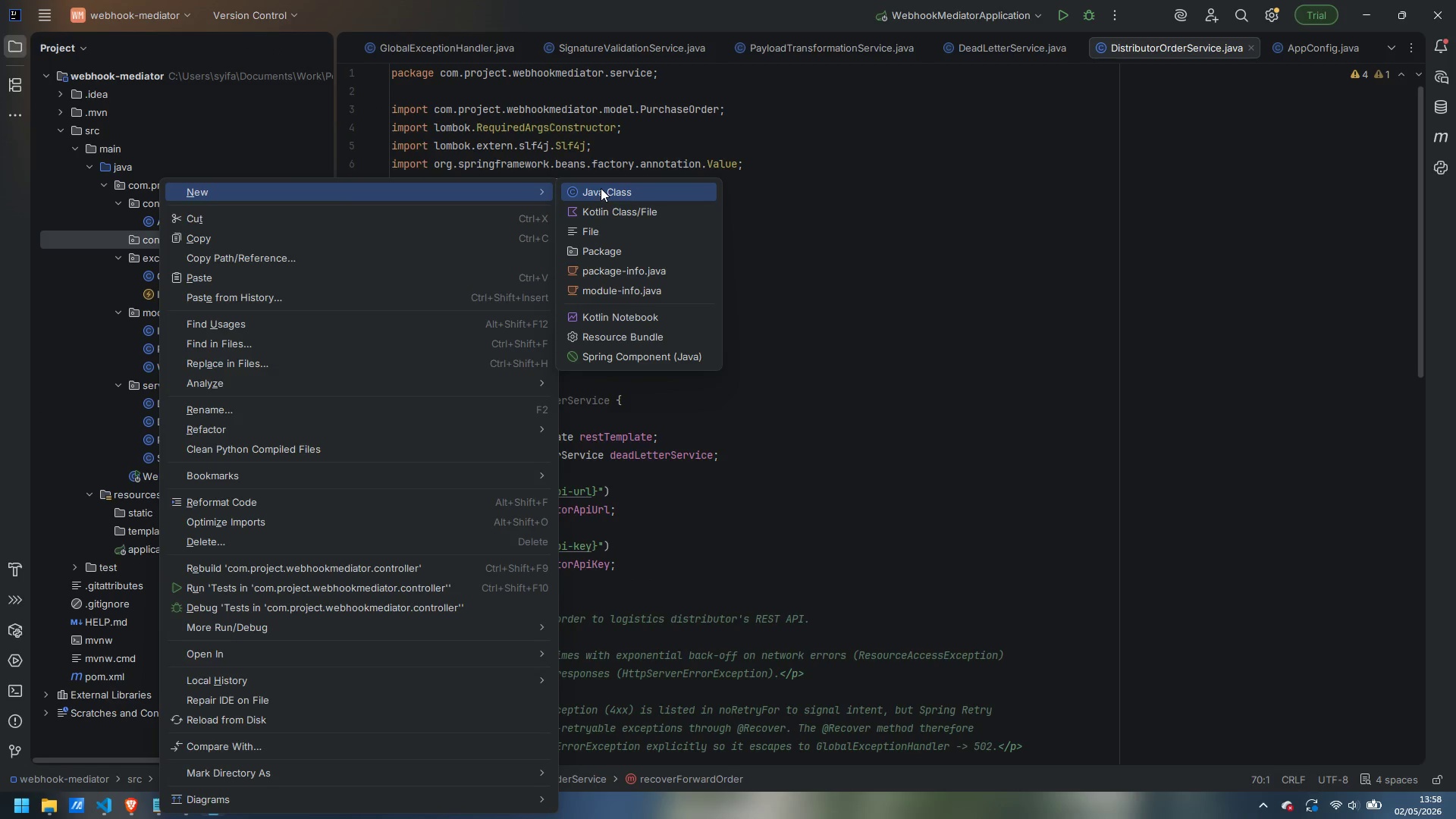 
left_click([601, 188])
 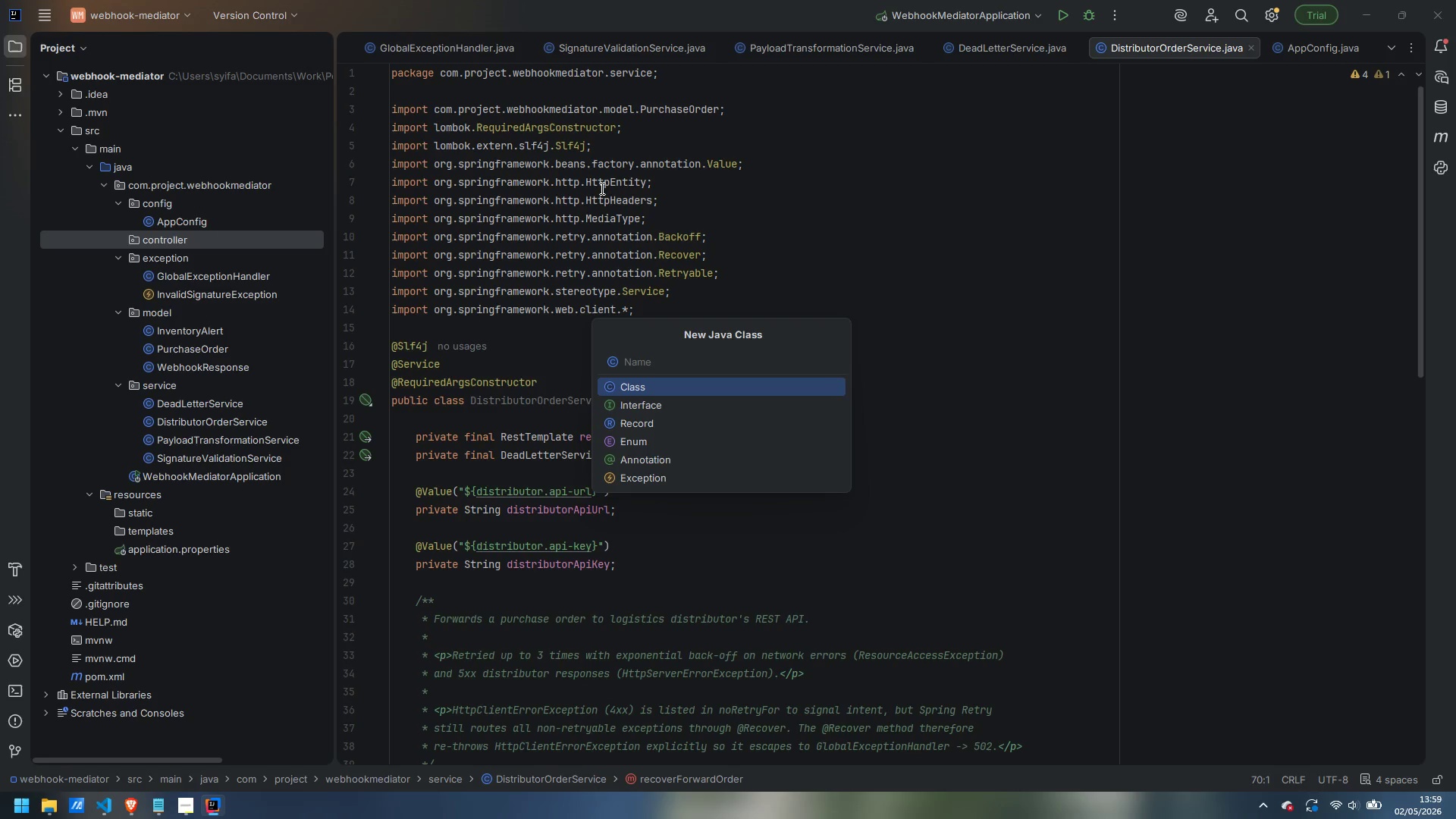 
wait(7.58)
 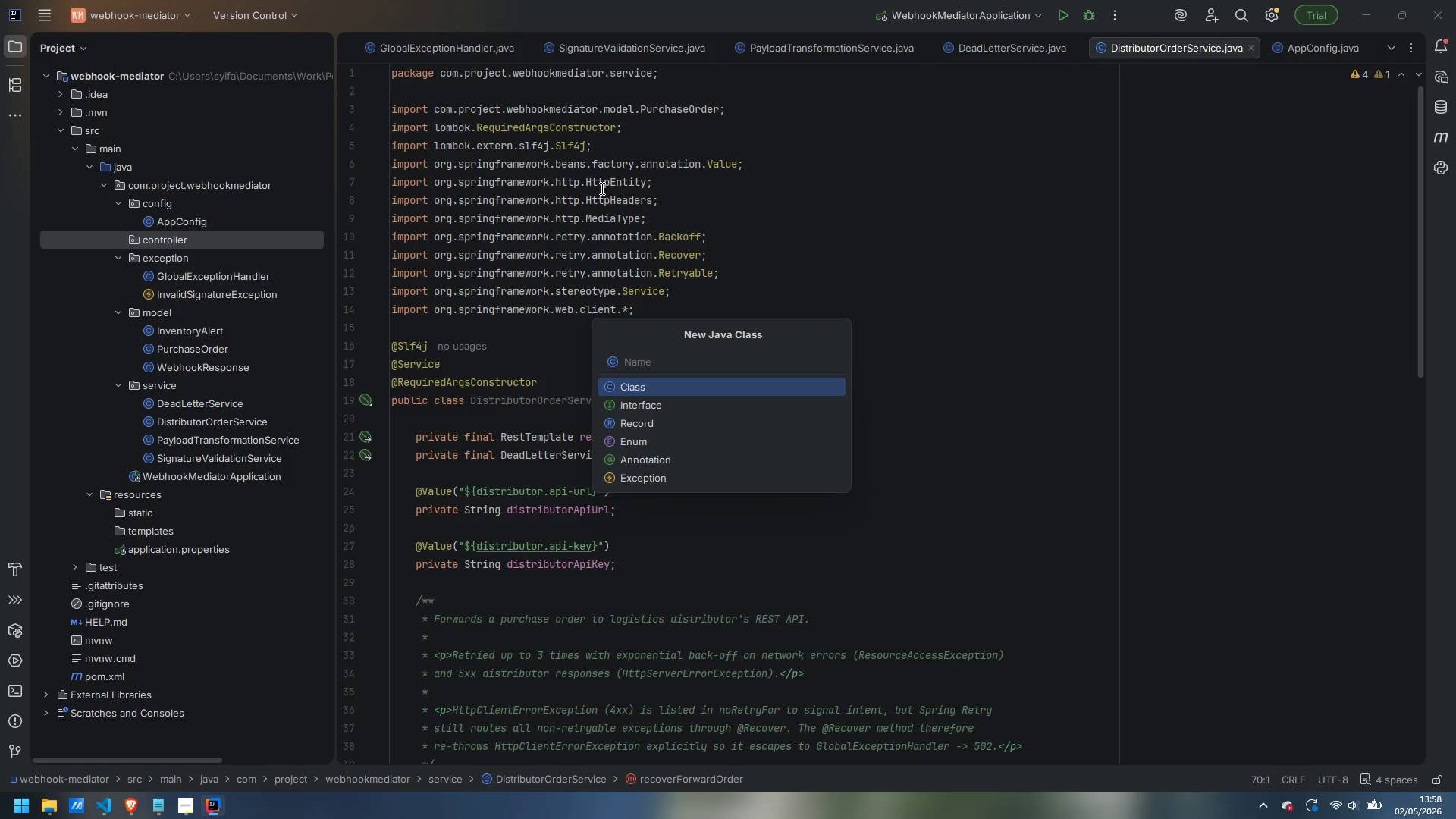 
type(w)
key(Backspace)
type(WebhookController)
 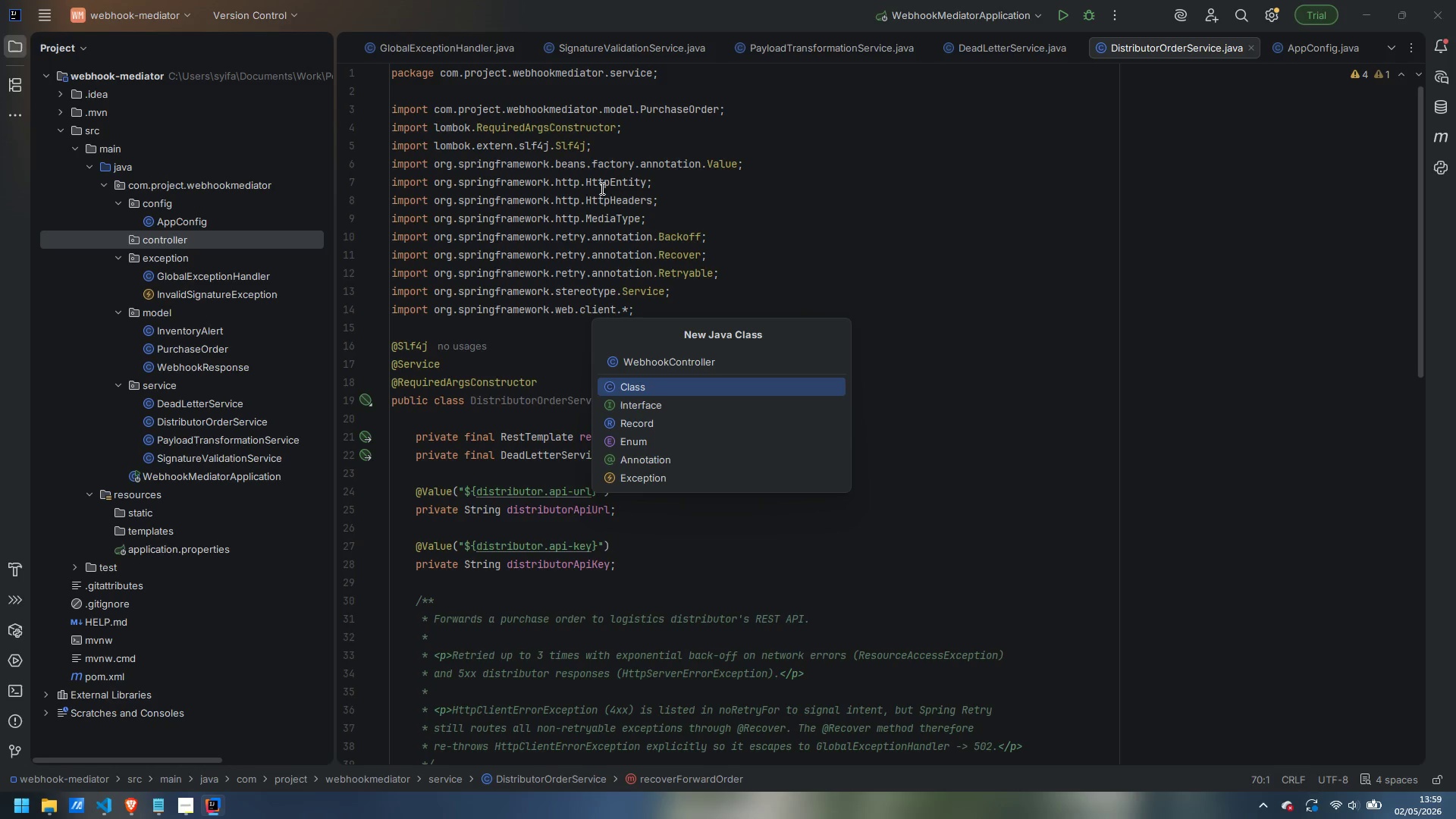 
key(Enter)
 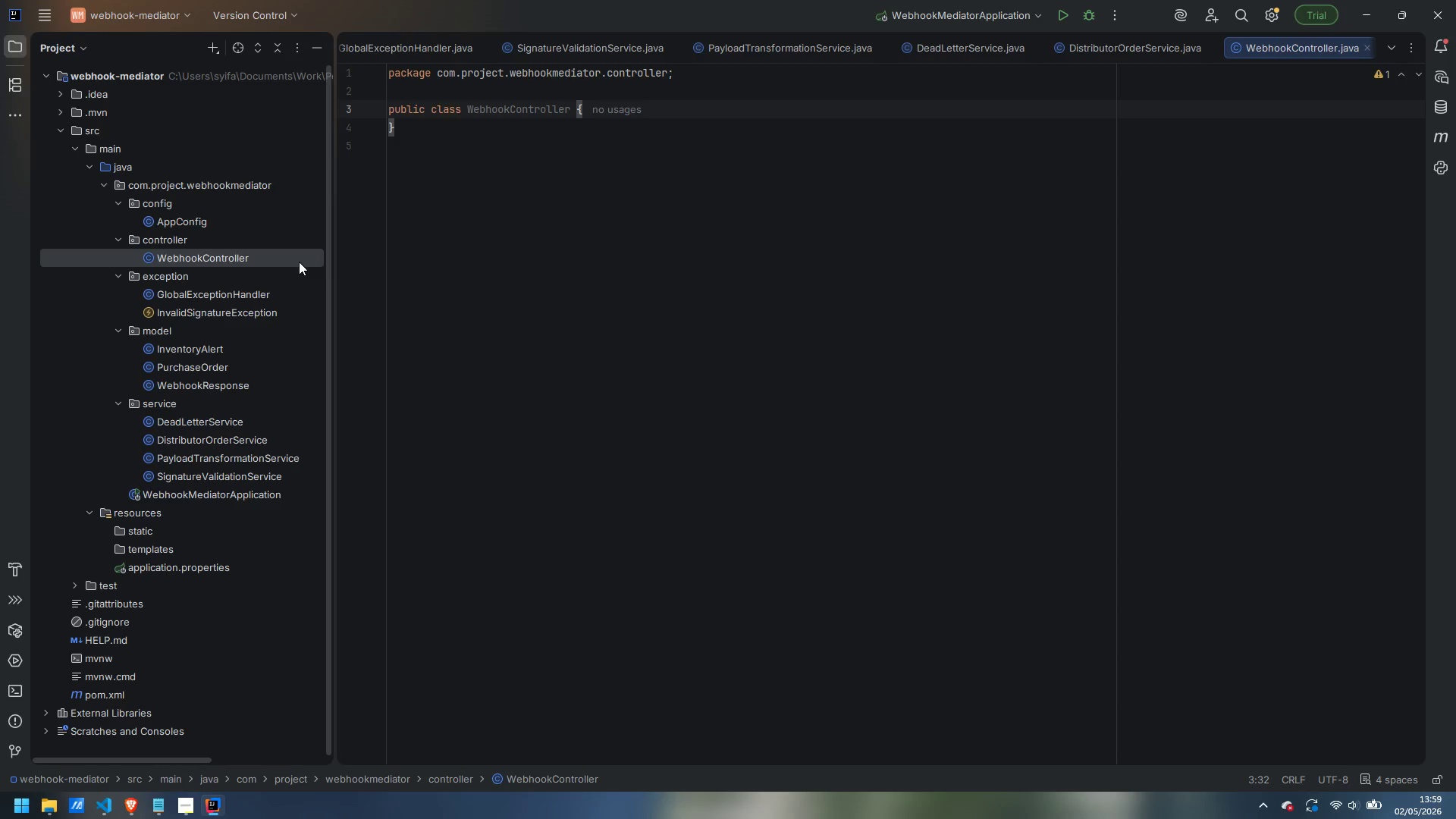 
wait(24.16)
 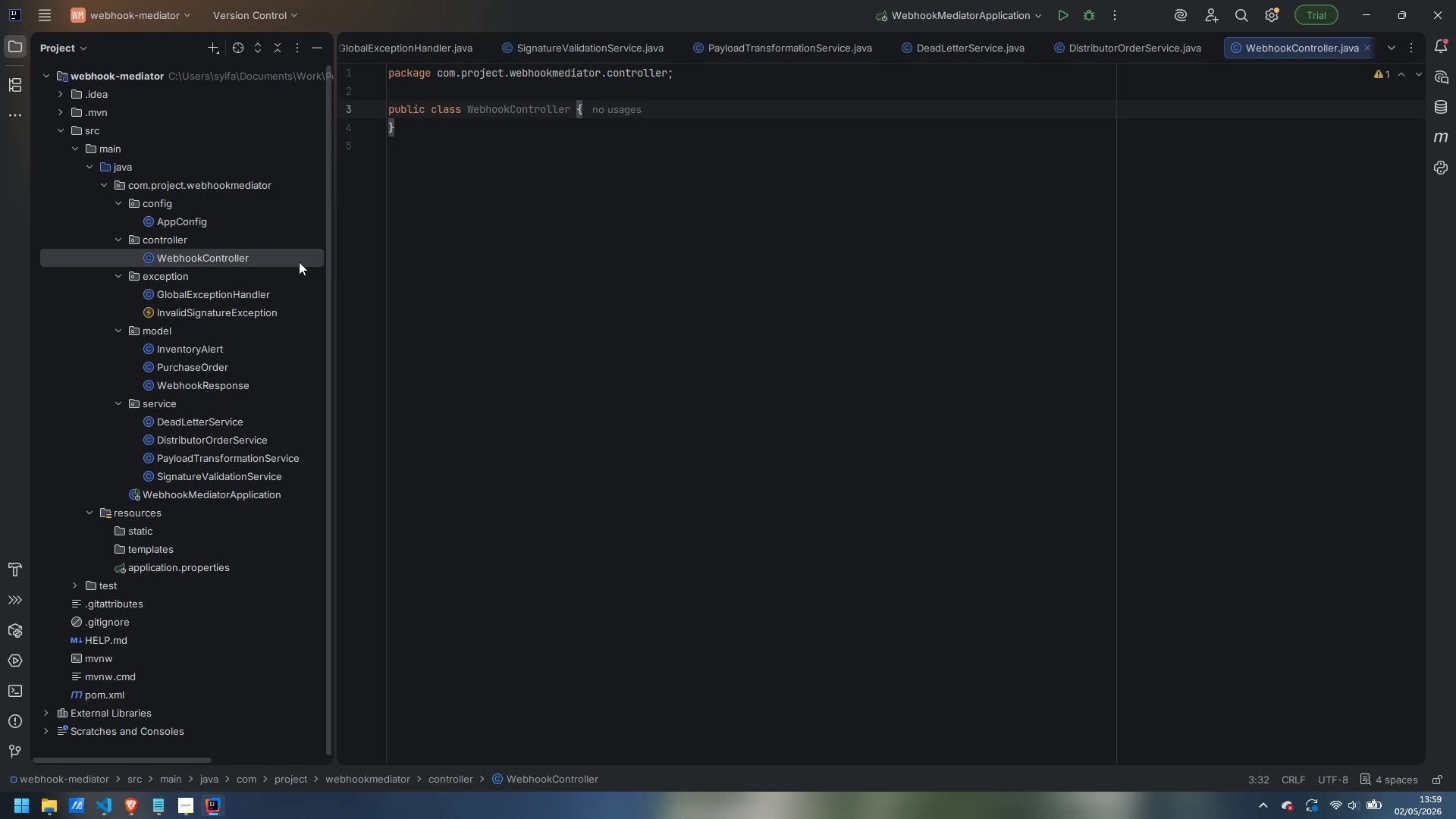 
key(ArrowUp)
 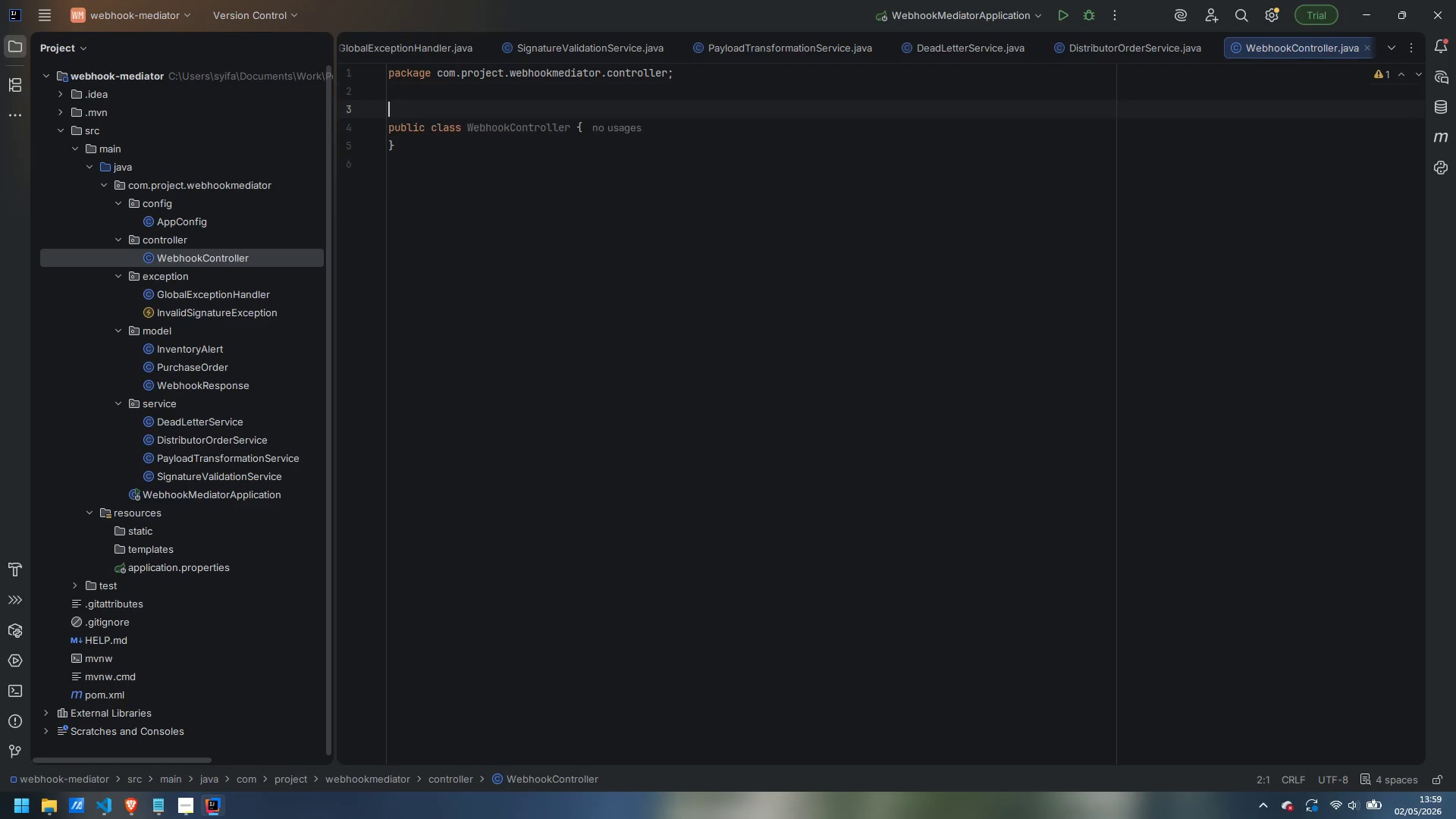 
key(Enter)
 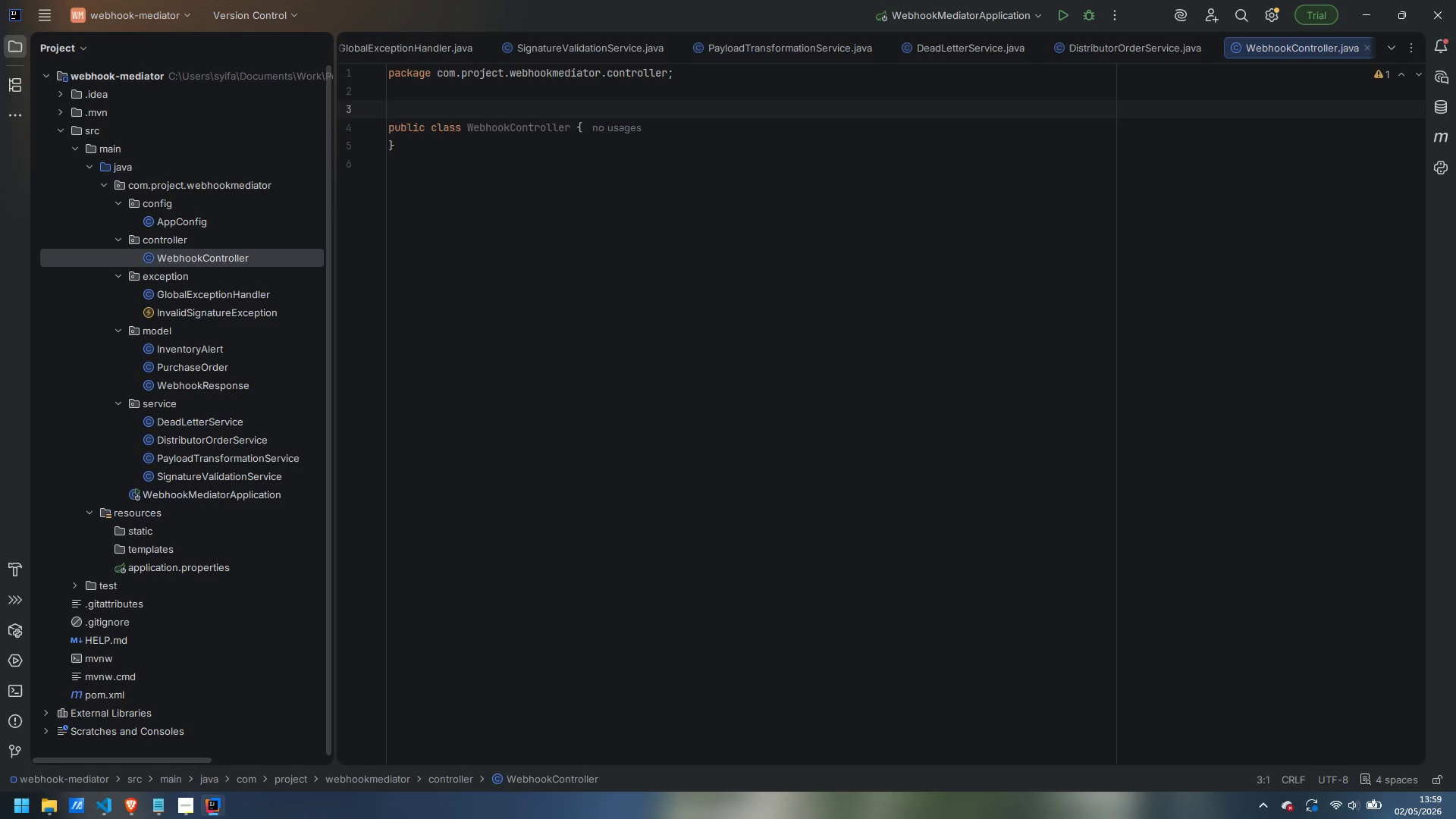 
wait(8.06)
 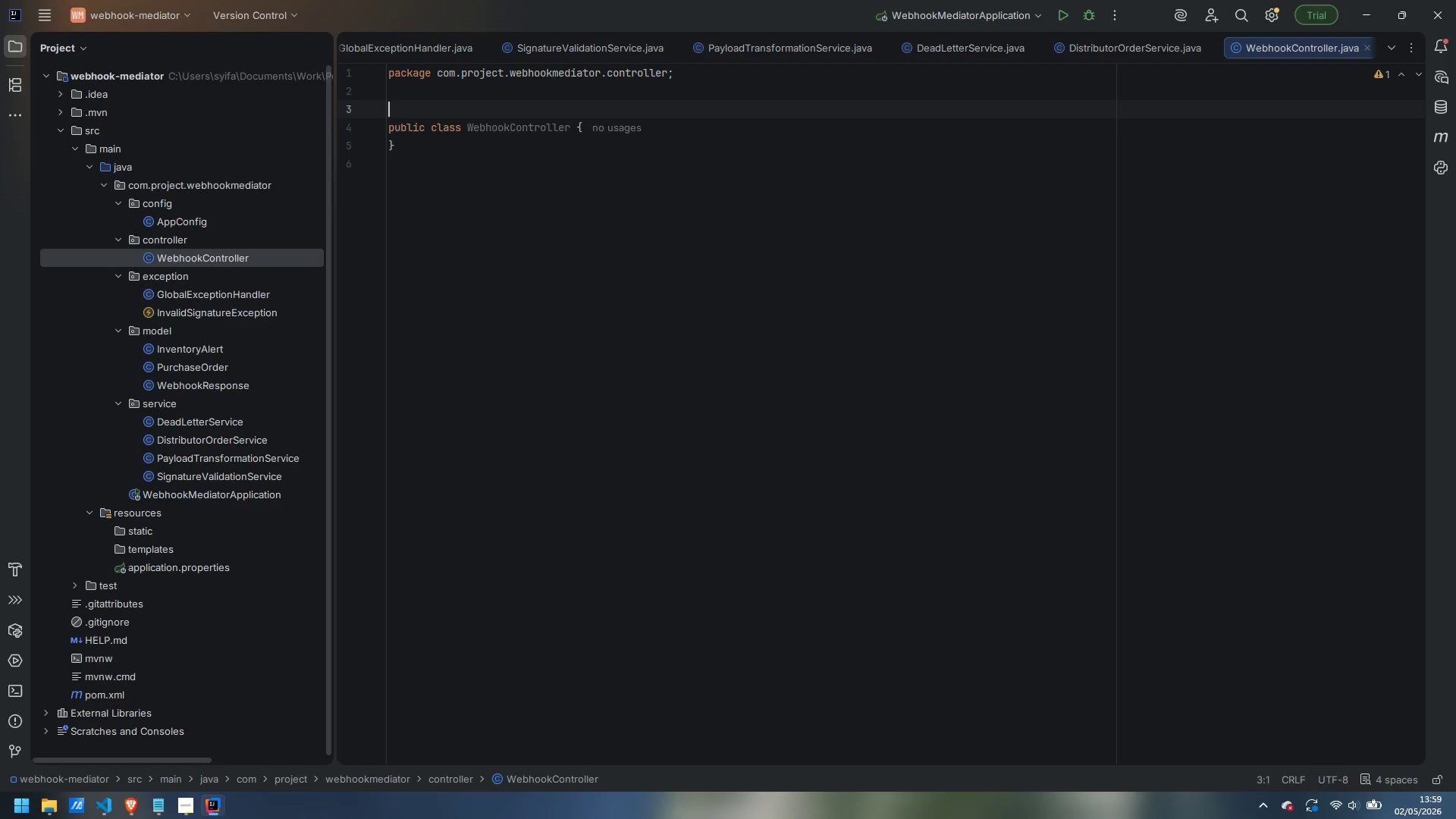 
type(@Slf4j)
 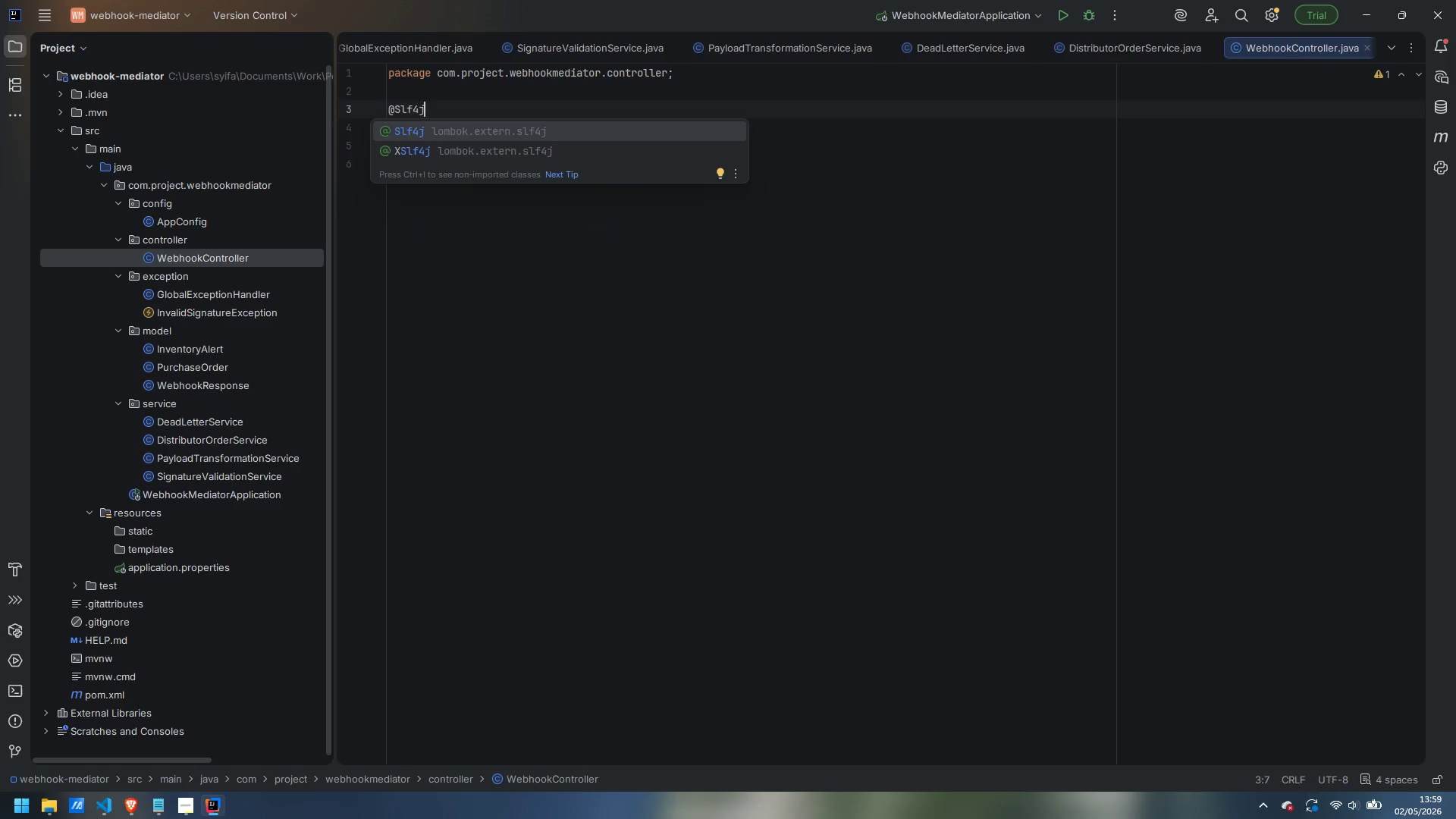 
key(Enter)
 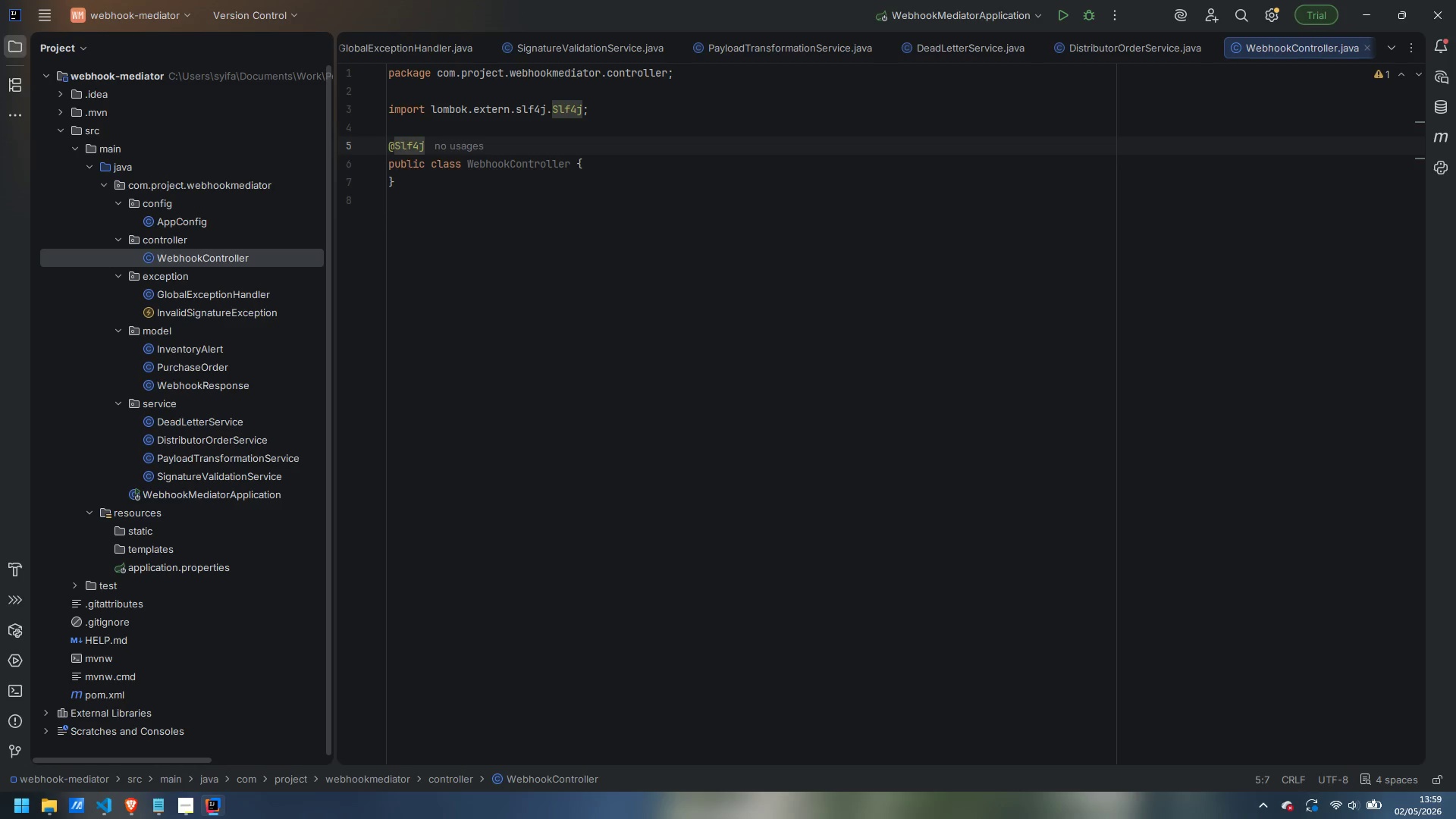 
wait(6.81)
 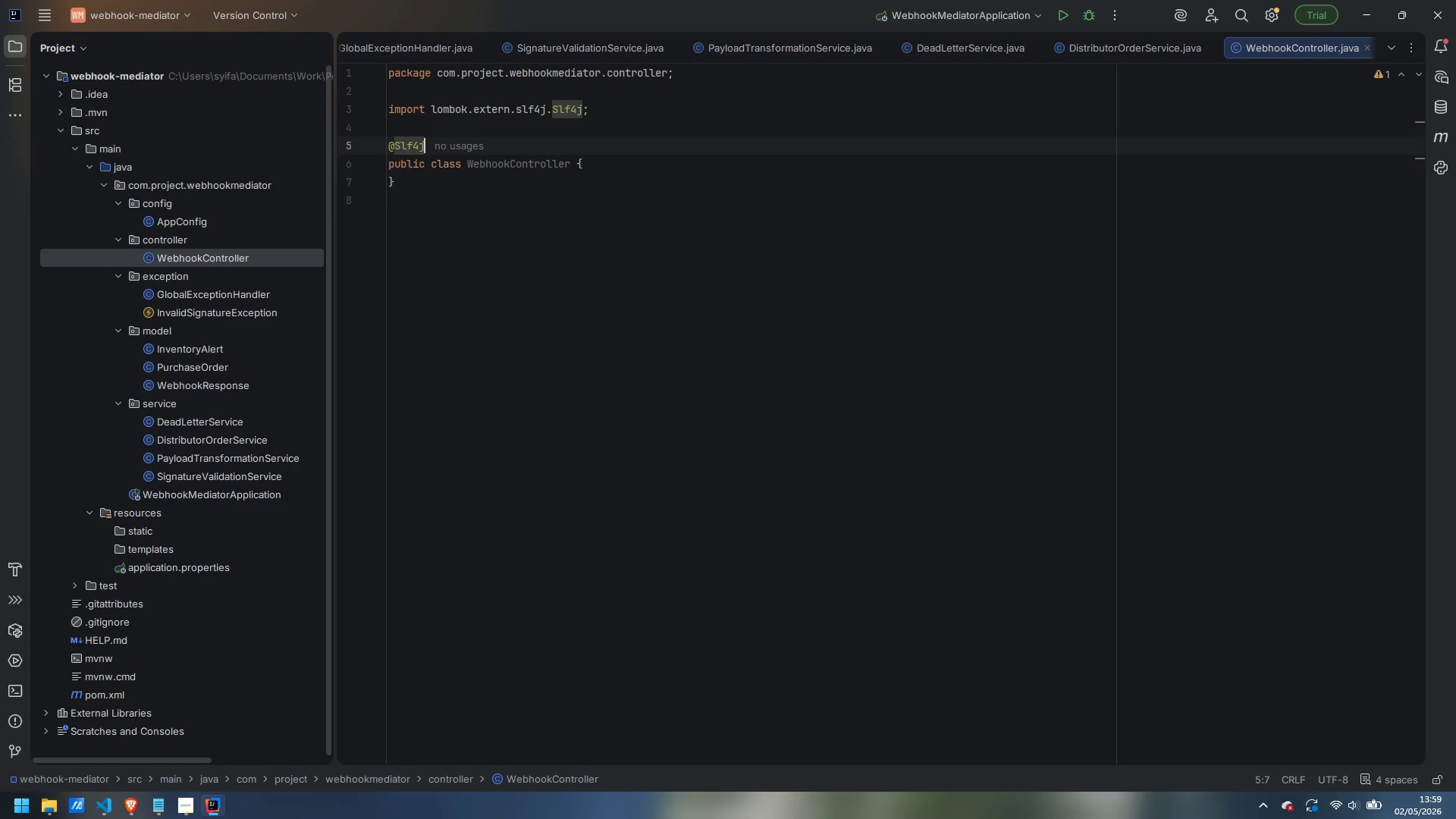 
key(Enter)
 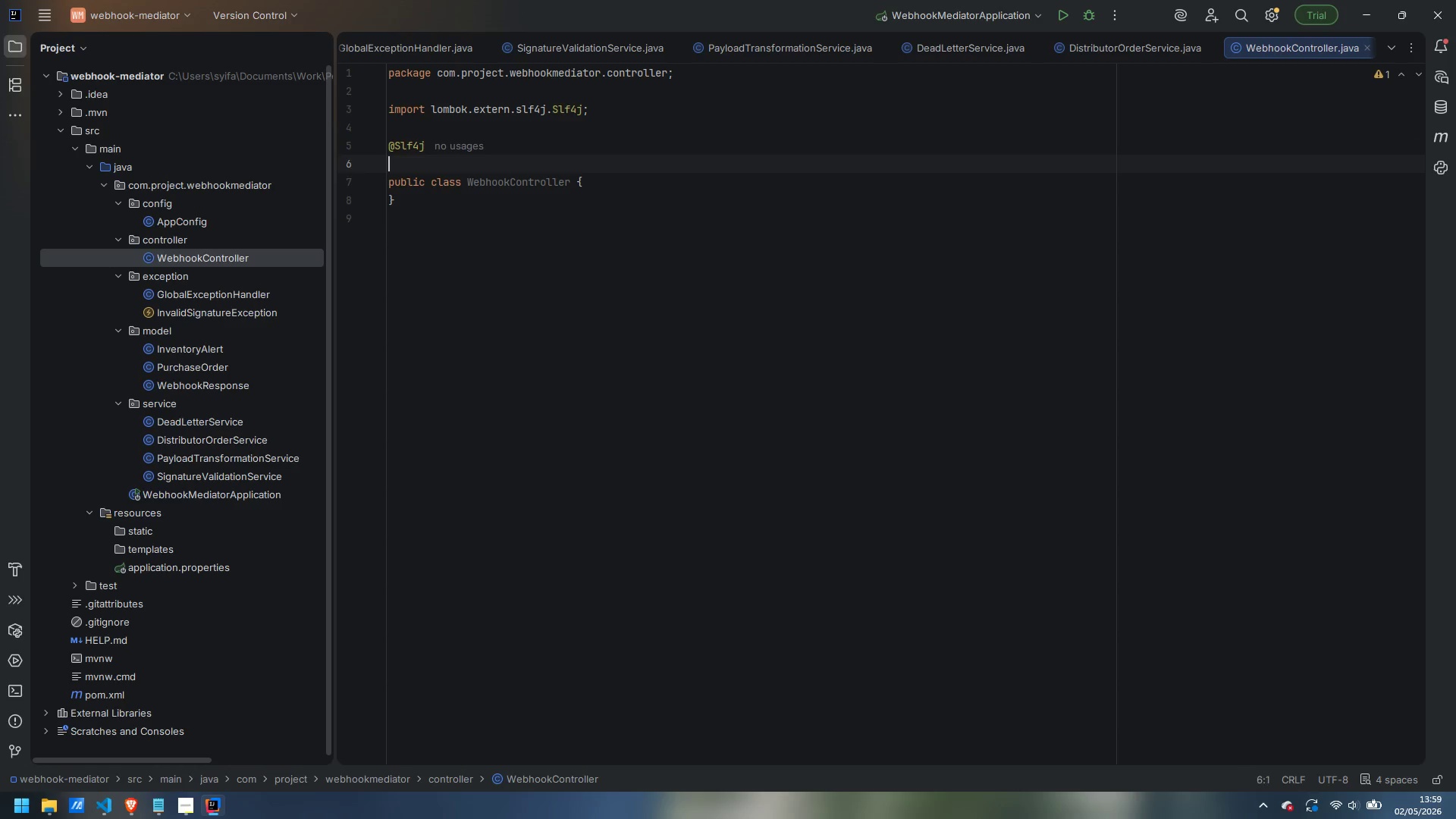 
type(@RestController)
 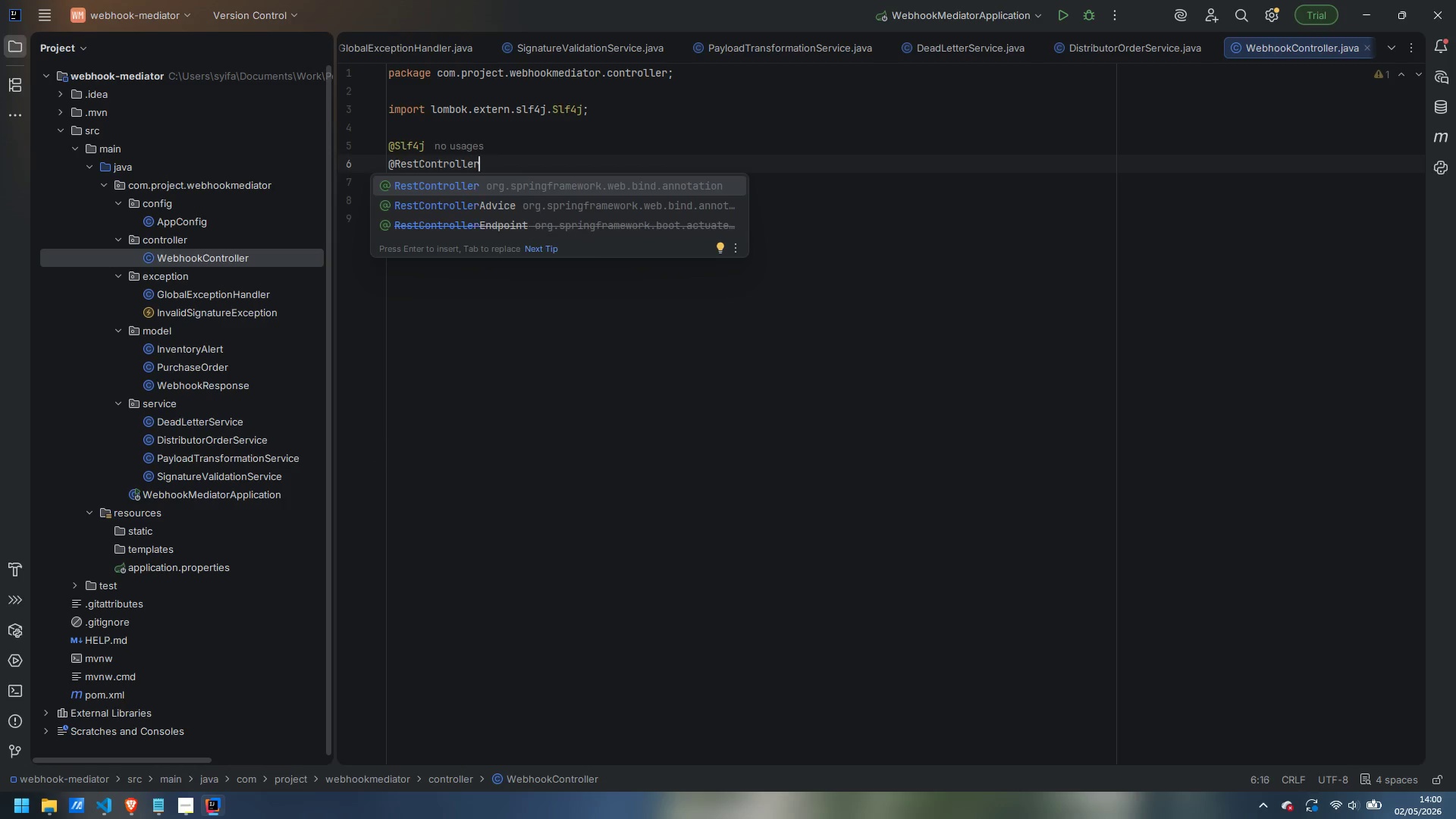 
key(Enter)
 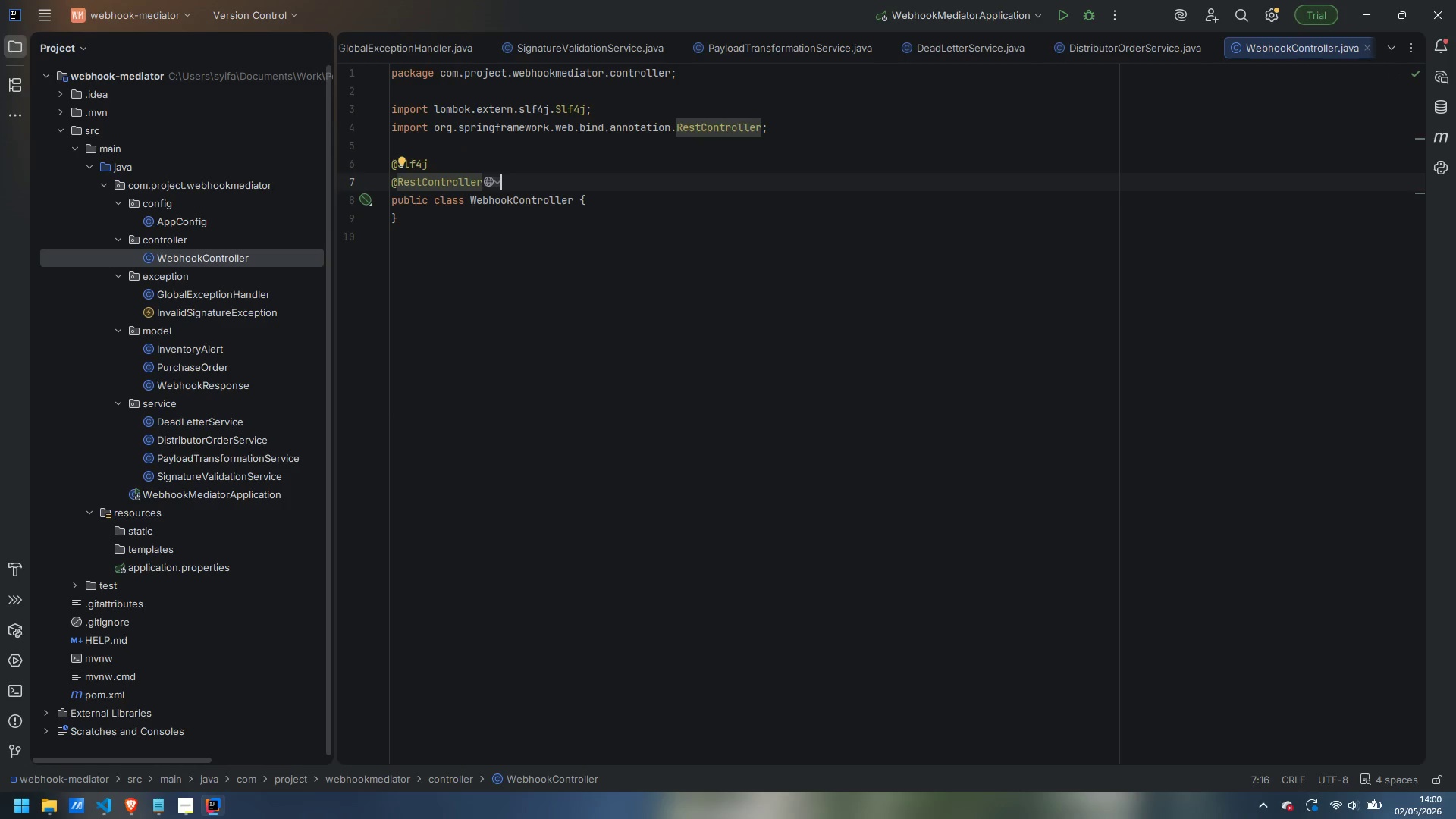 
key(Enter)
 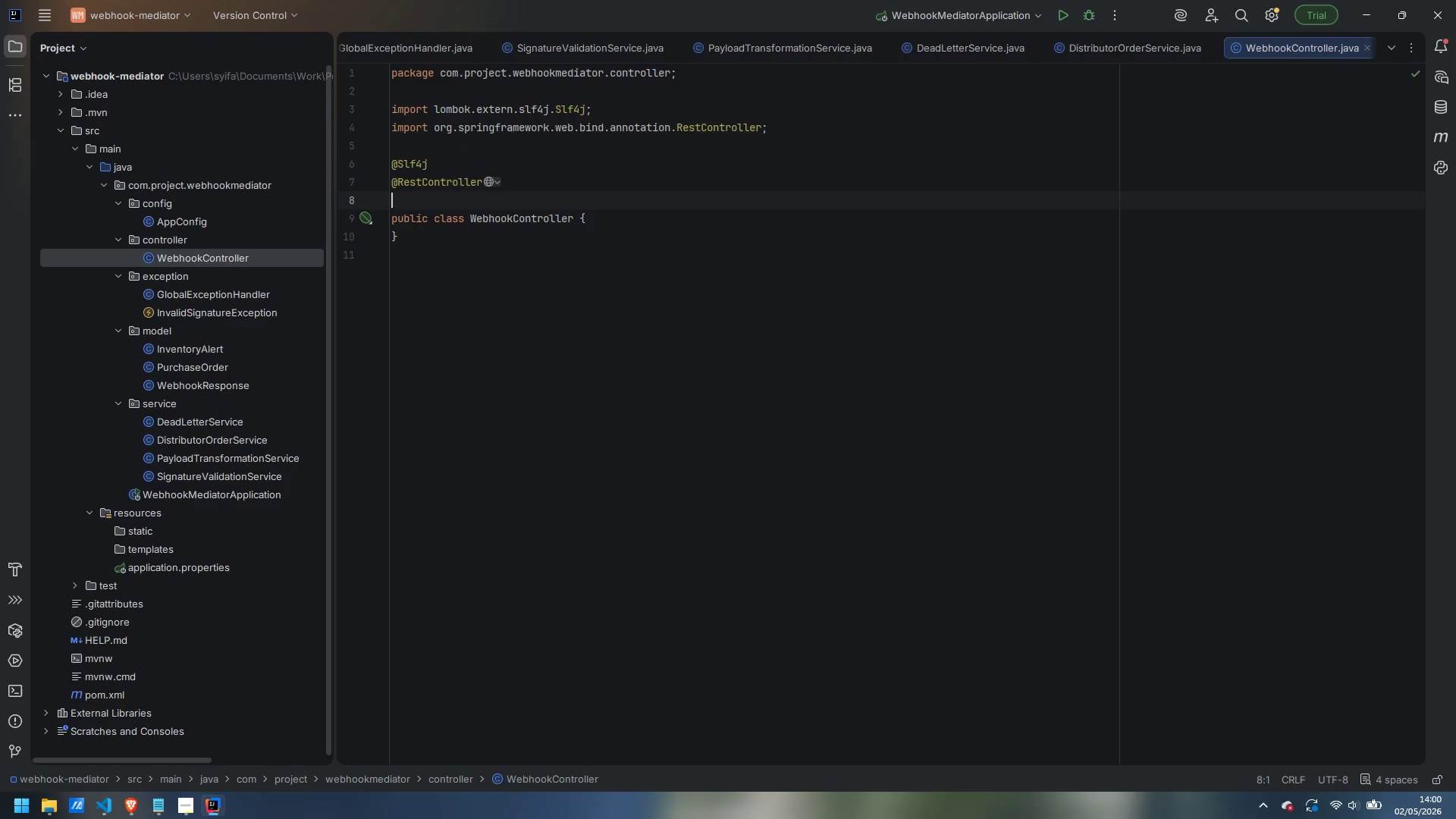 
type(@RequestMapping)
 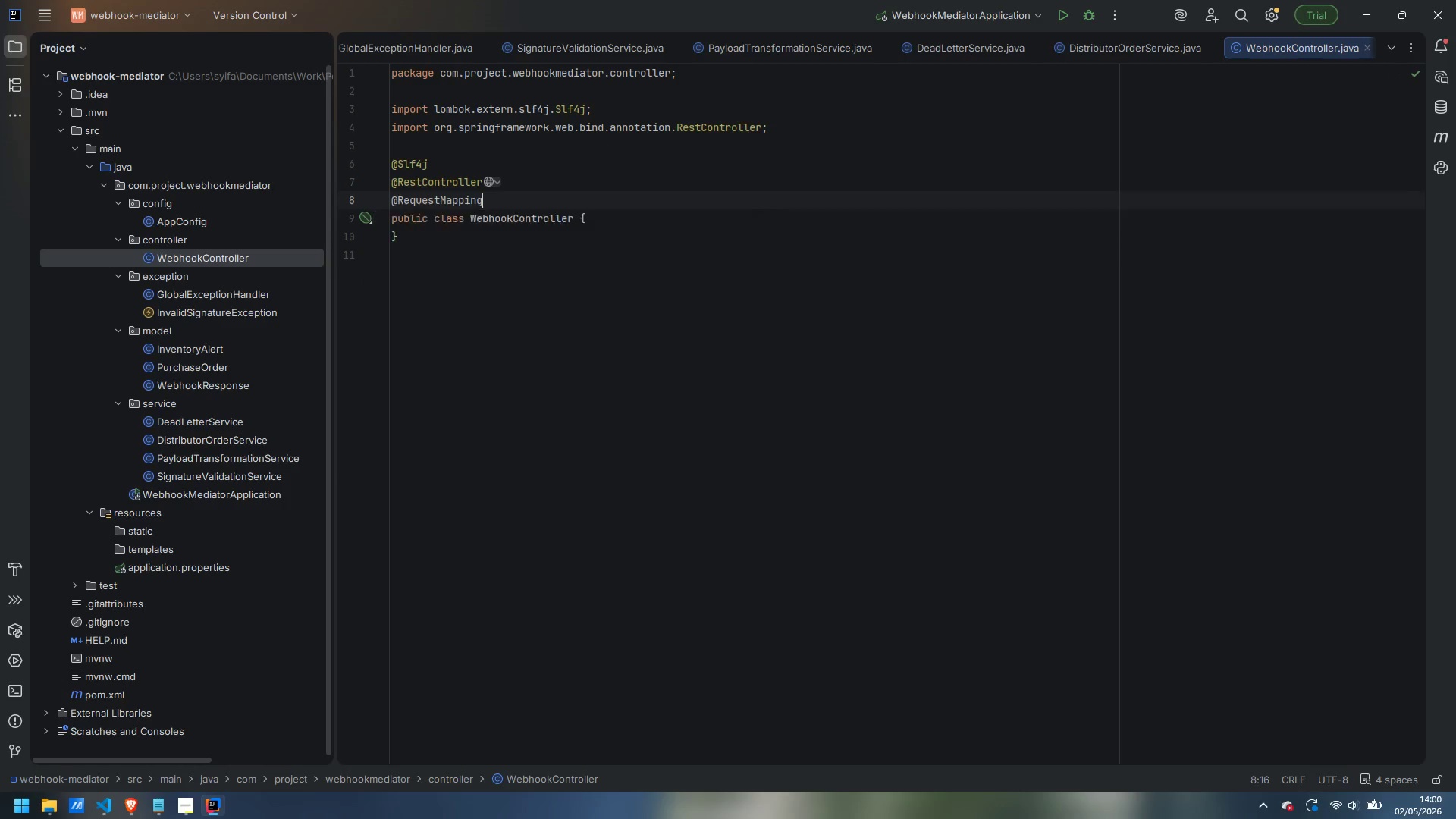 
key(Enter)
 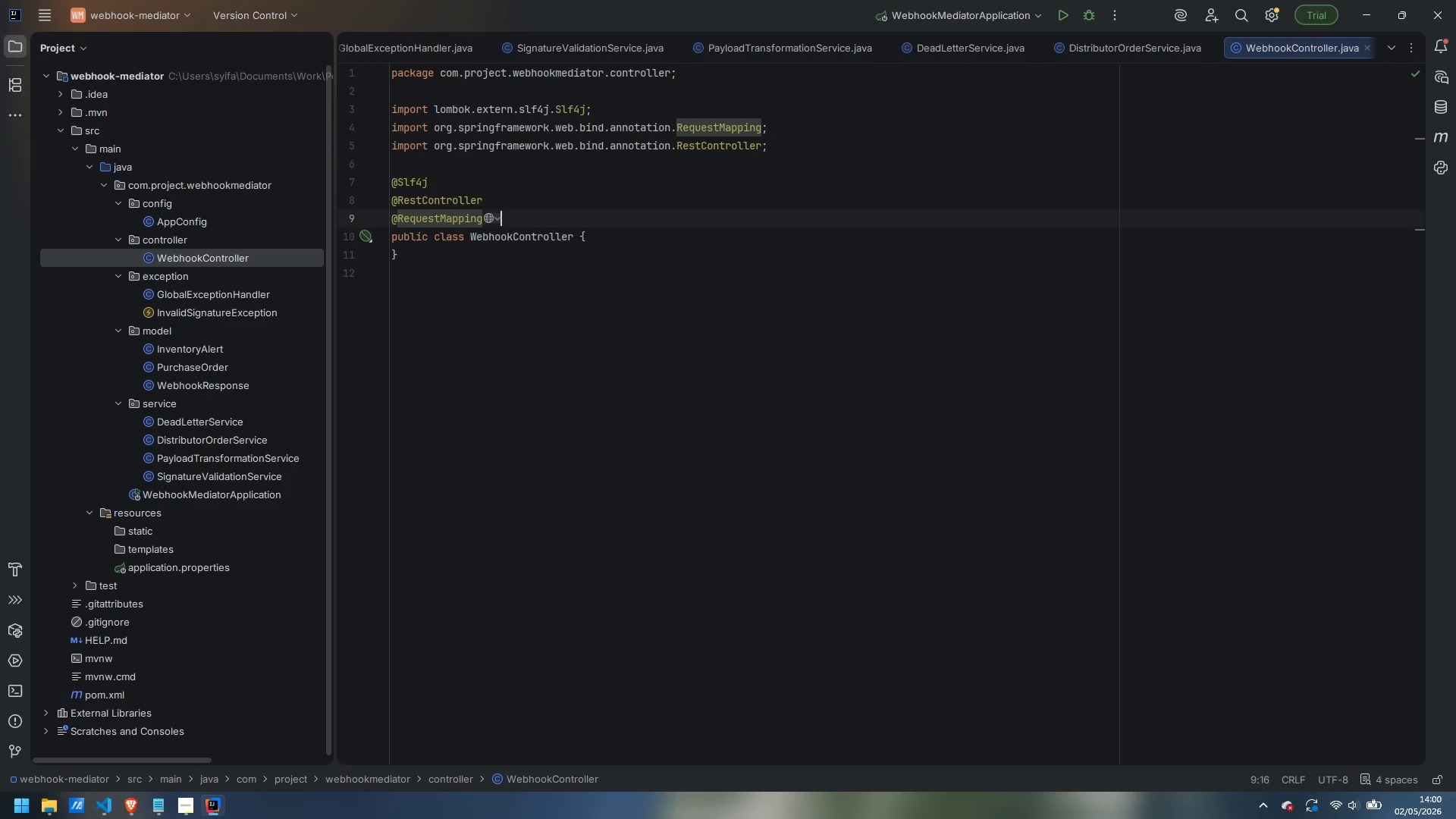 
type(("/api/v1/webhook)
key(Escape)
 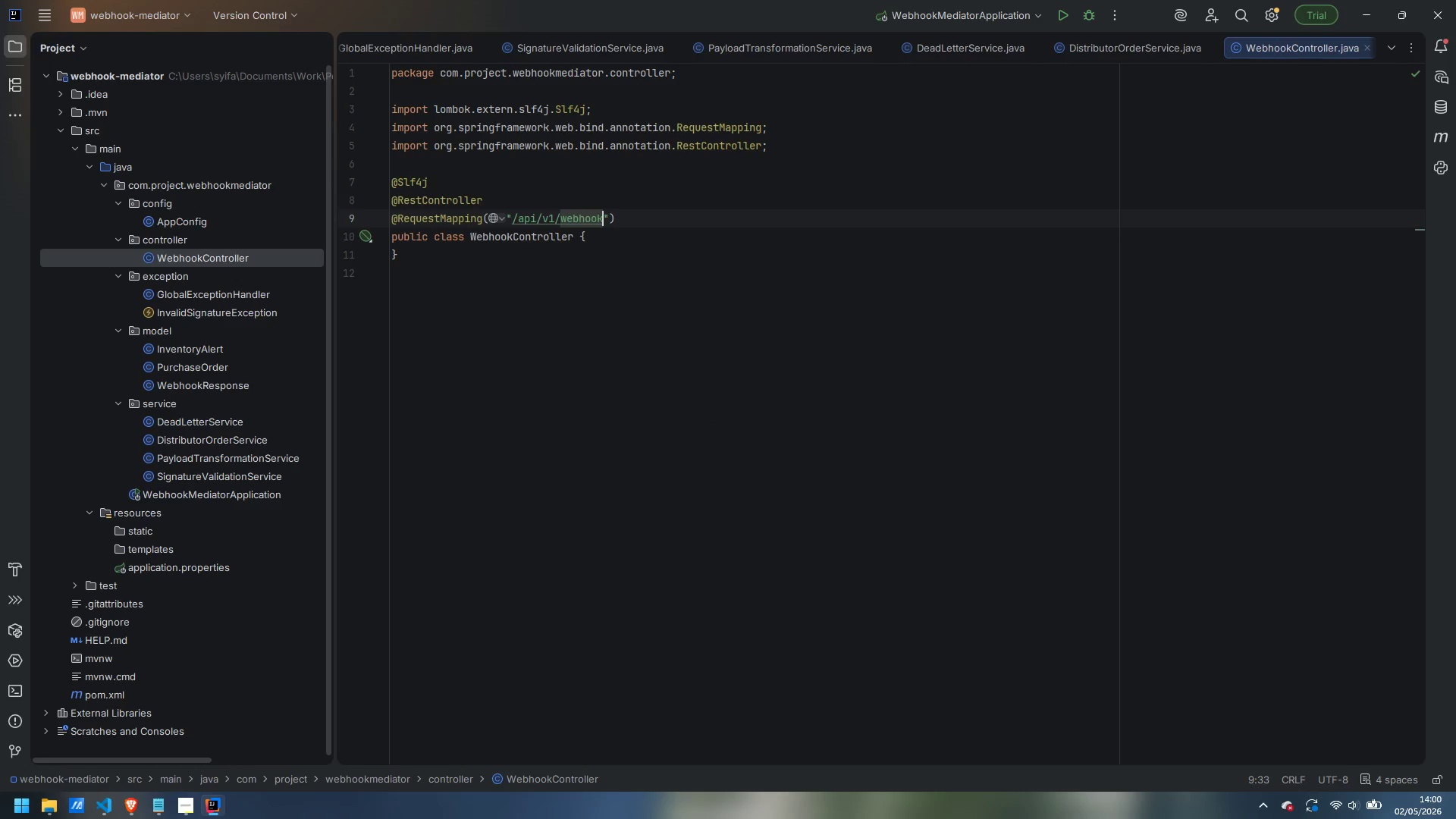 
key(ArrowDown)
 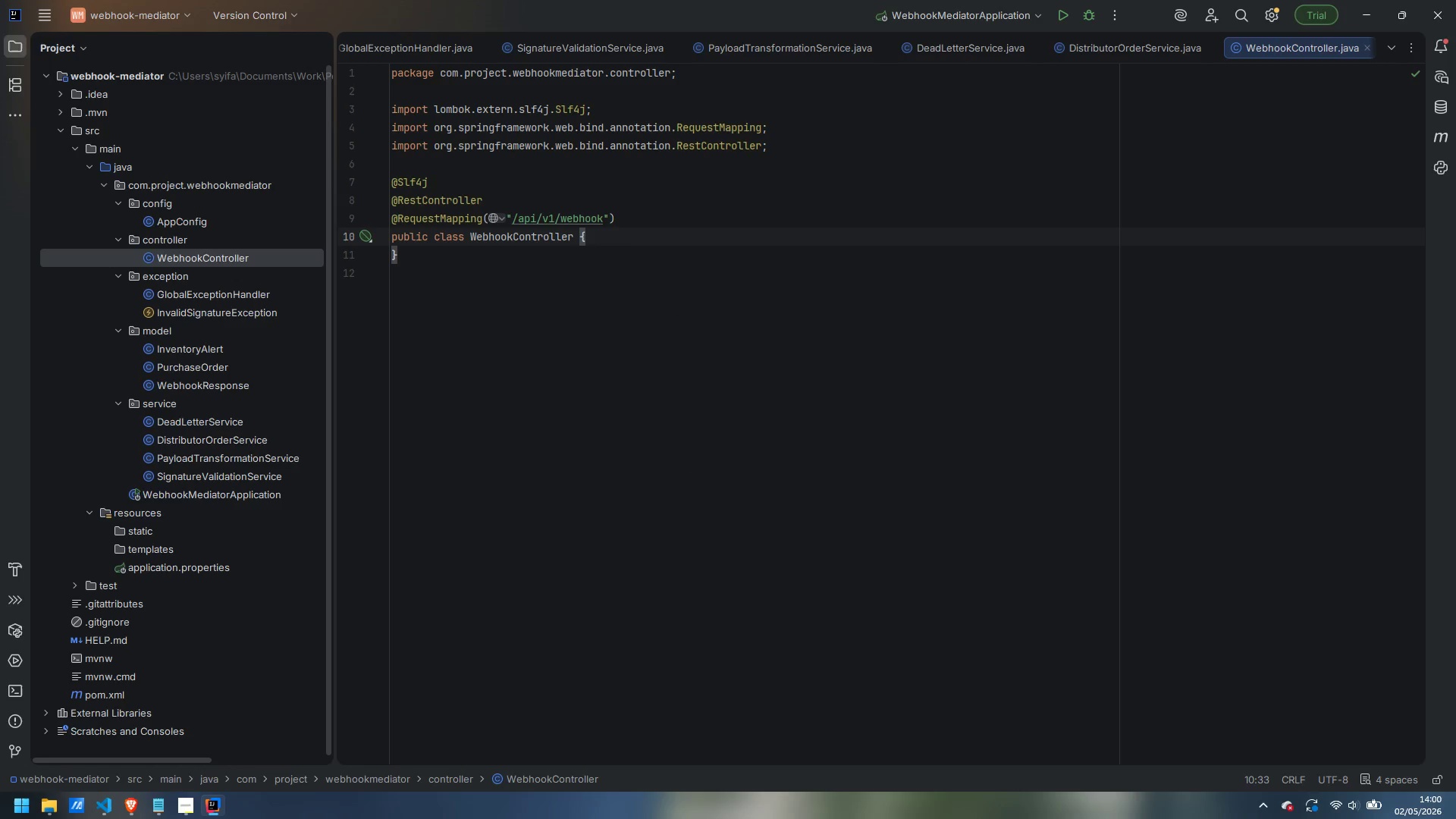 
key(ArrowUp)
 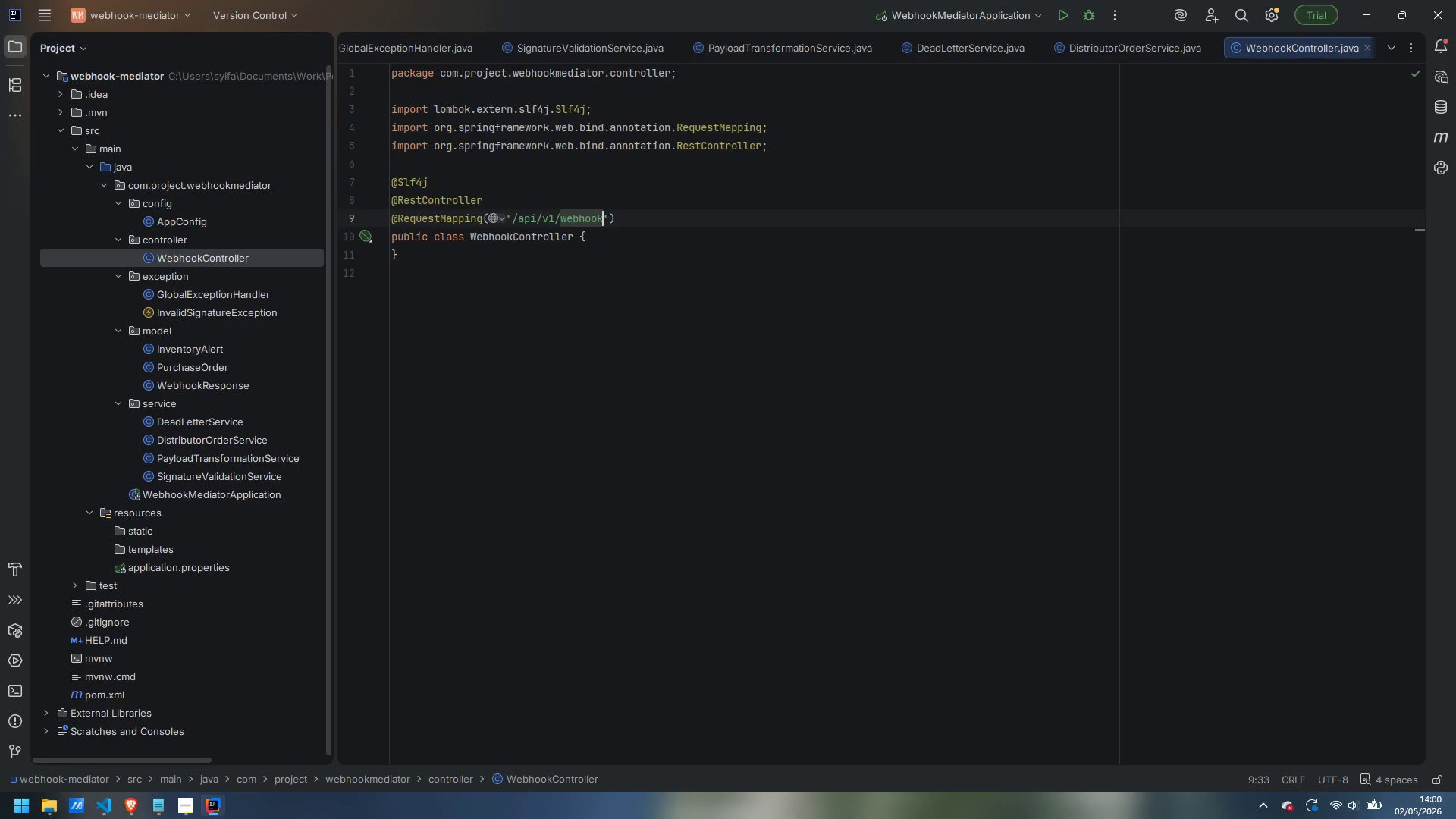 
key(Control+ArrowRight)
 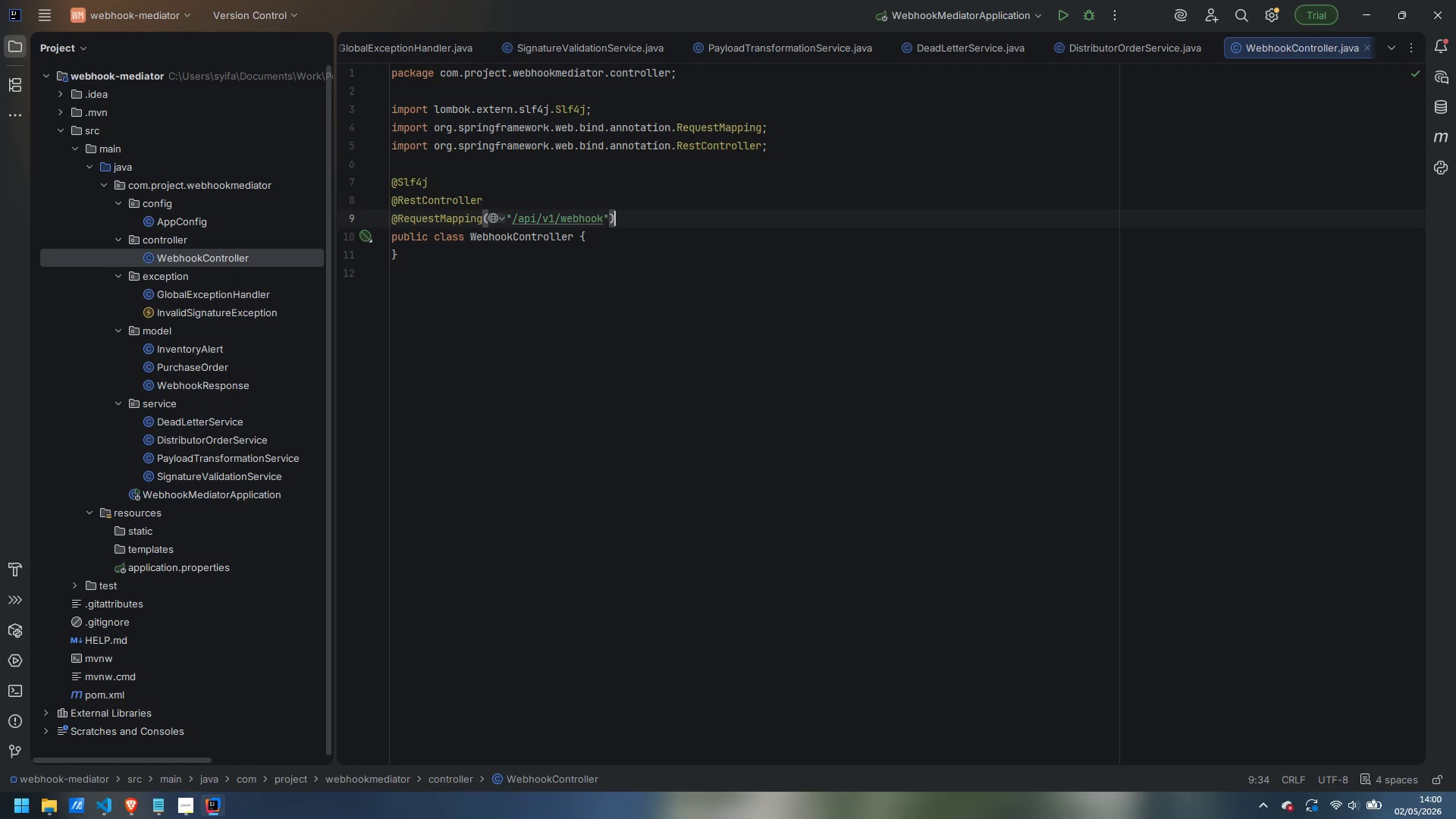 
key(ArrowRight)
 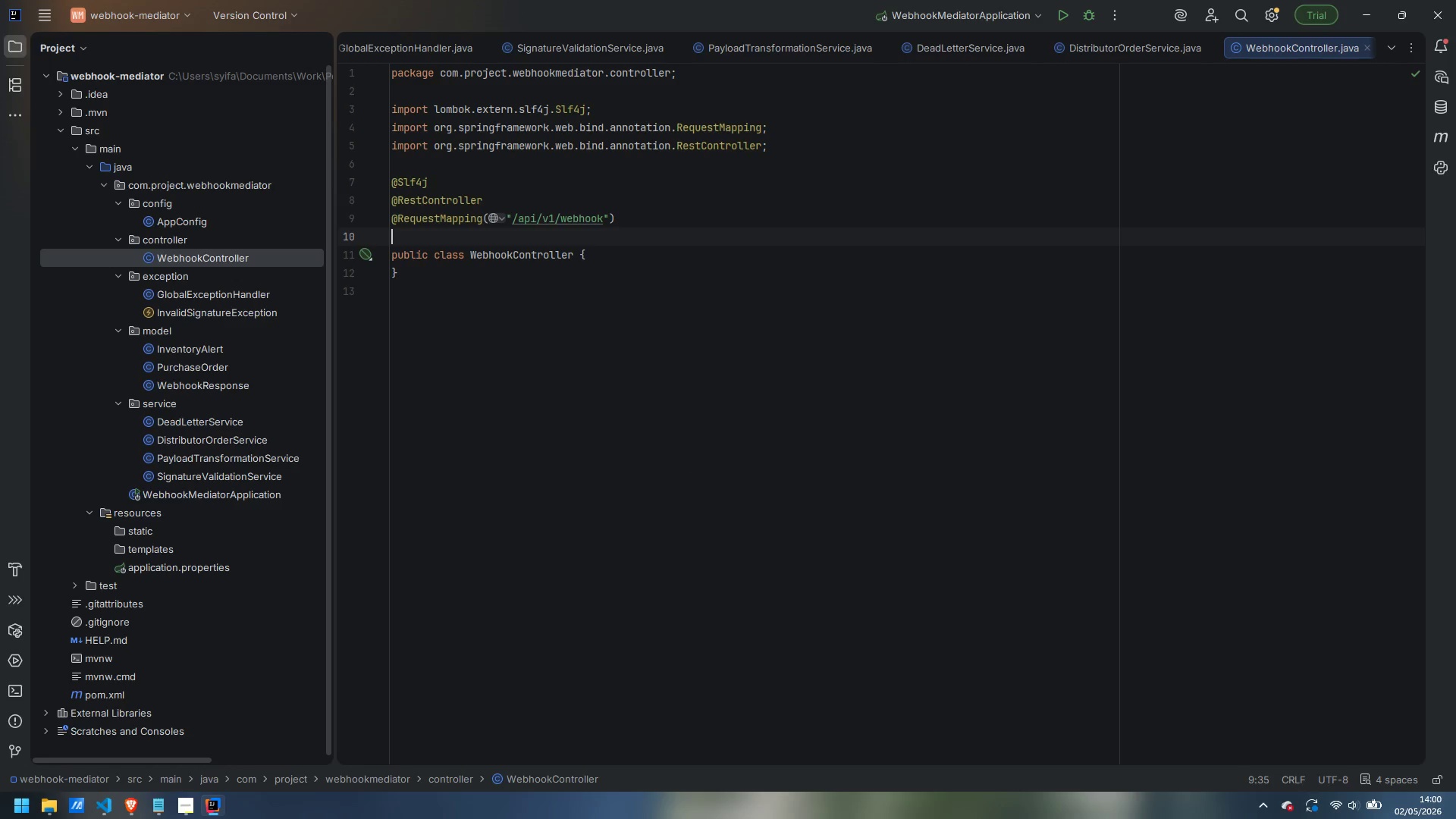 
key(Enter)
 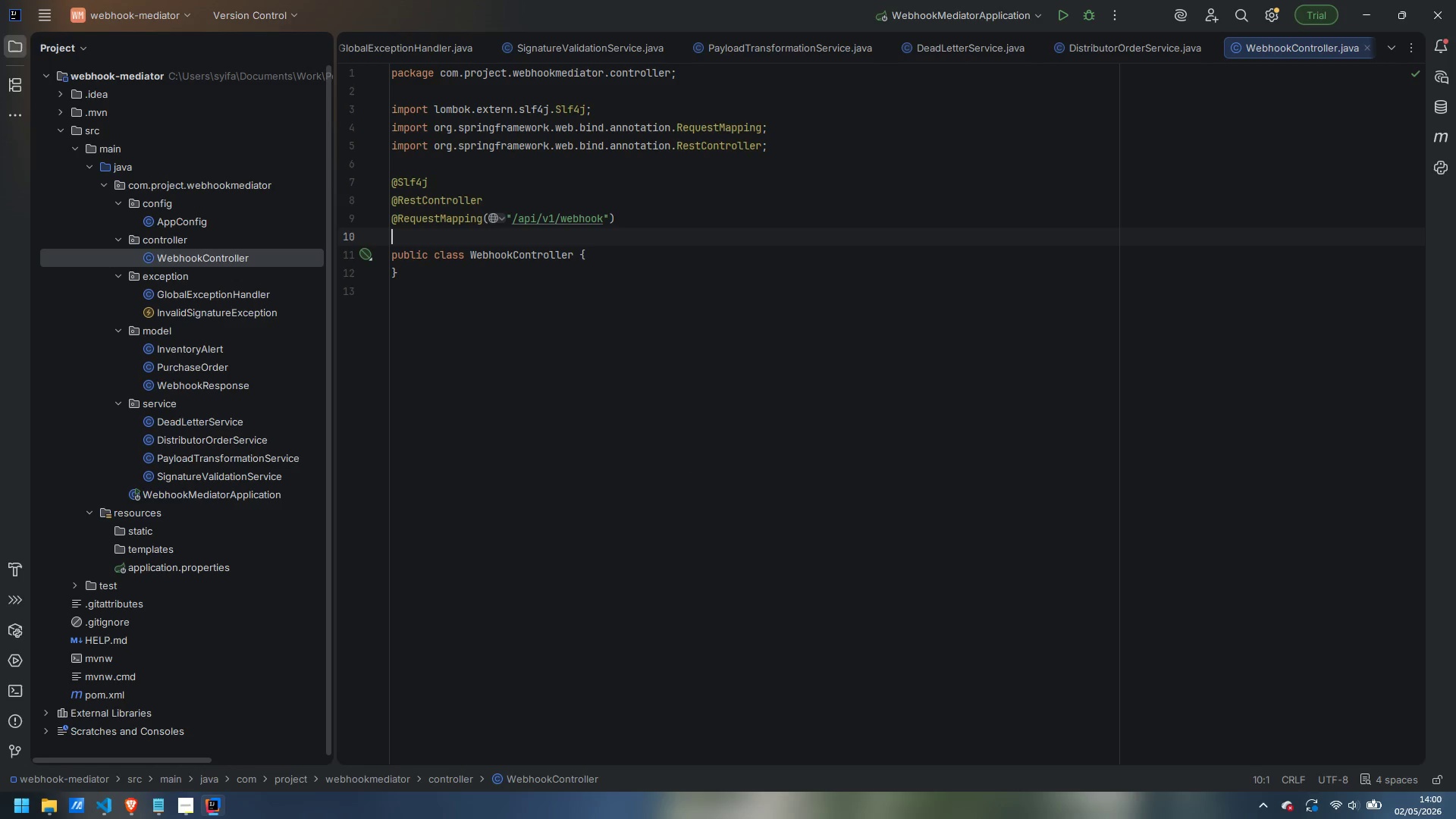 
type(@RequiredAtr)
key(Backspace)
type(gsContr)
key(Backspace)
key(Backspace)
type(structor)
 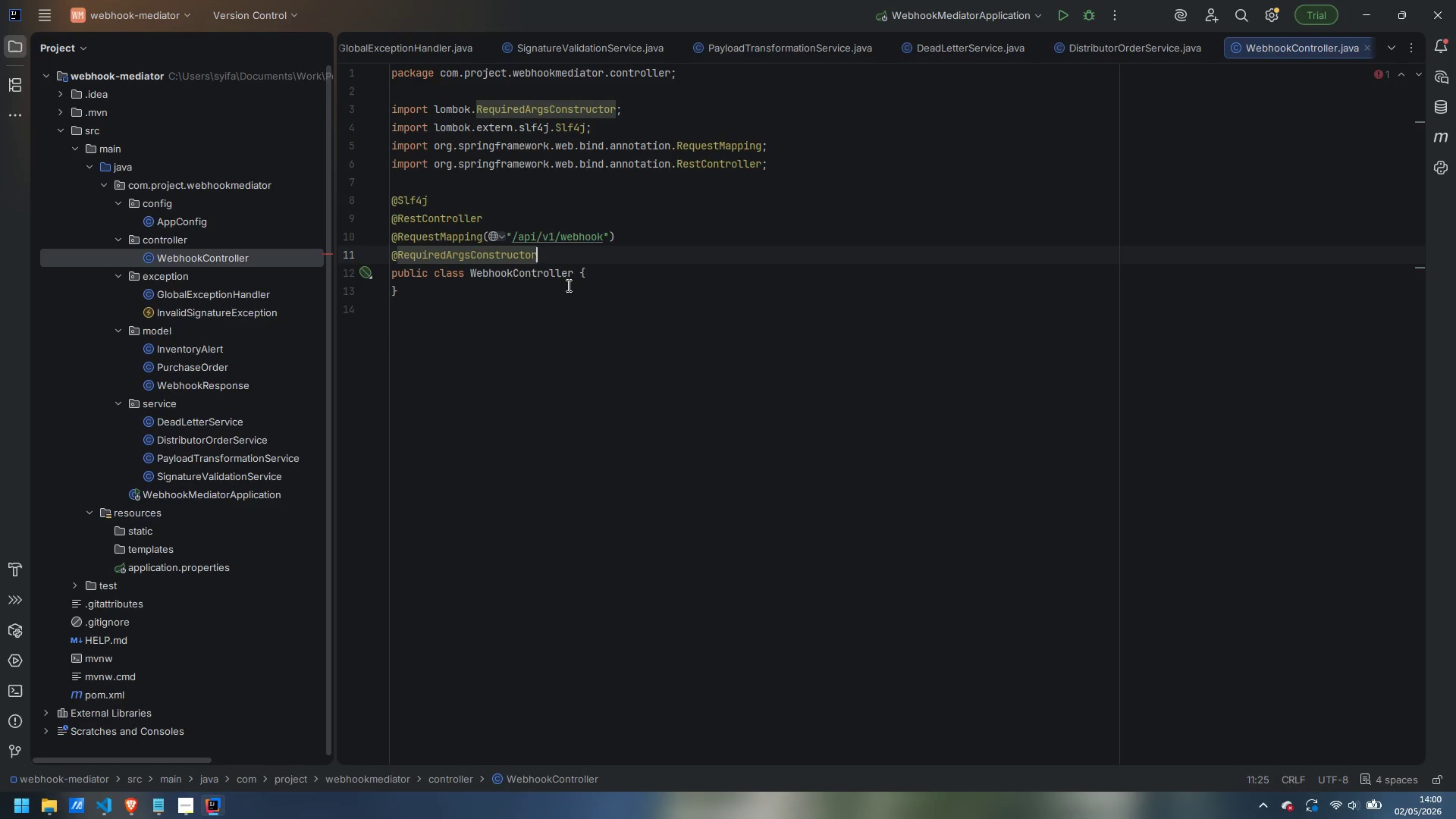 
 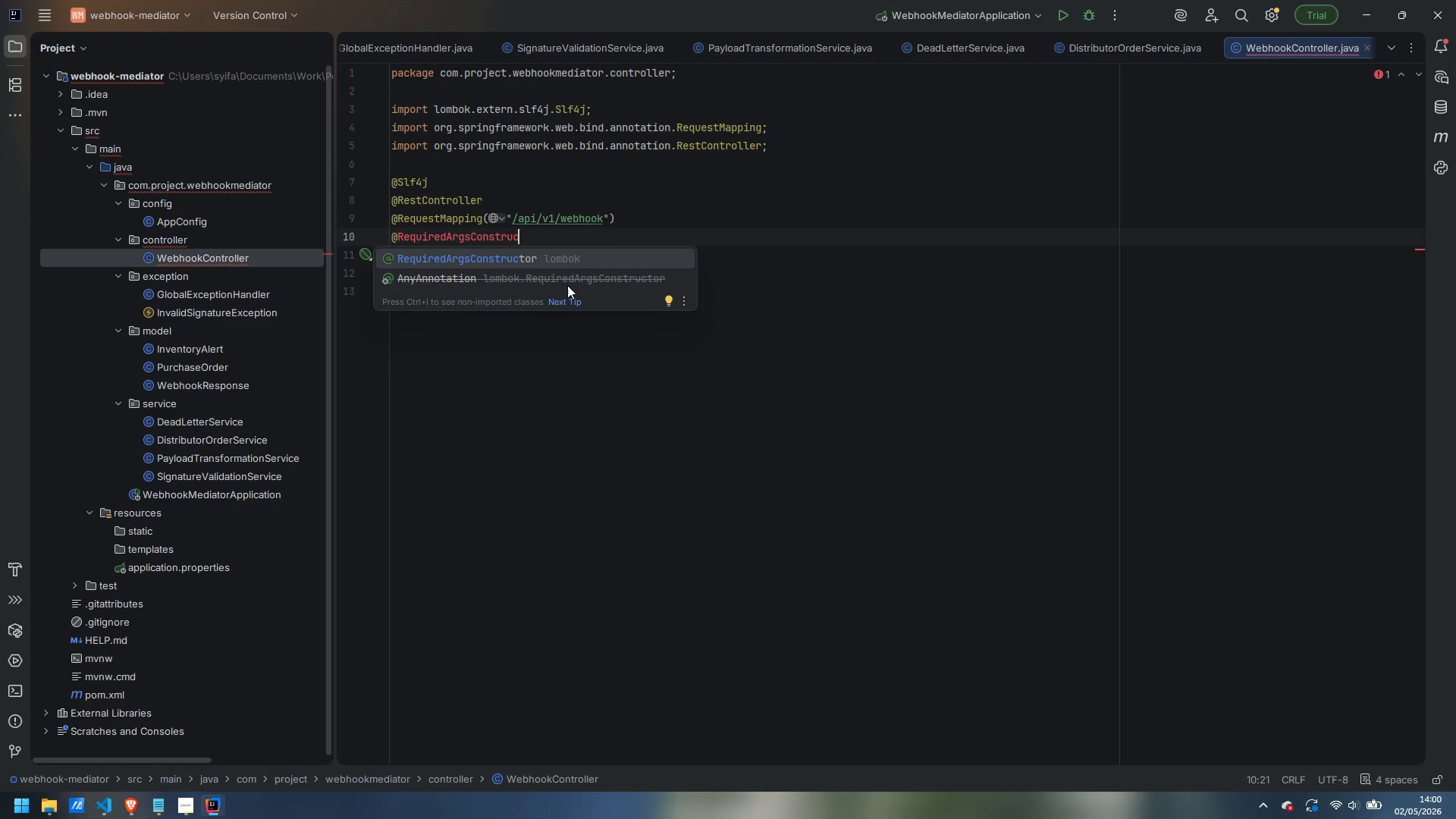 
key(Enter)
 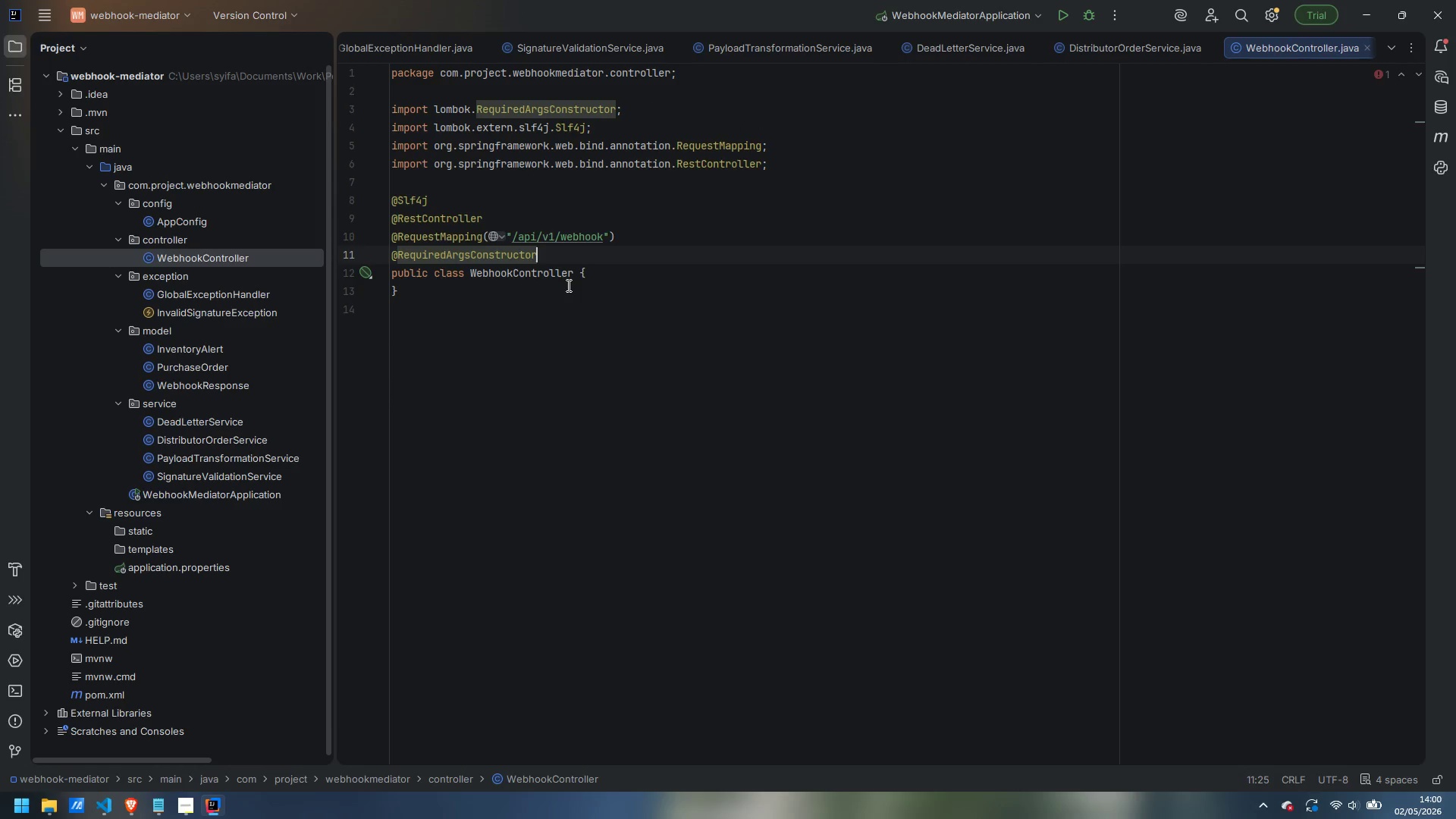 
key(ArrowDown)
 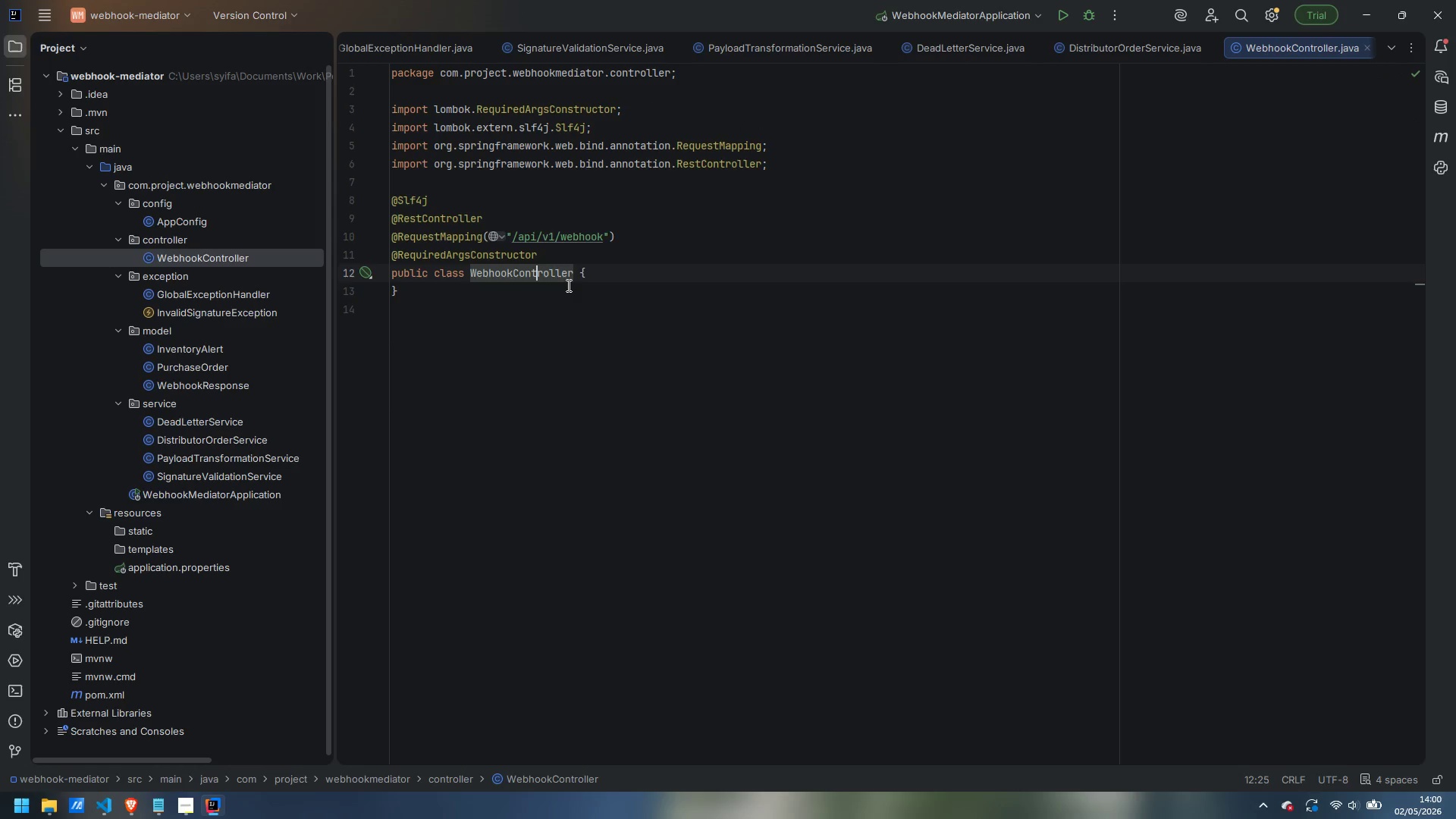 
key(Control+ArrowRight)
 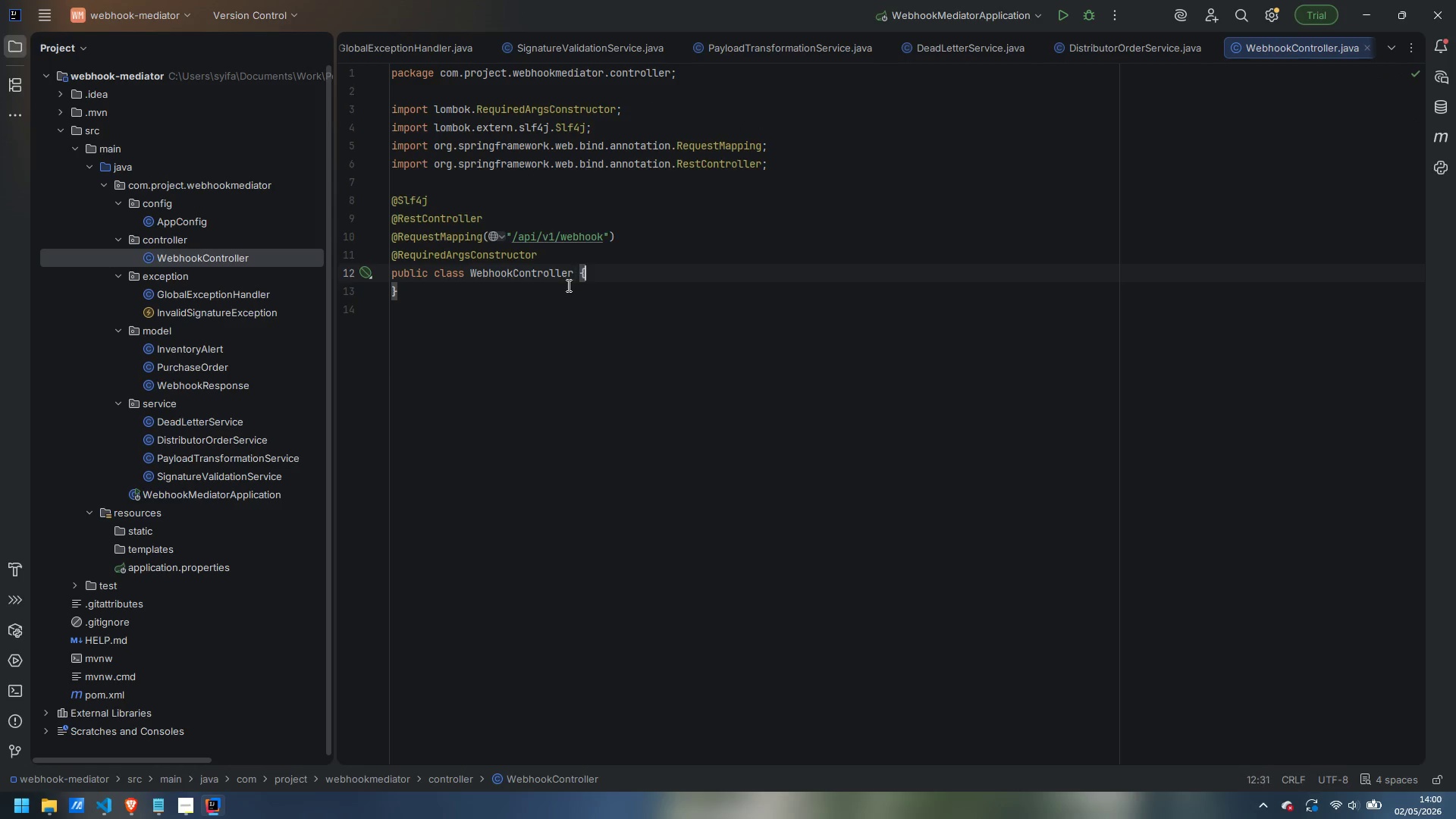 
key(Control+ArrowRight)
 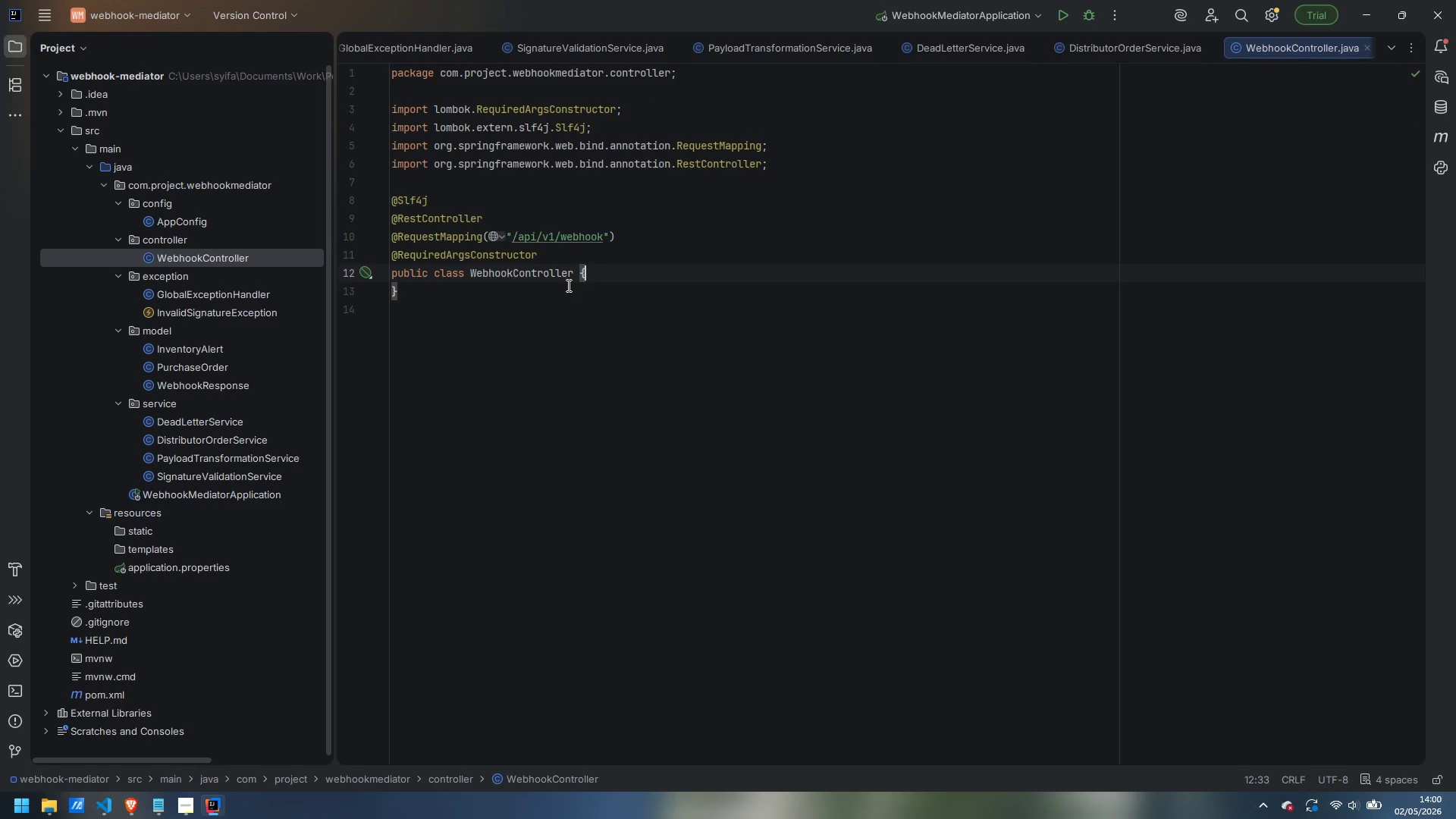 
key(Enter)
 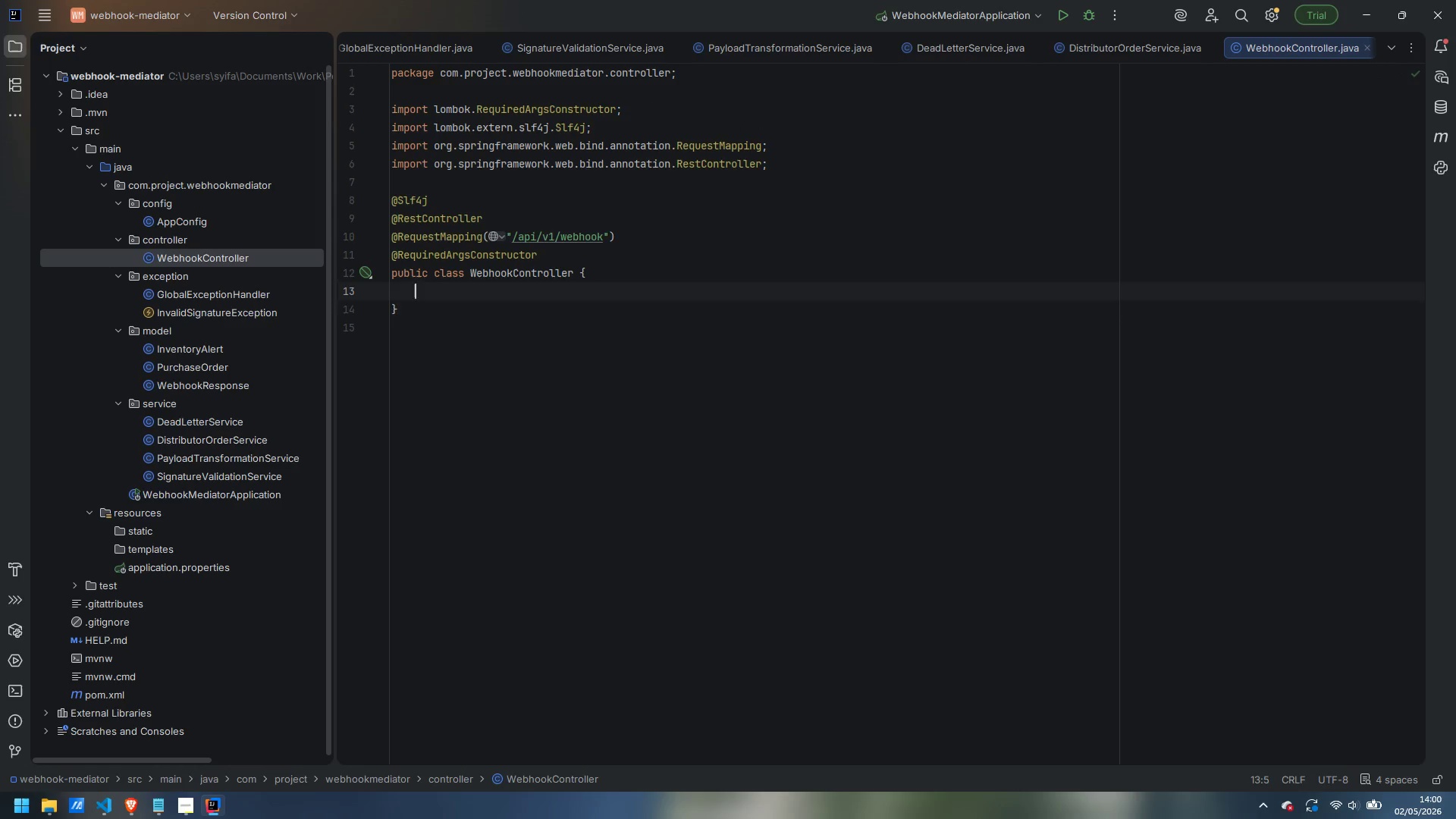 
key(Enter)
 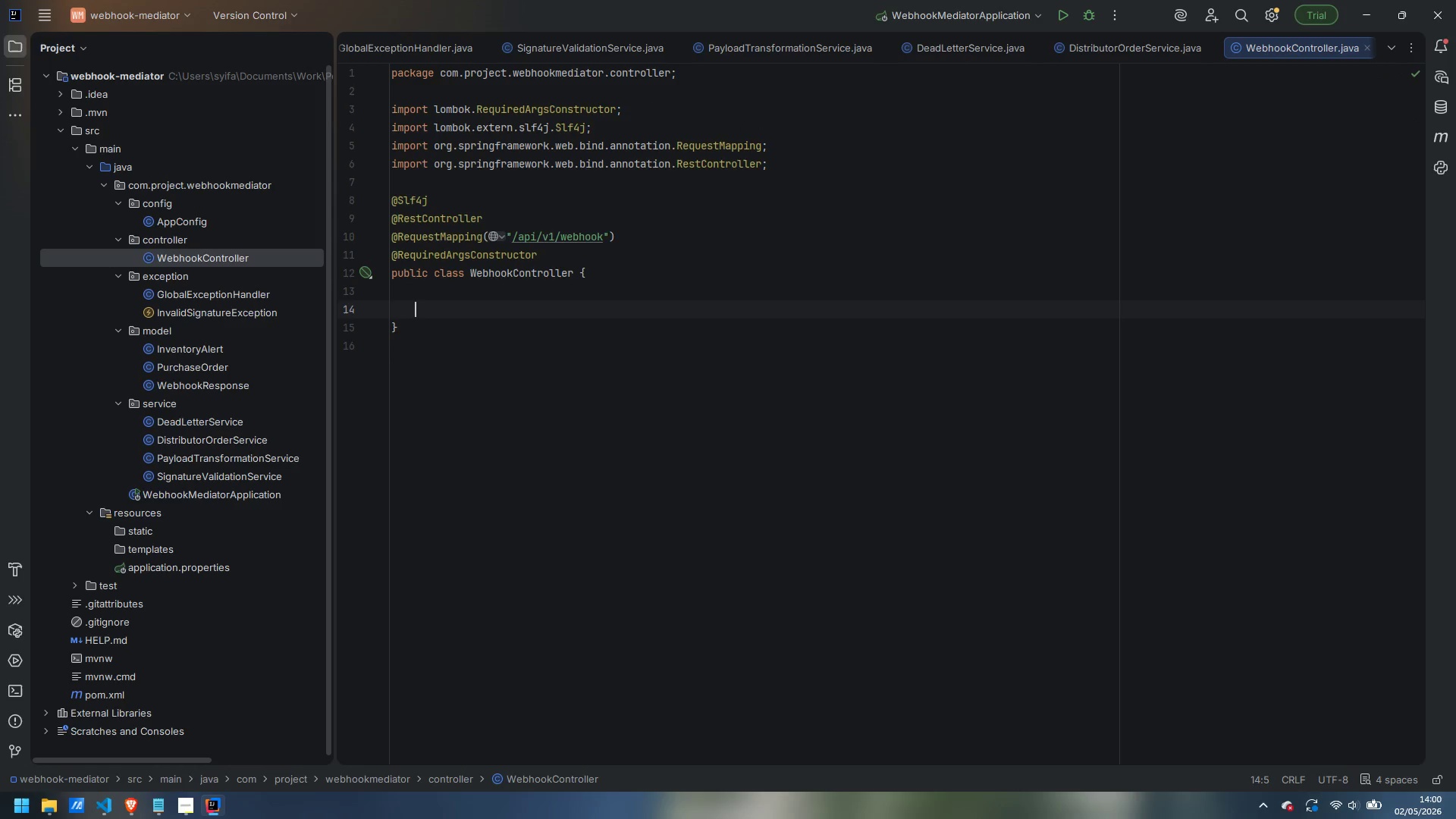 
type(private final SignatureValidationService)
 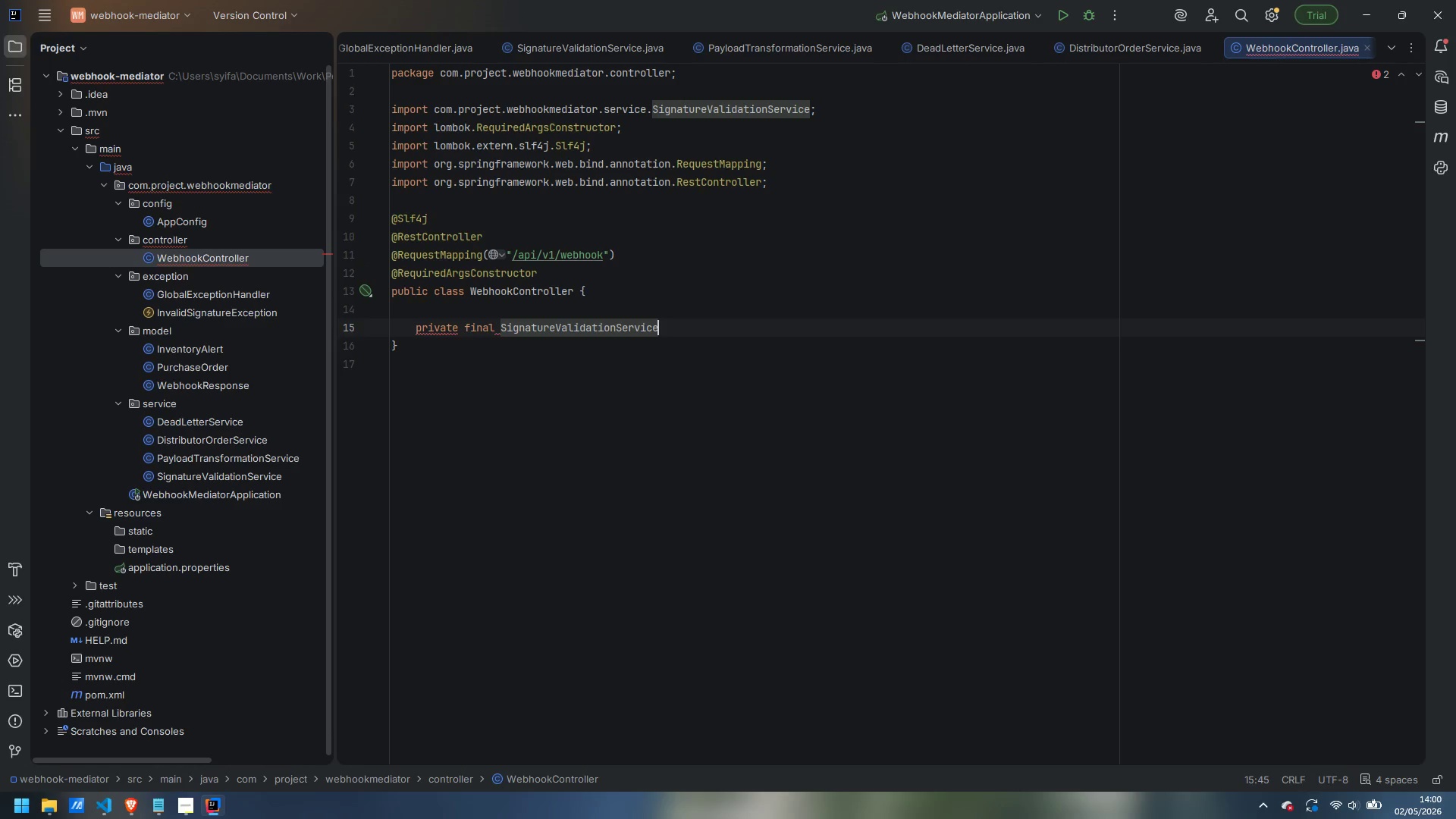 
 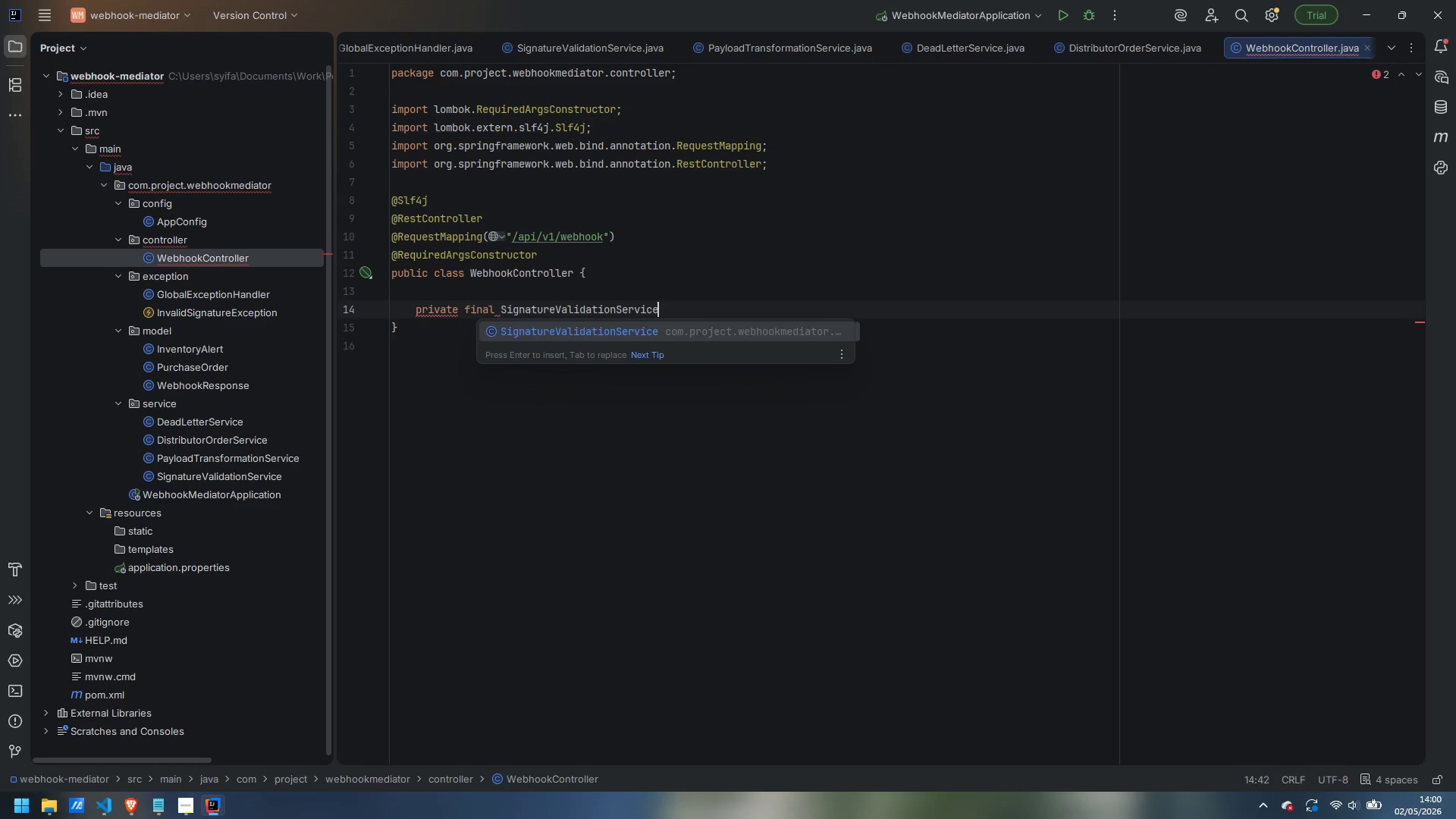 
key(Enter)
 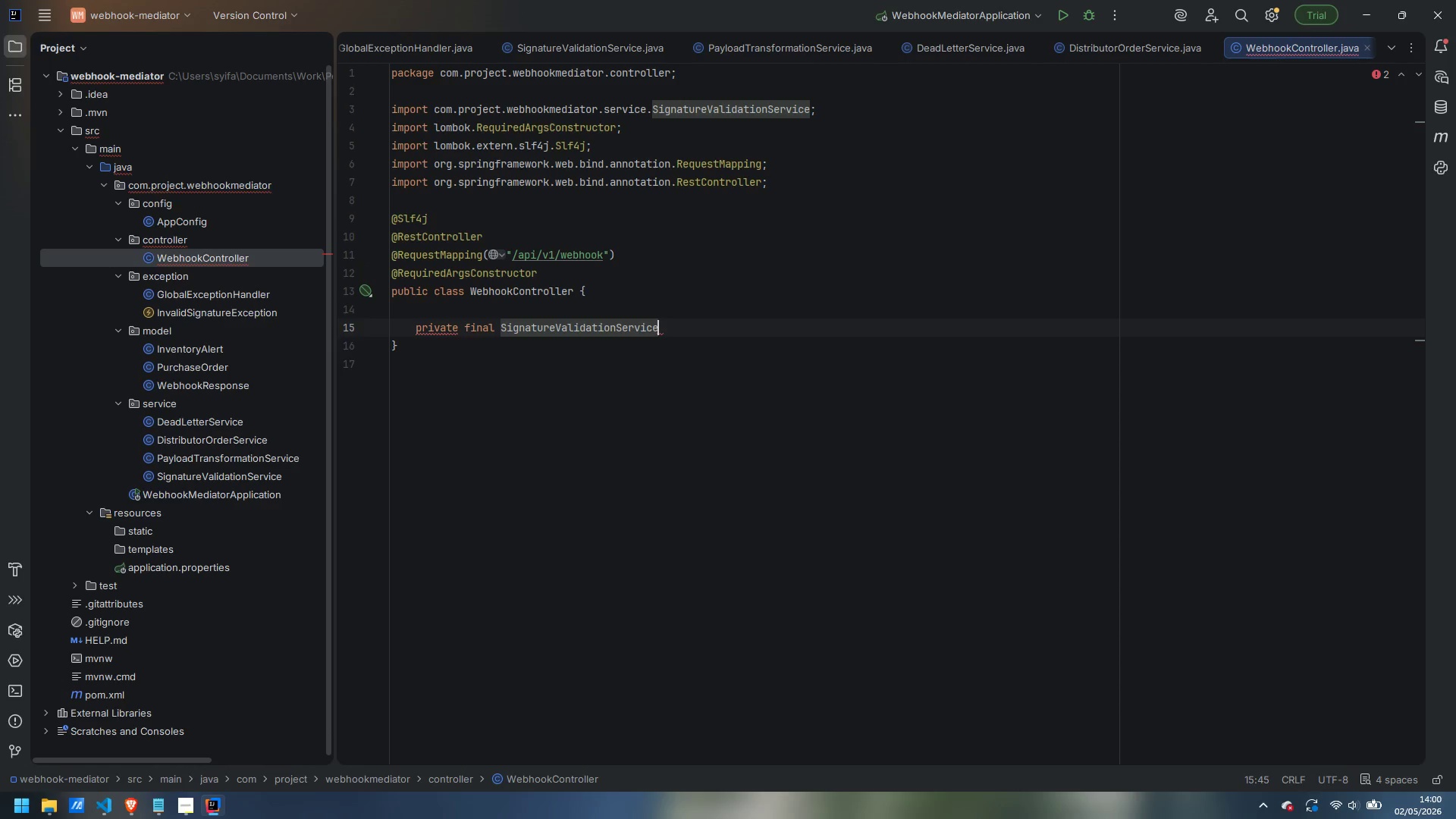 
type( signatrure)
key(Backspace)
key(Backspace)
key(Backspace)
key(Backspace)
key(Backspace)
type(tureValidationService;)
 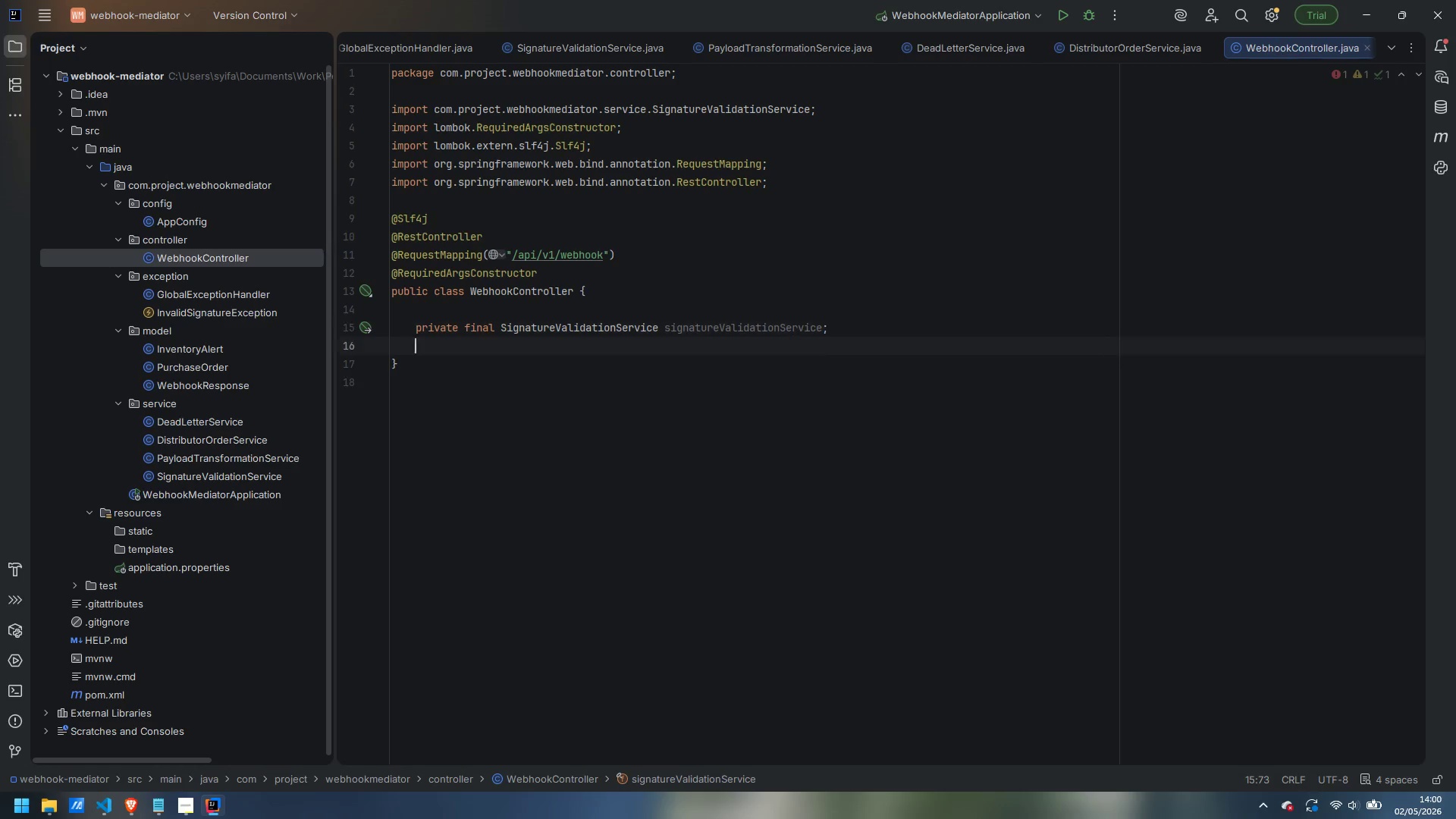 
 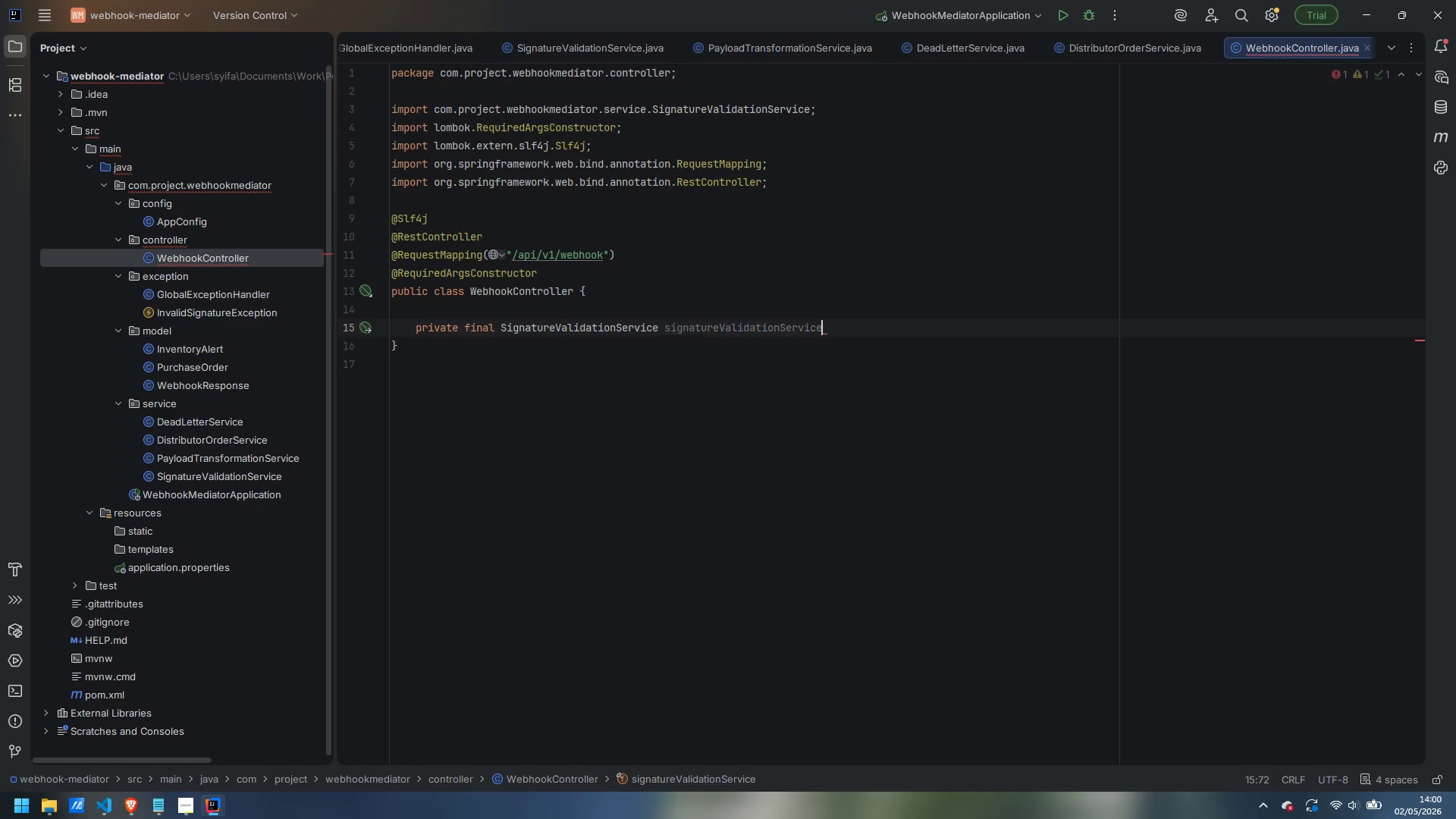 
key(Enter)
 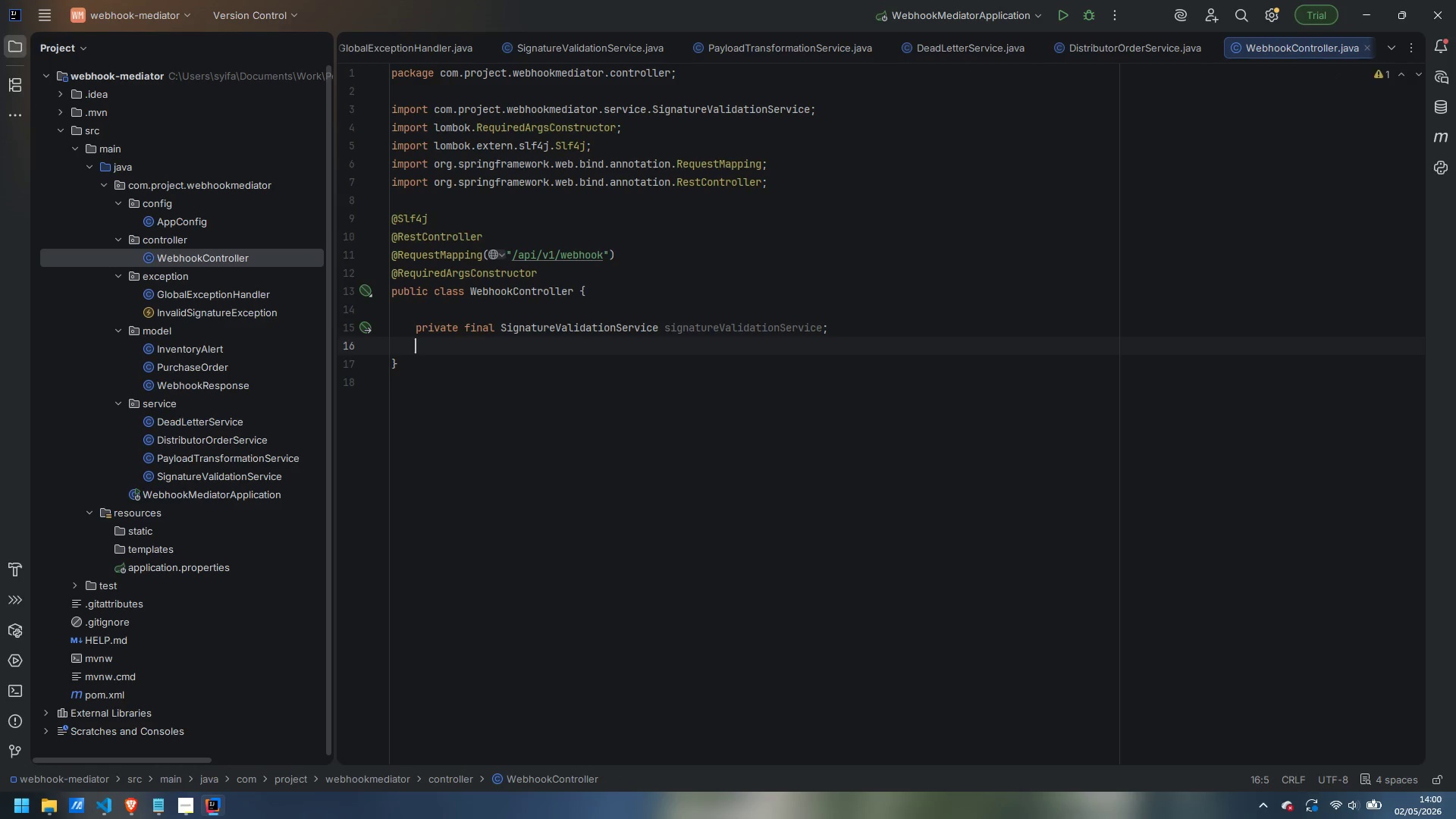 
type(private final PayloadTransof)
key(Backspace)
key(Backspace)
type(formationService)
 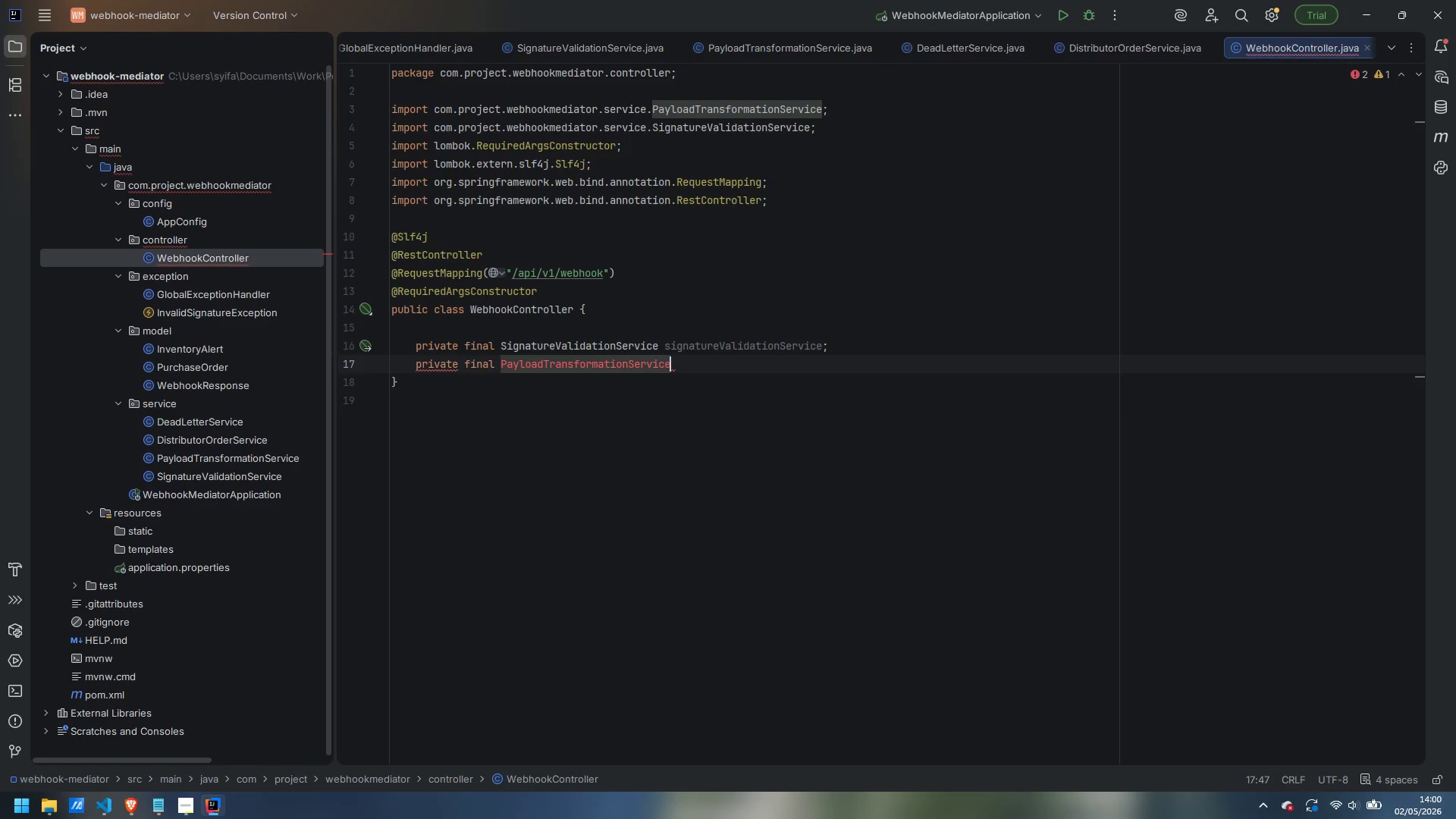 
 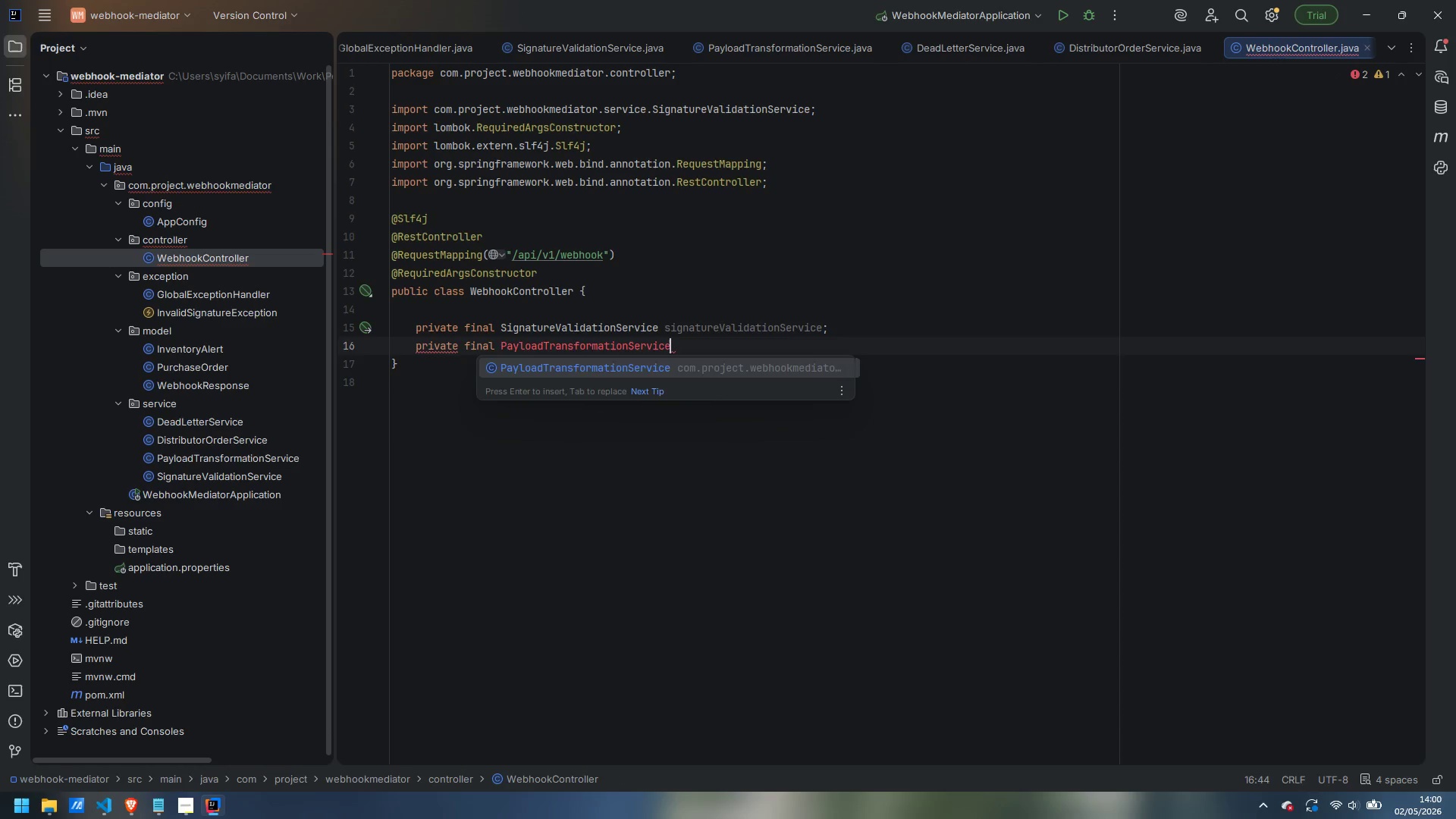 
key(Enter)
 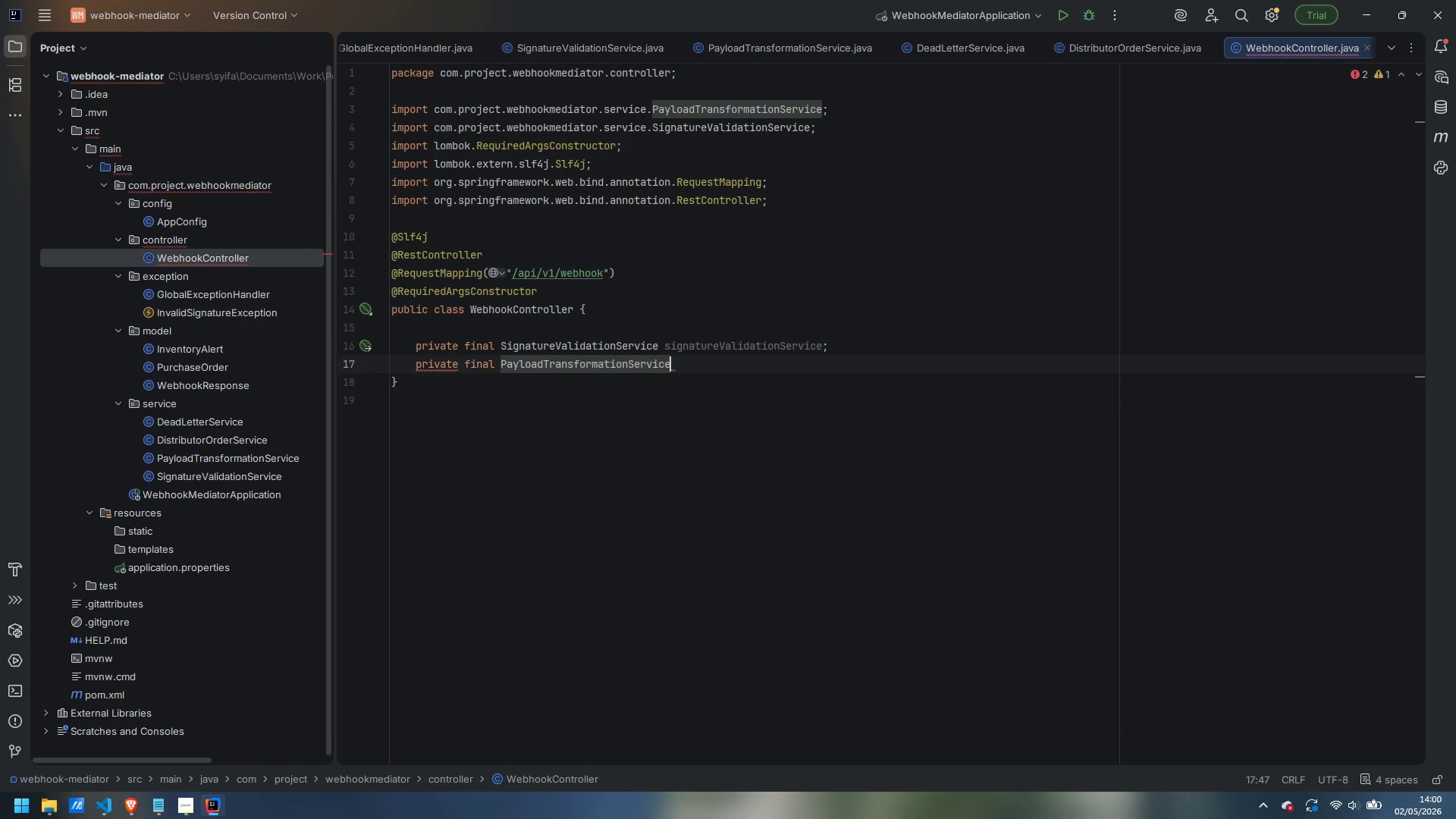 
type( payloadTransformationService;)
 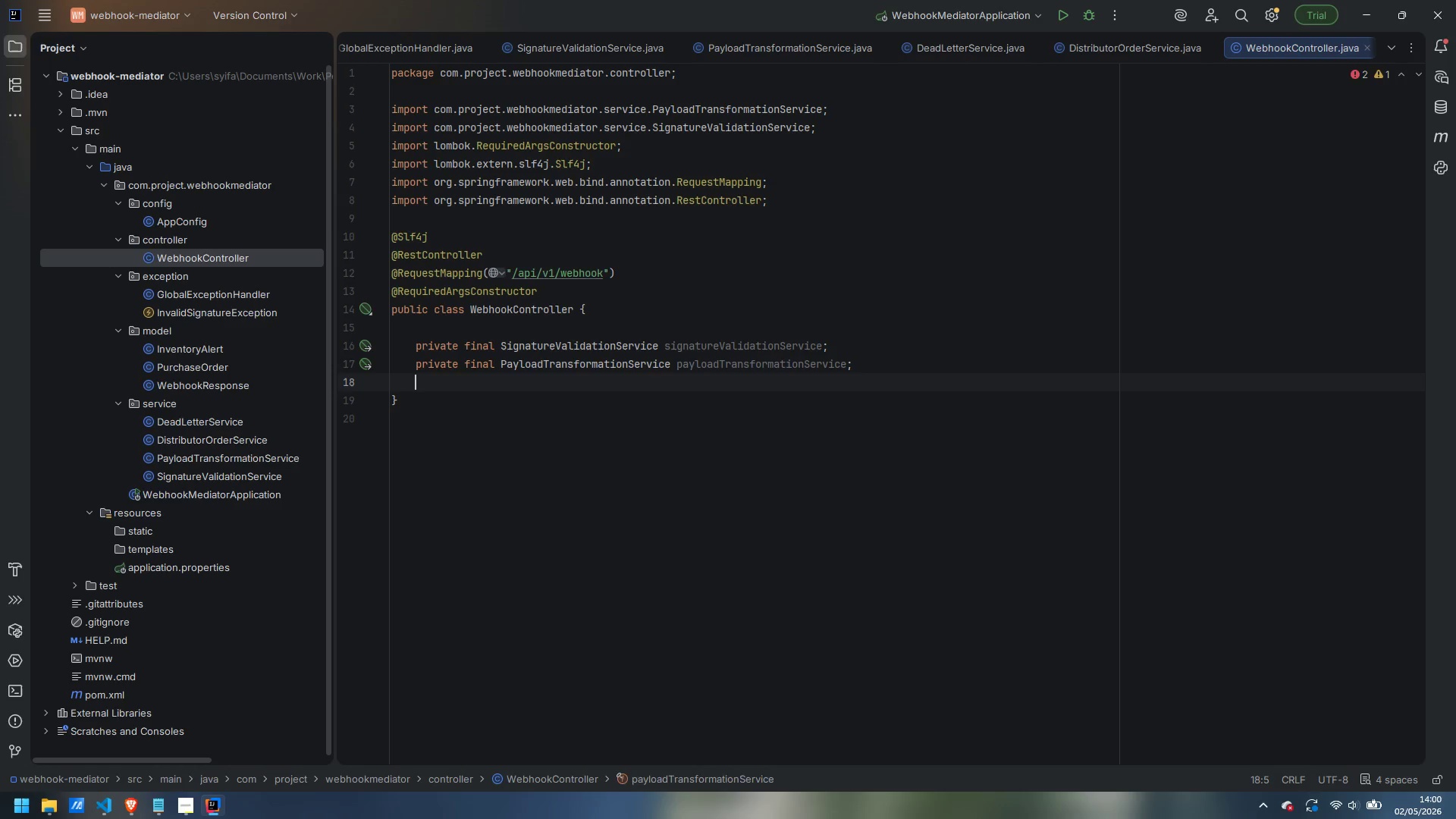 
 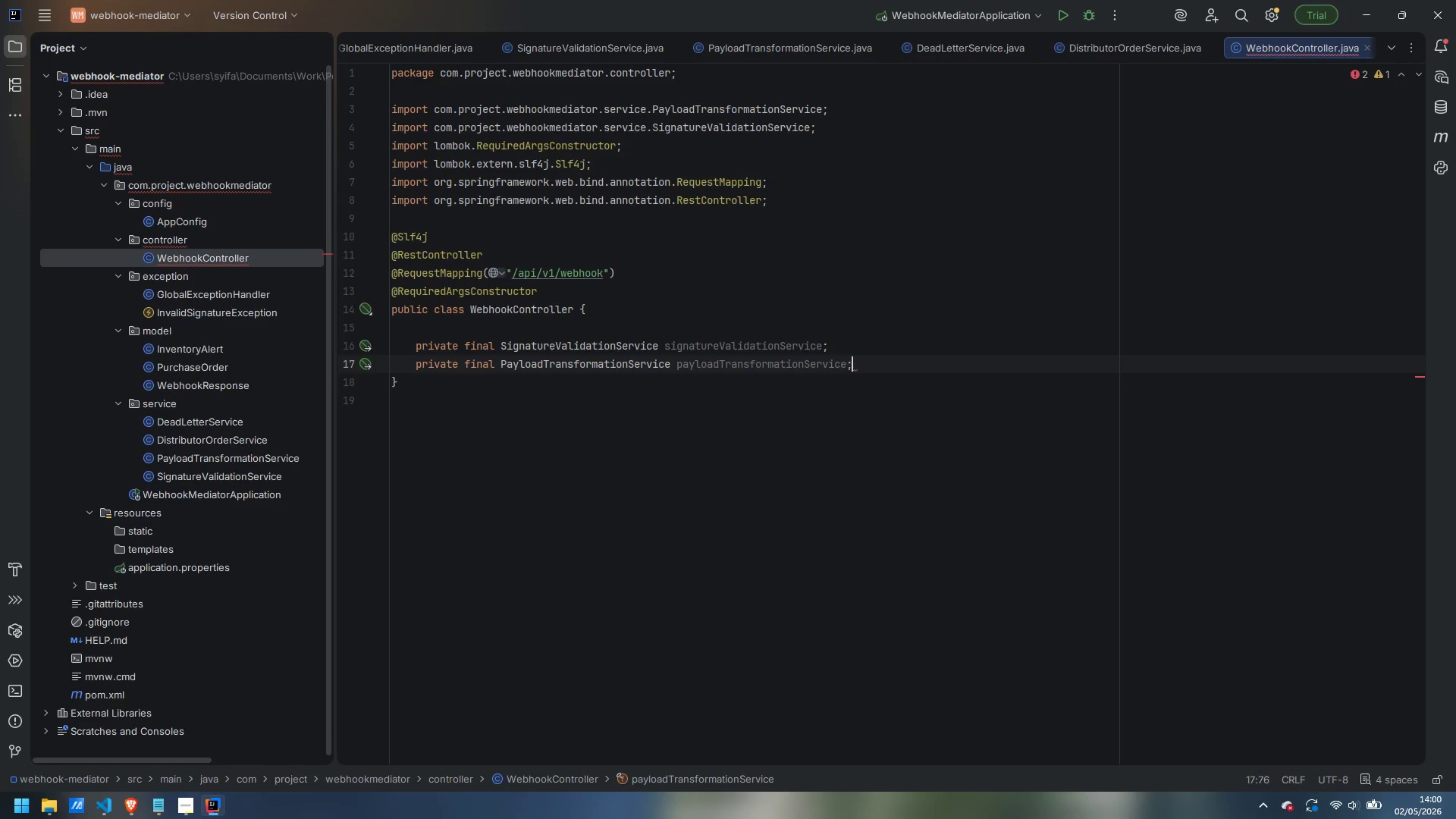 
key(Enter)
 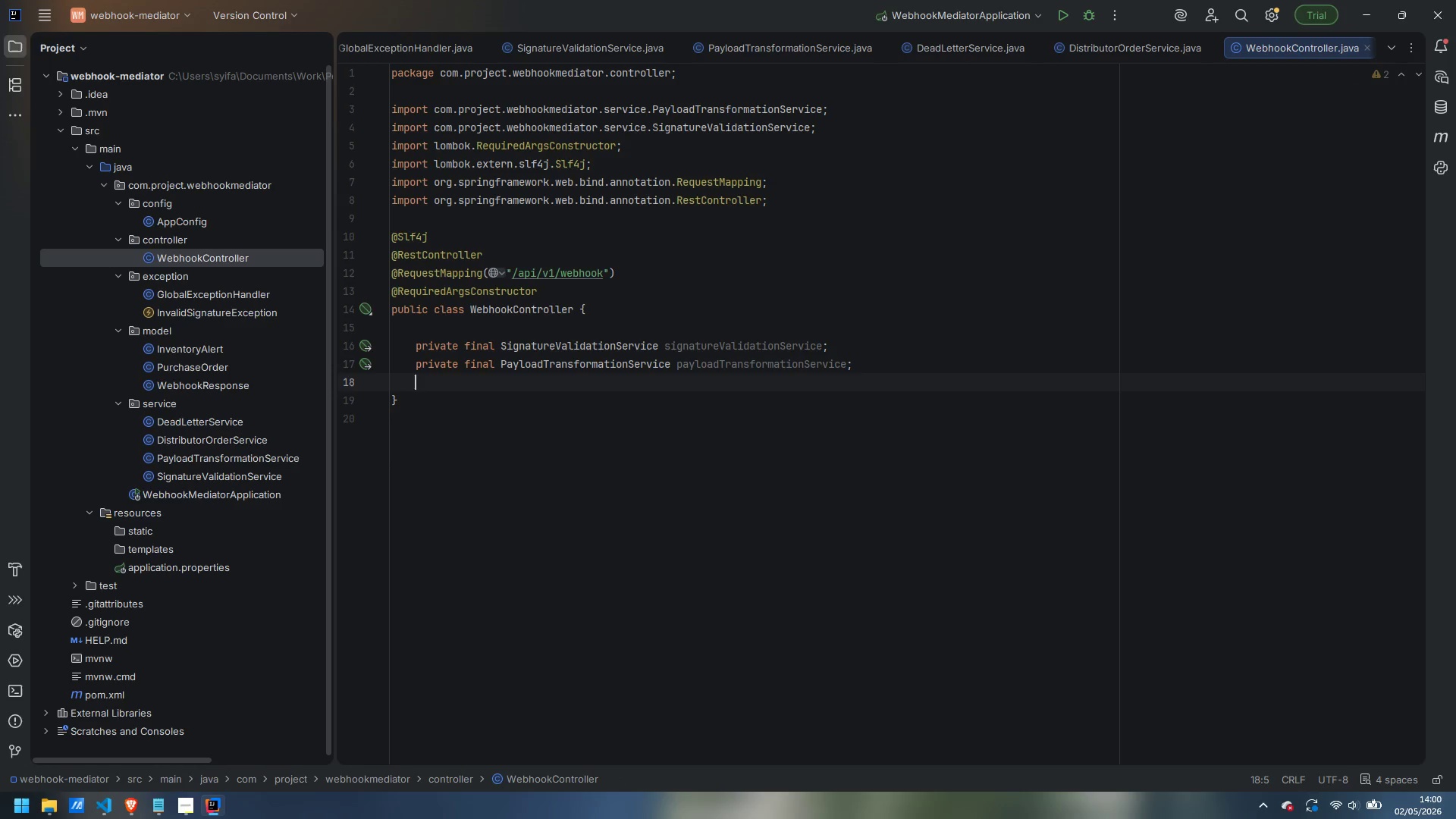 
type(private final; )
key(Backspace)
key(Backspace)
type( Distributpo)
key(Backspace)
type(rOrderService)
 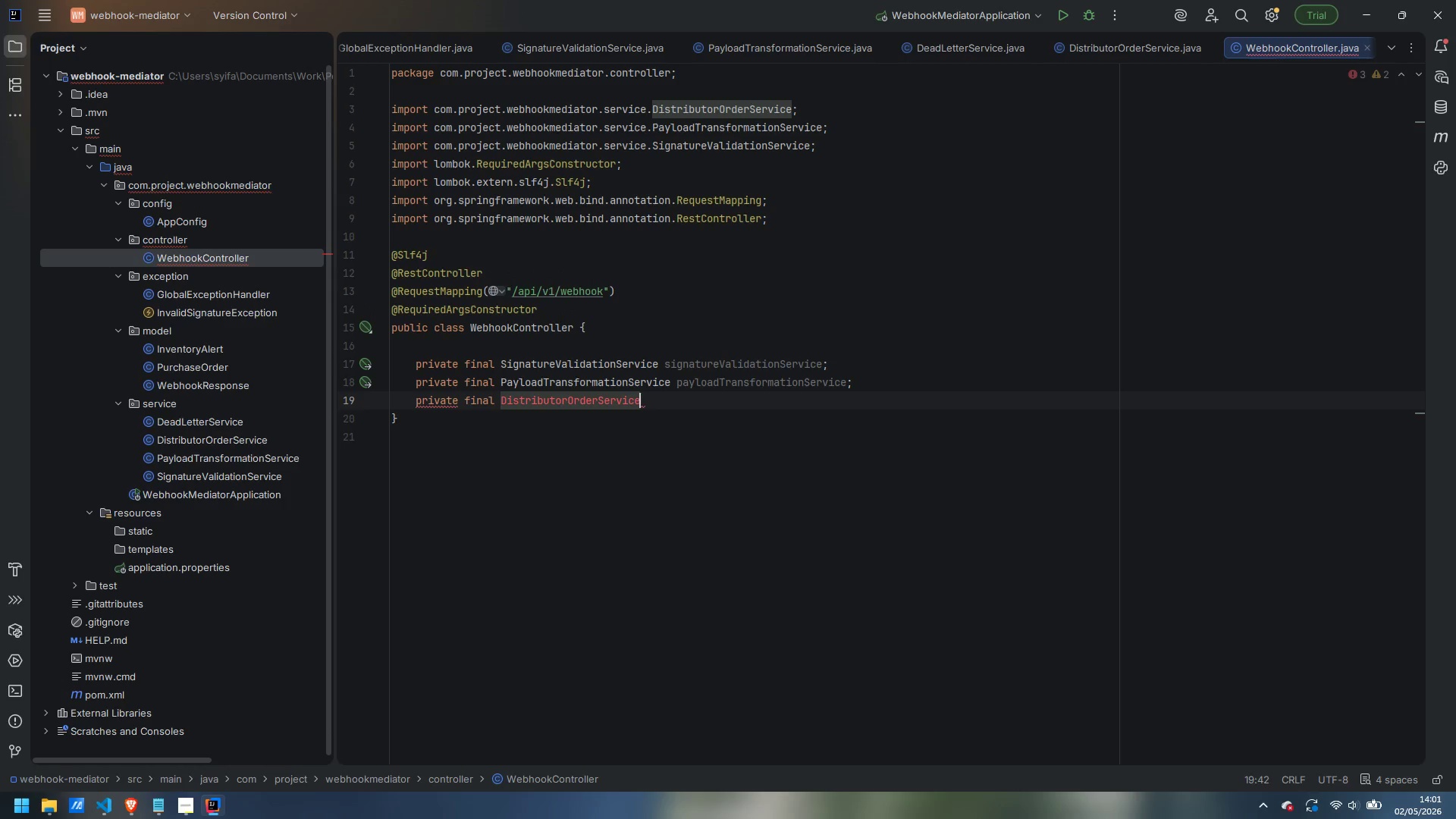 
 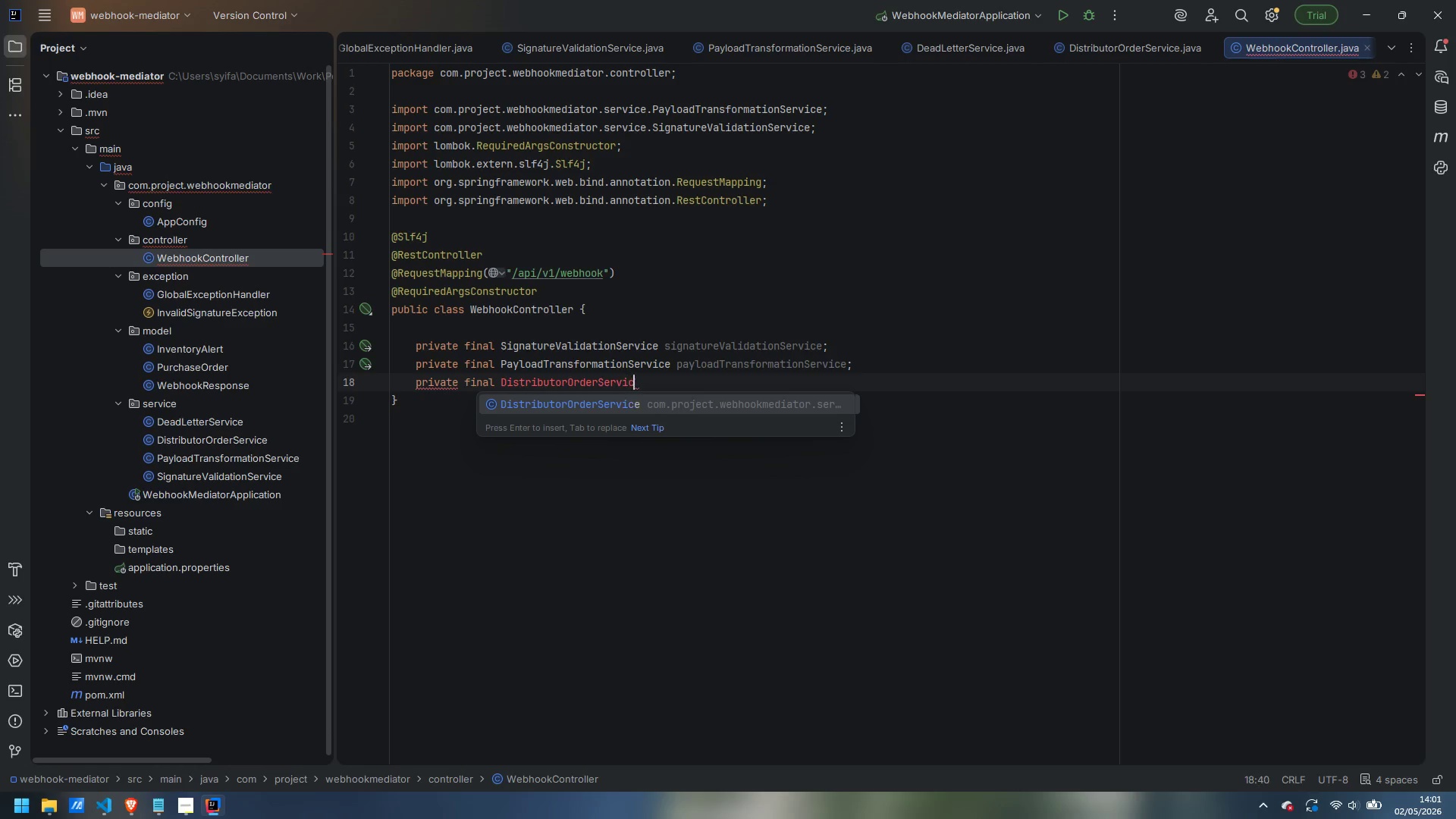 
key(Enter)
 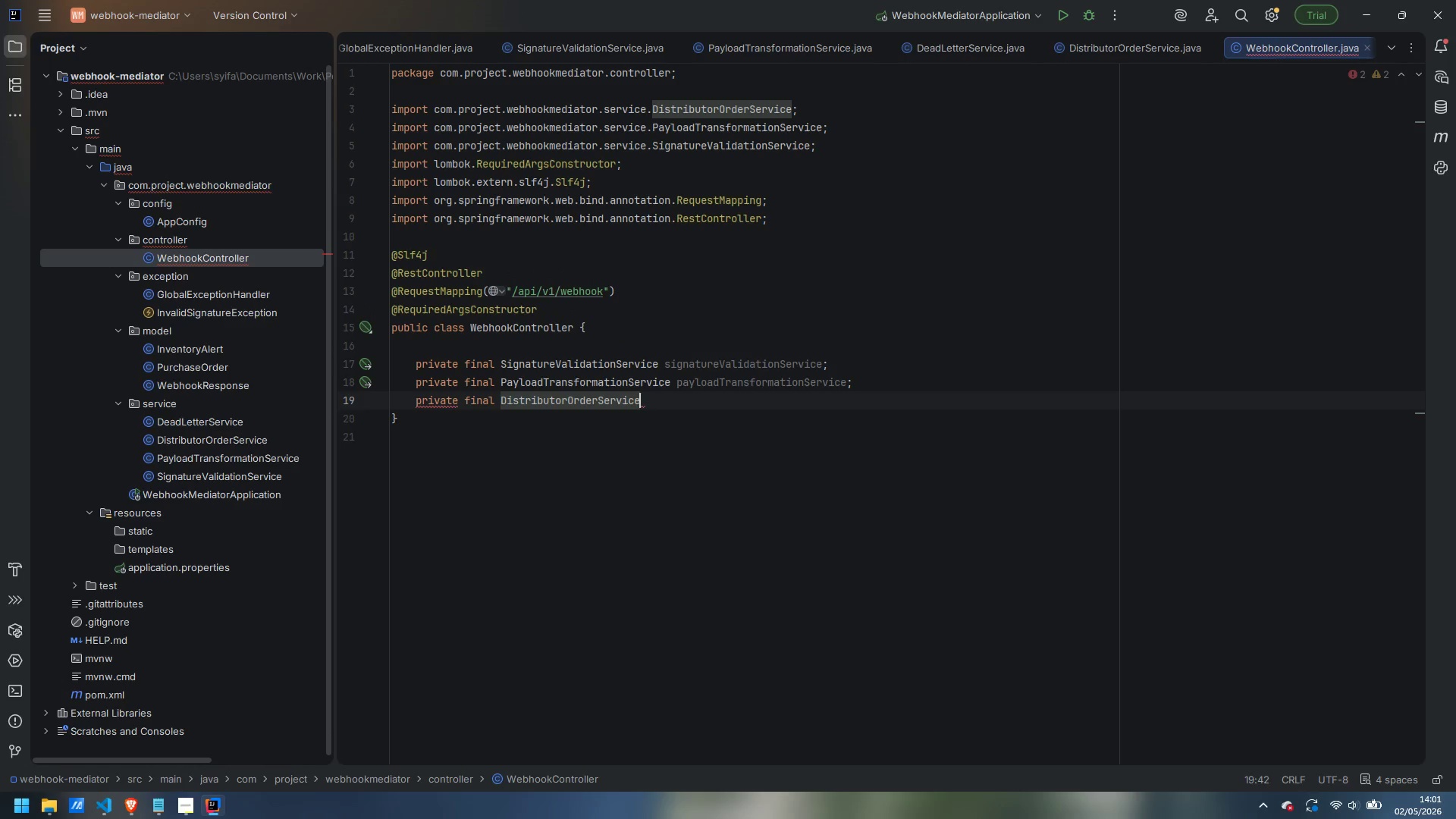 
type( distributorOrderService;)
 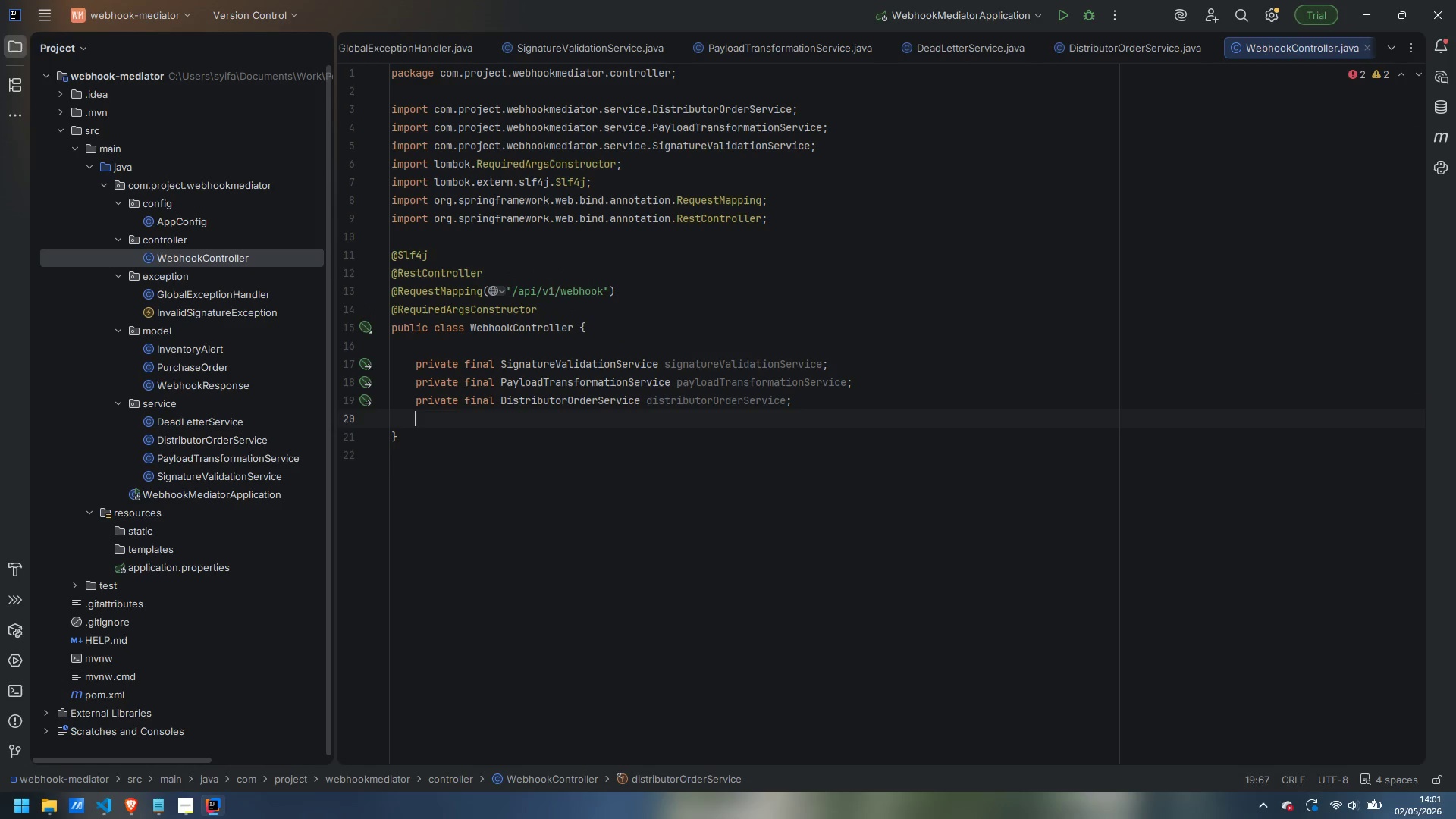 
 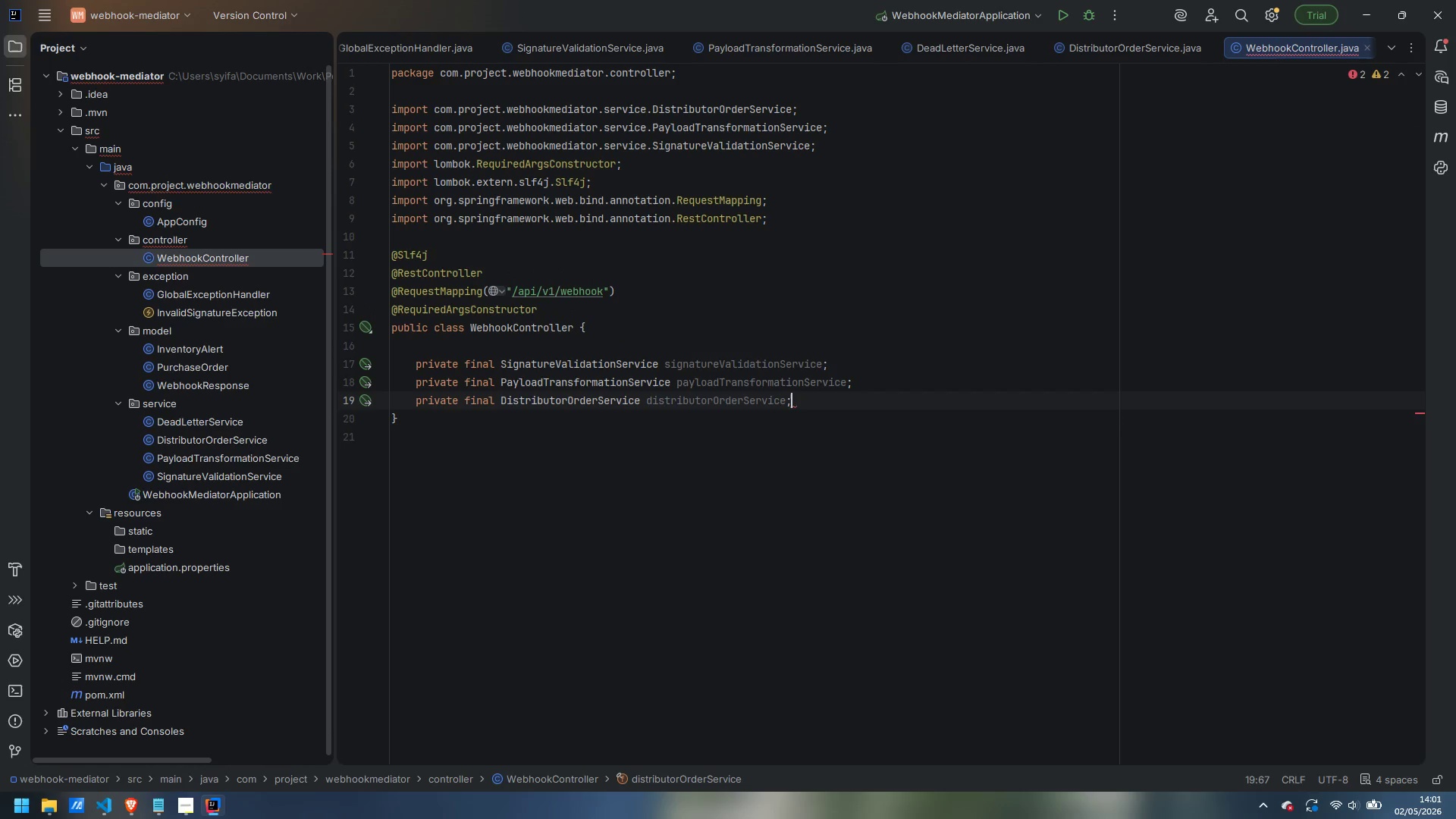 
key(Enter)
 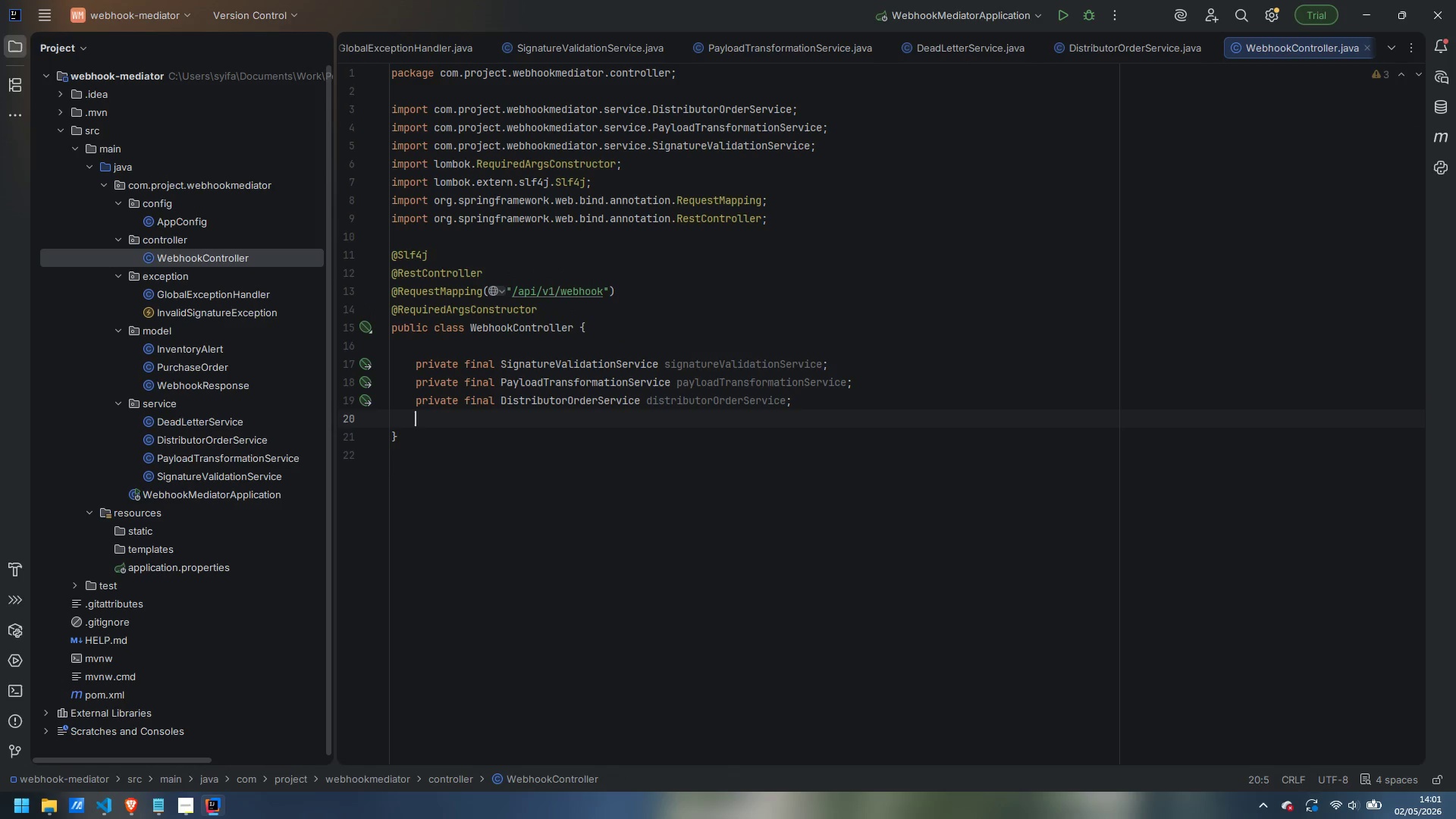 
type(pr)
key(Backspace)
type(ivate final DeadLetterService)
 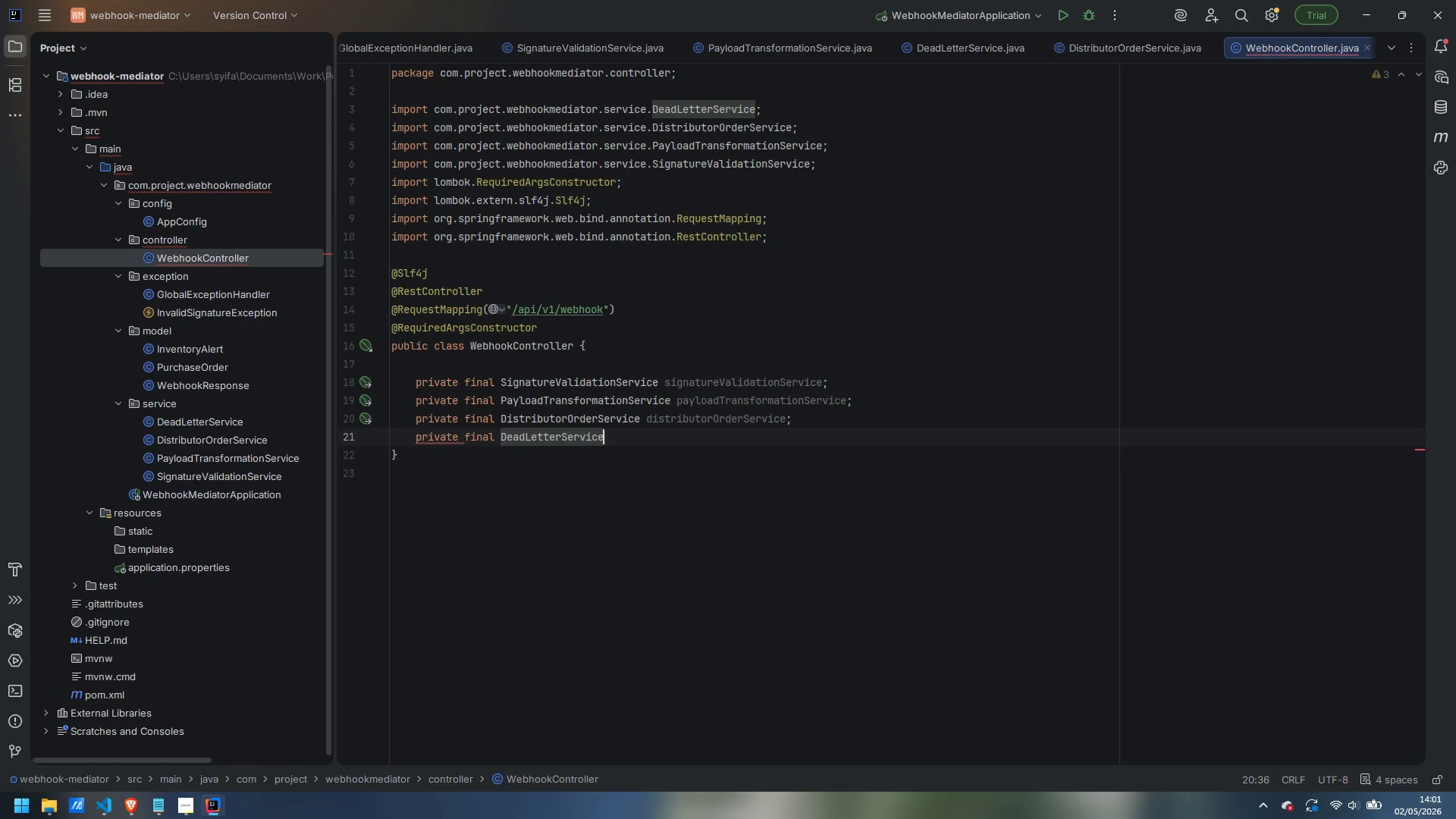 
hold_key(key=O, duration=15.11)
 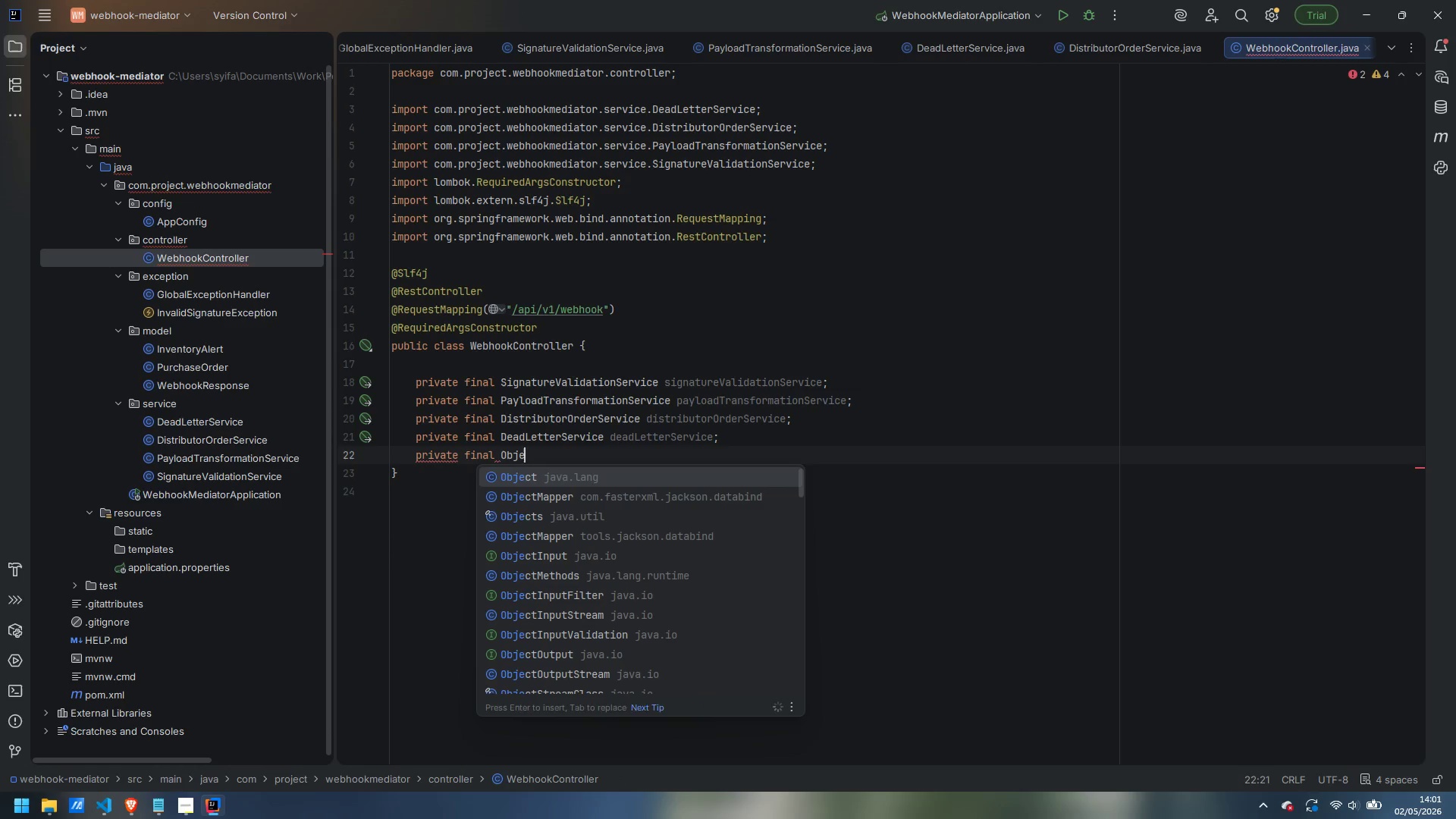 
key(Enter)
 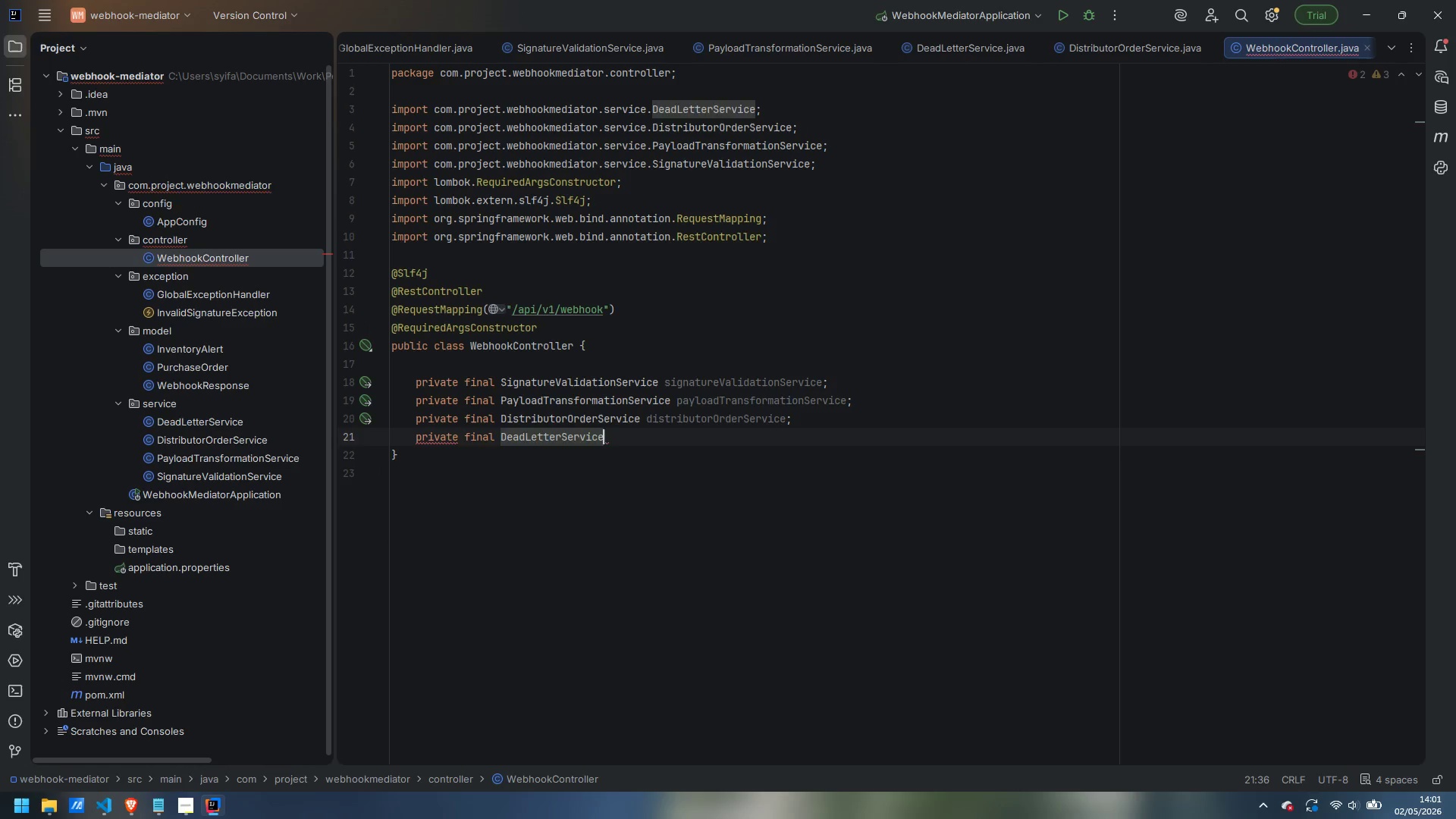 
type( deaf)
key(Backspace)
type(dLetterService;)
 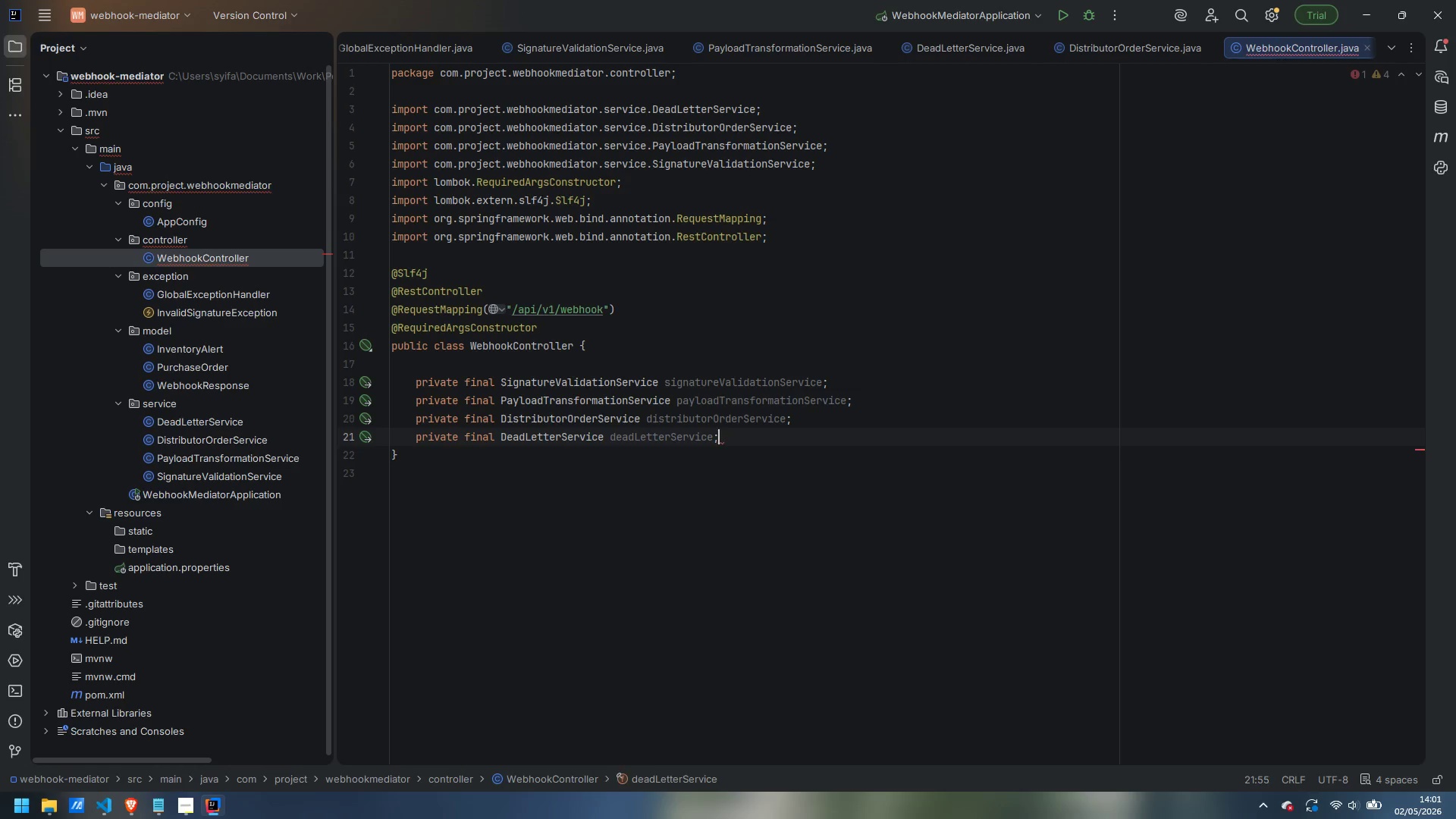 
key(Enter)
 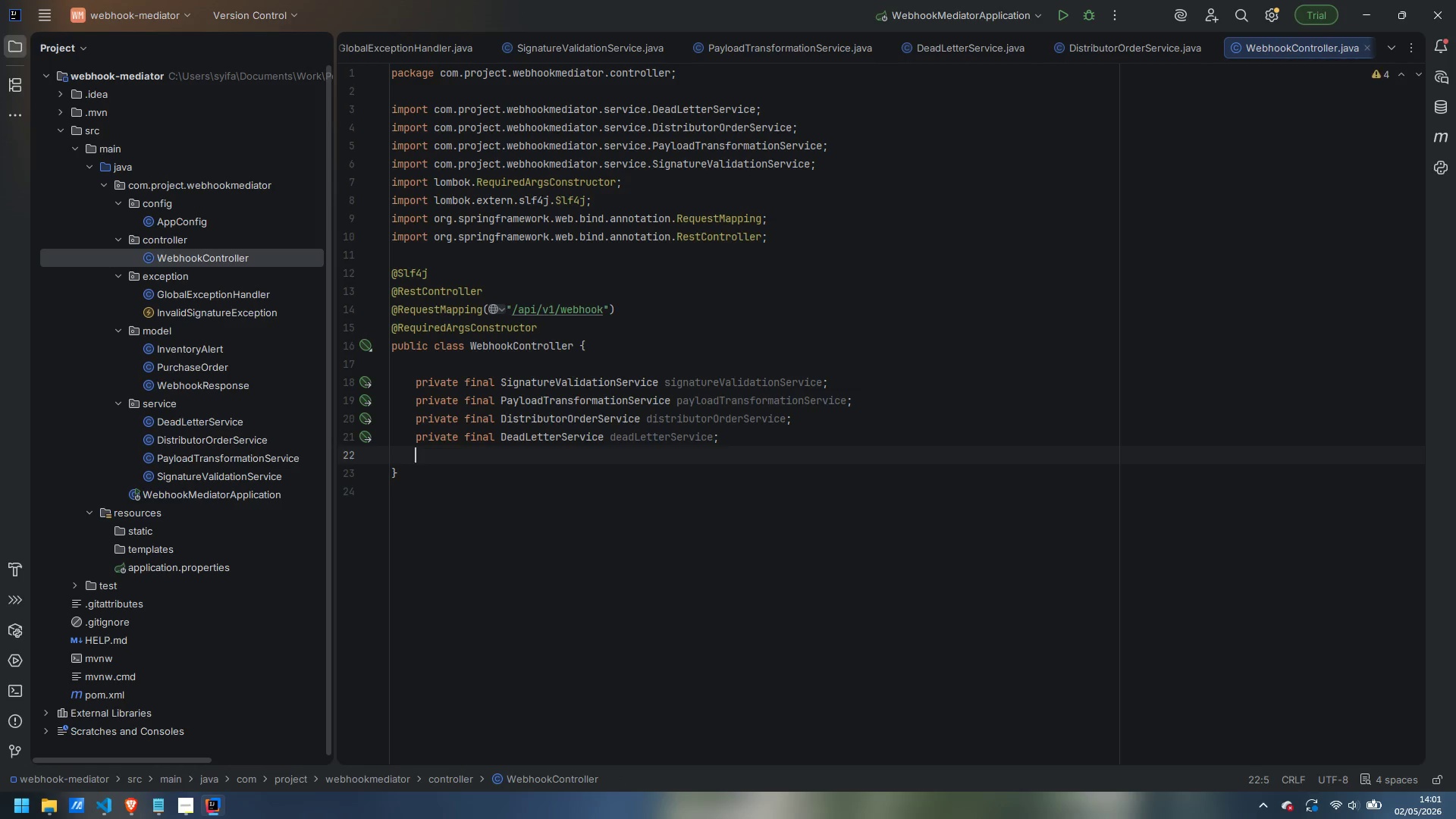 
type(private final bjectMapper)
 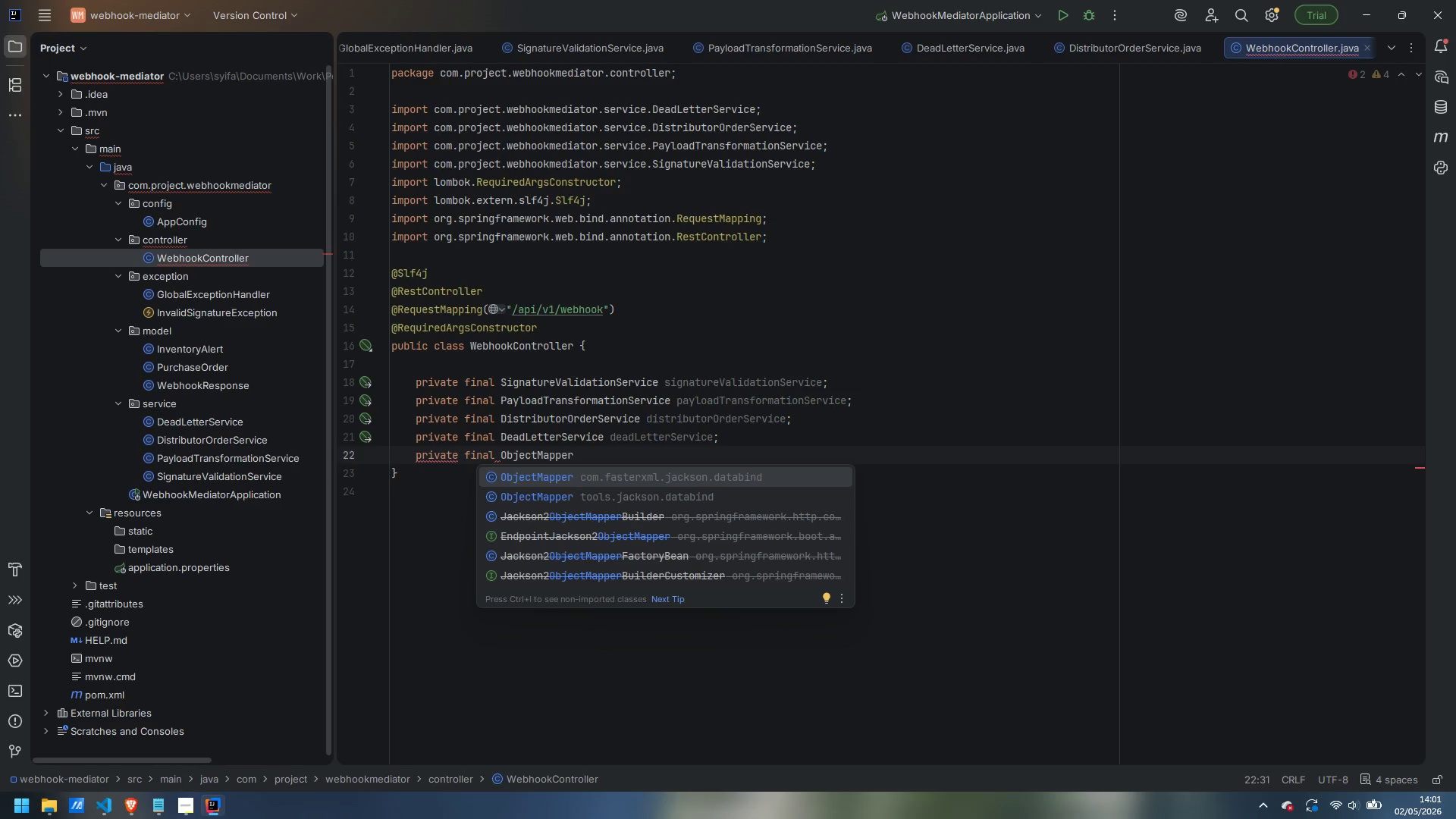 
wait(6.56)
 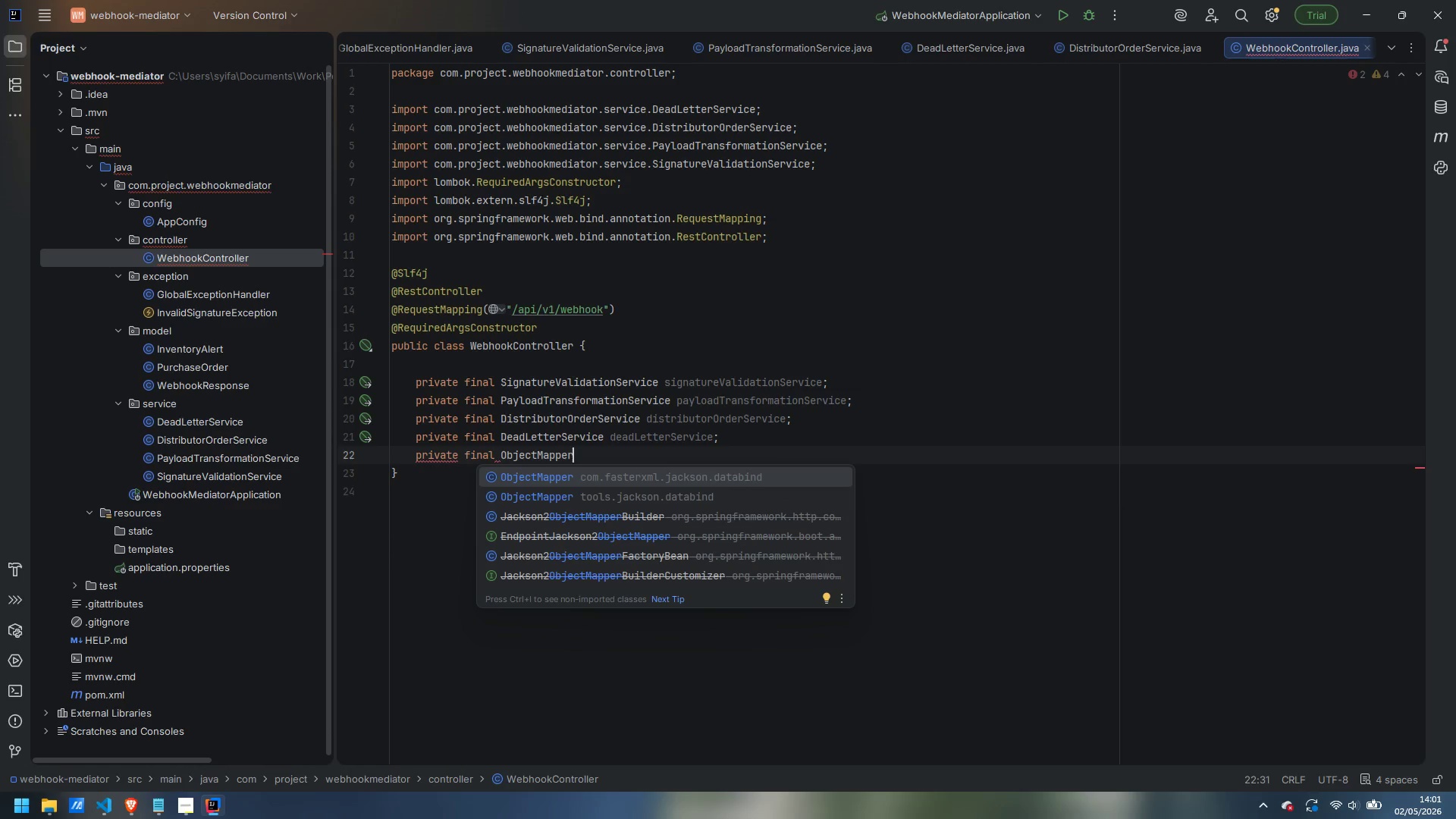 
key(ArrowDown)
 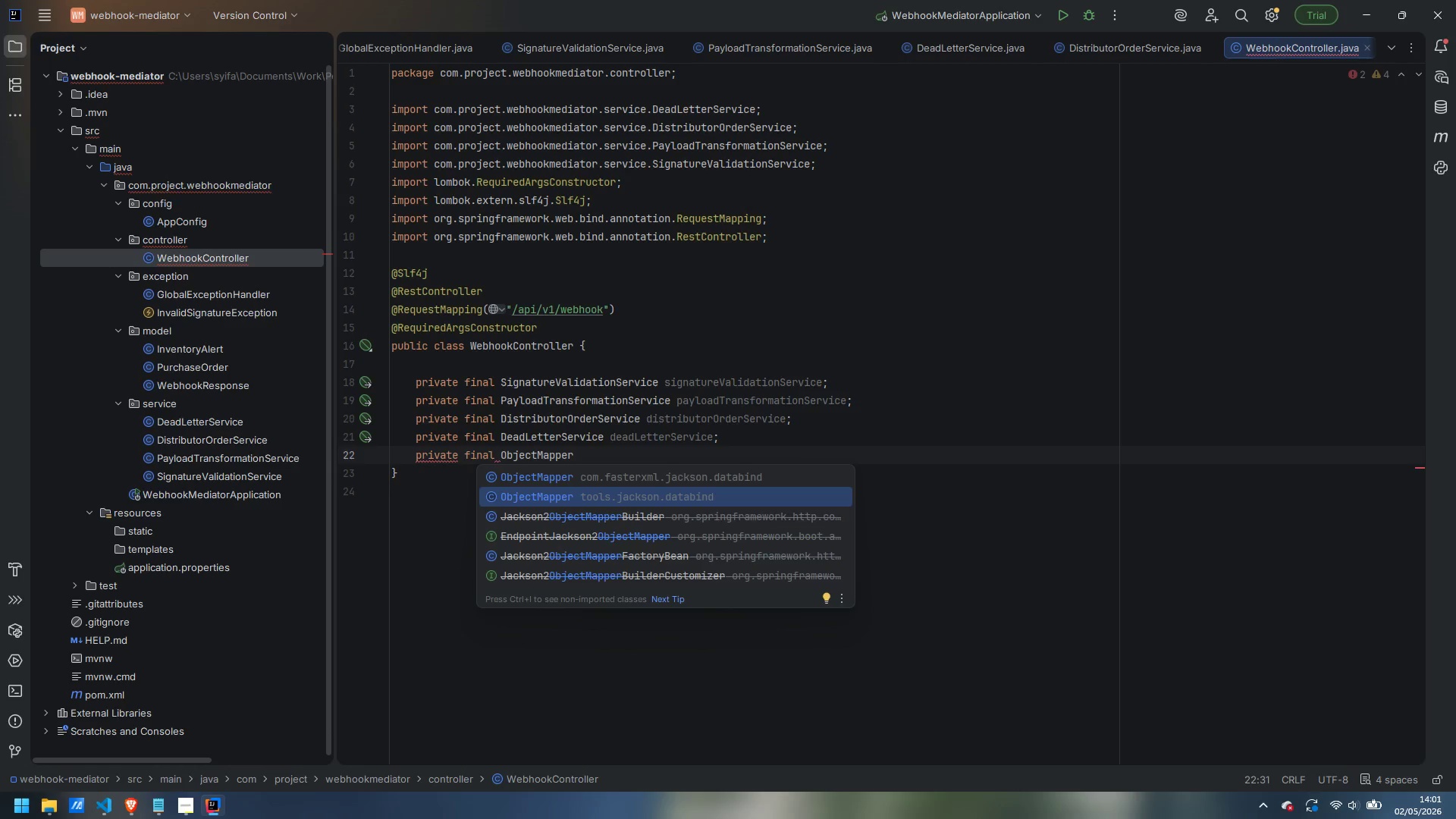 
key(Enter)
 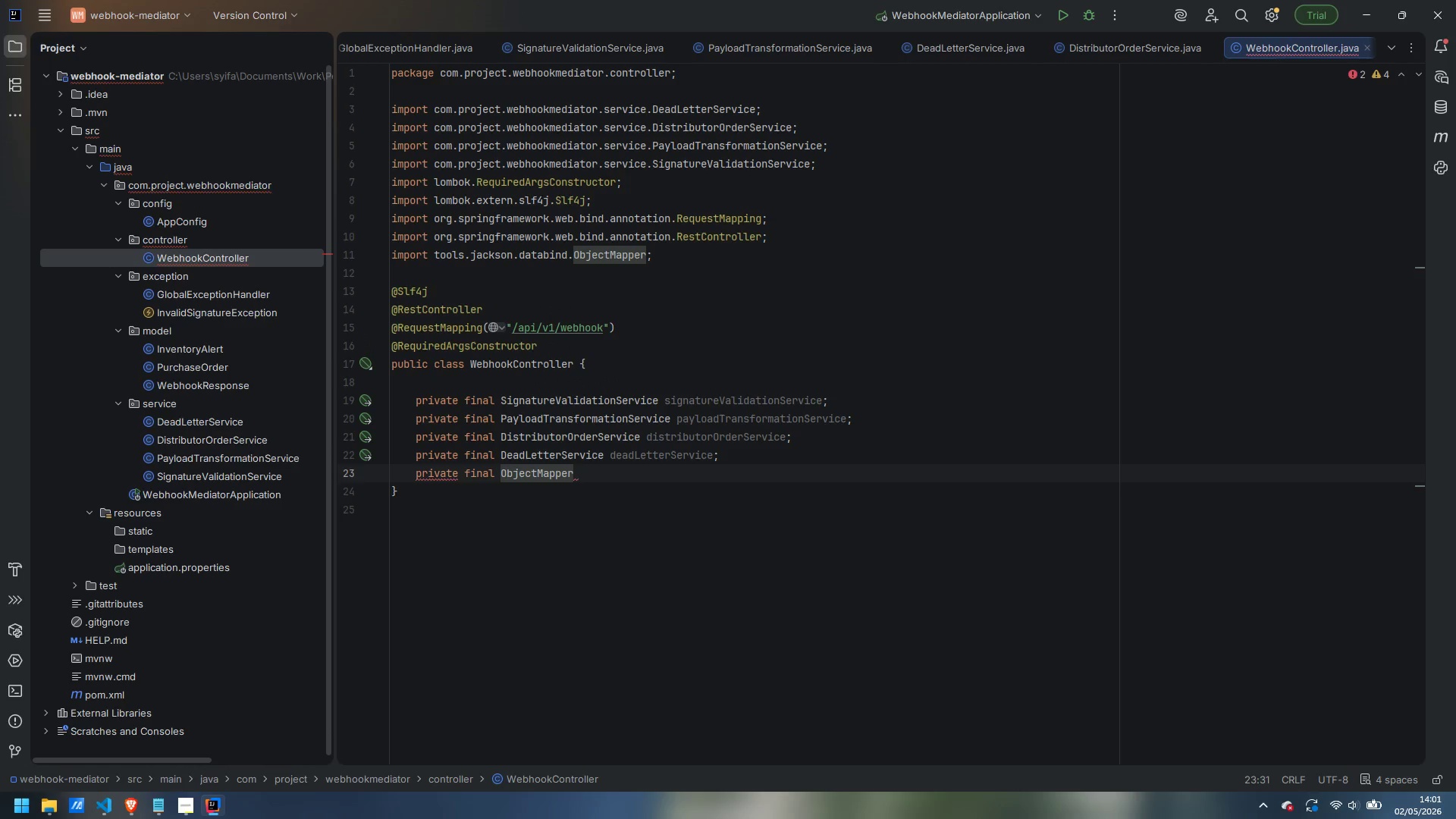 
key(Control+Z)
 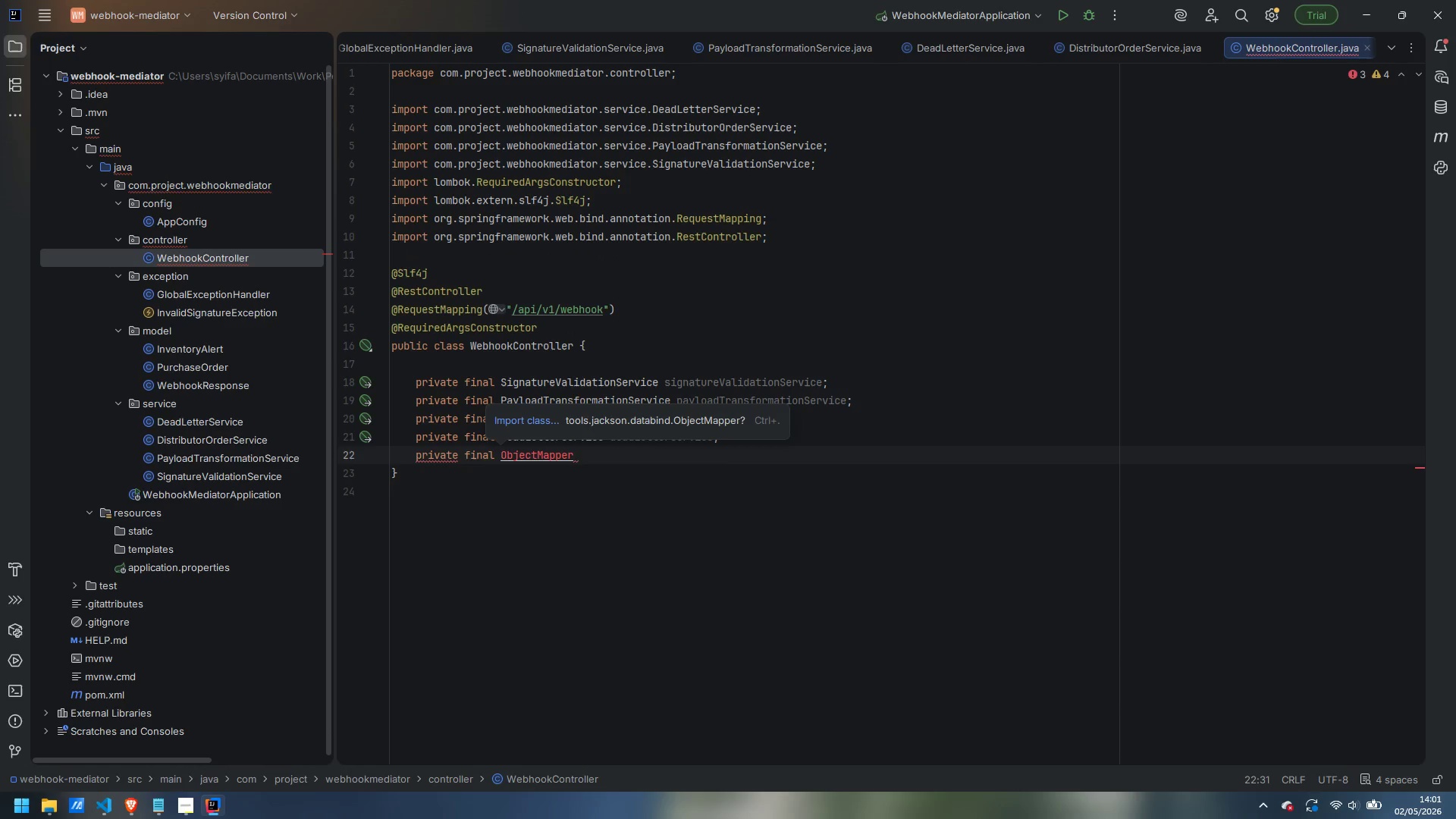 
key(Control+Period)
 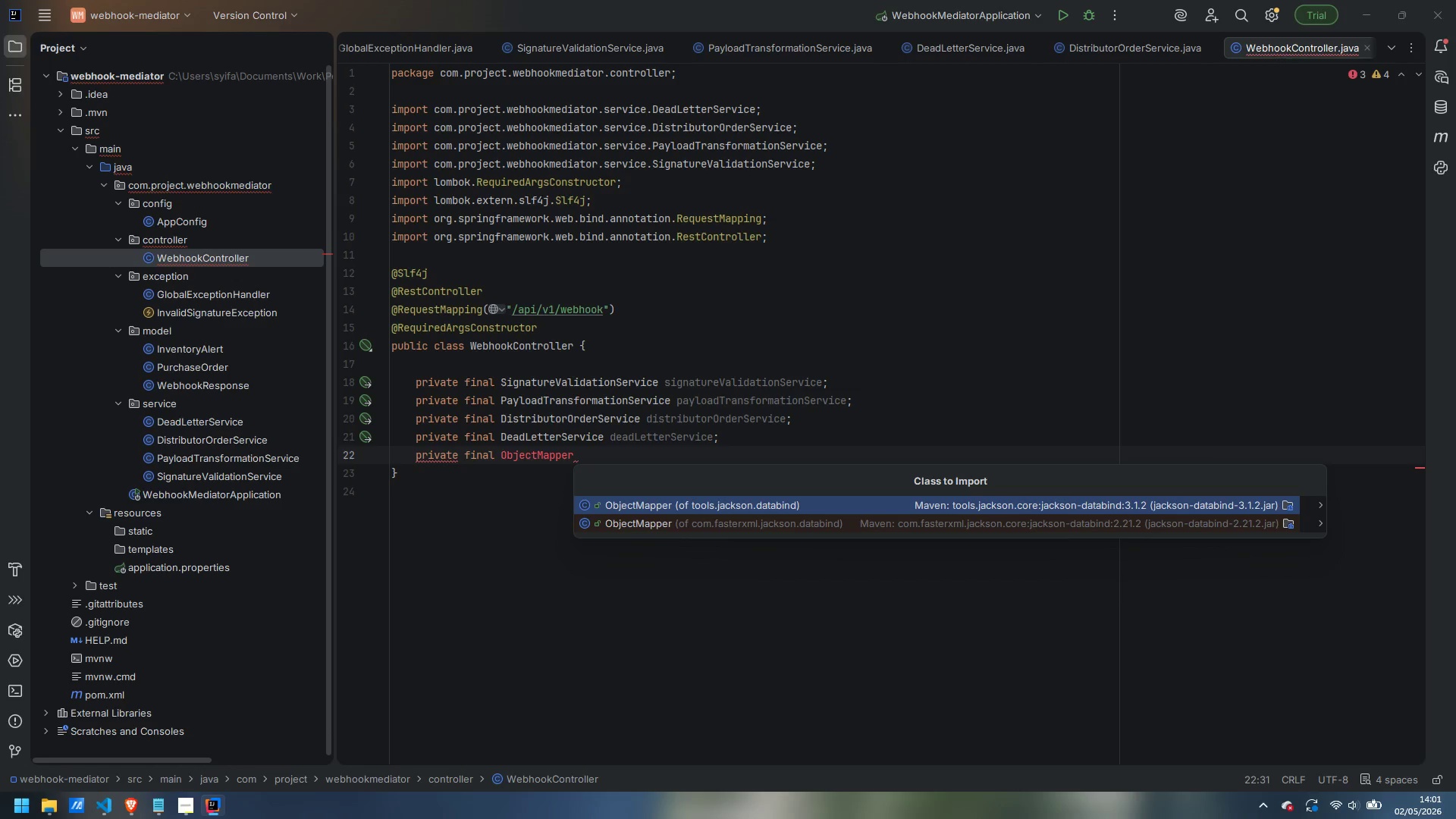 
key(ArrowDown)
 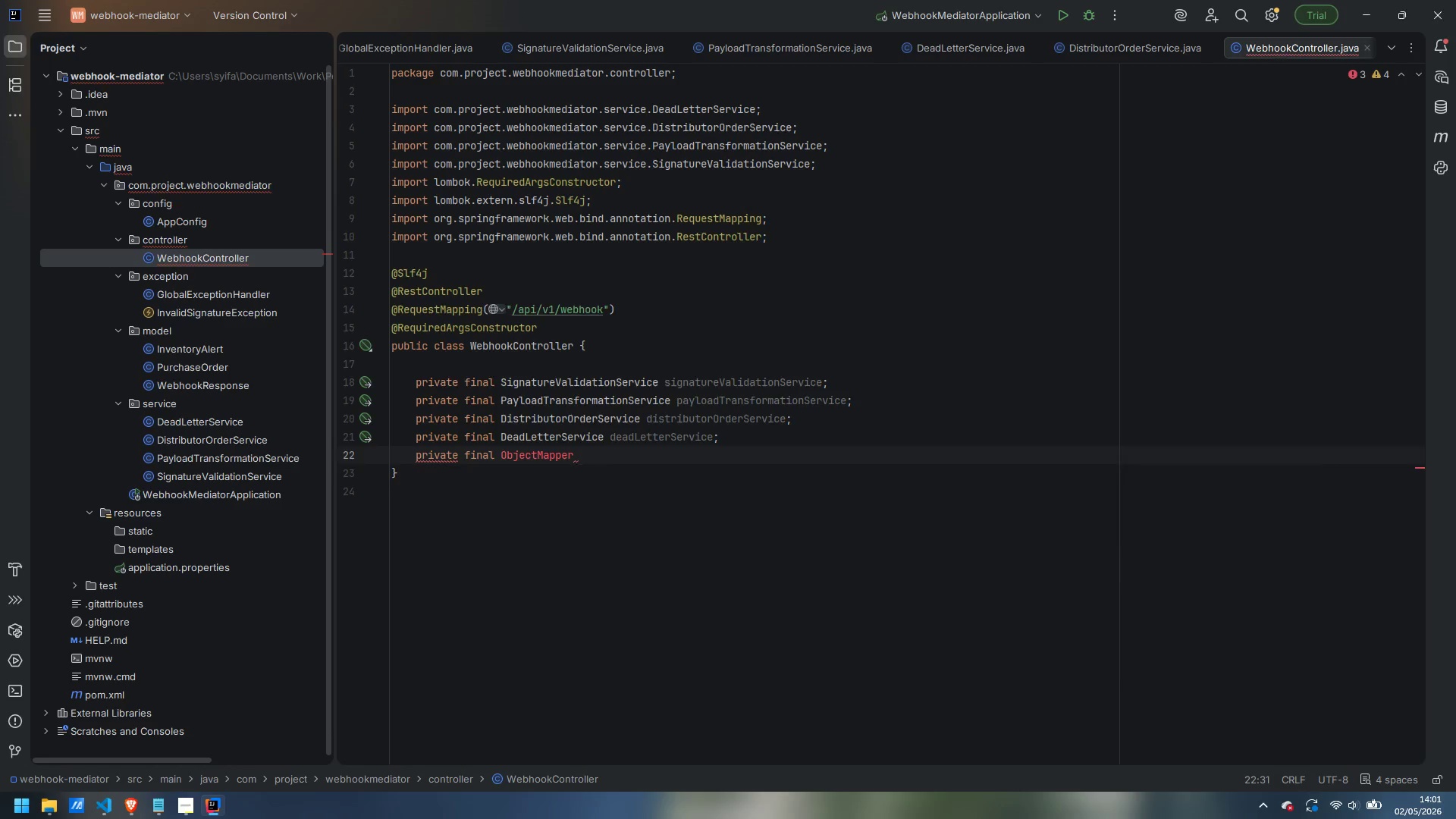 
key(Enter)
 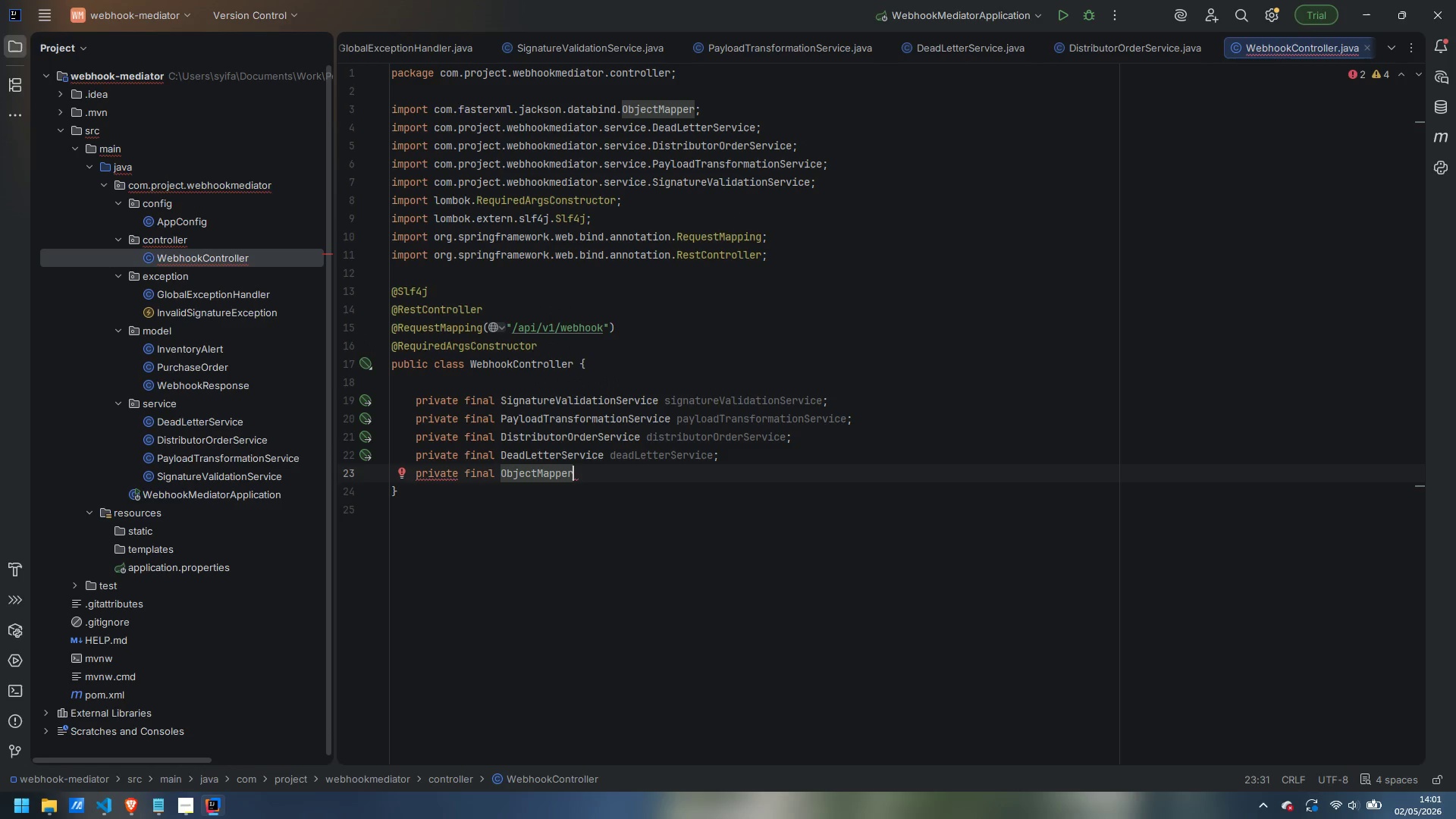 
key(Semicolon)
 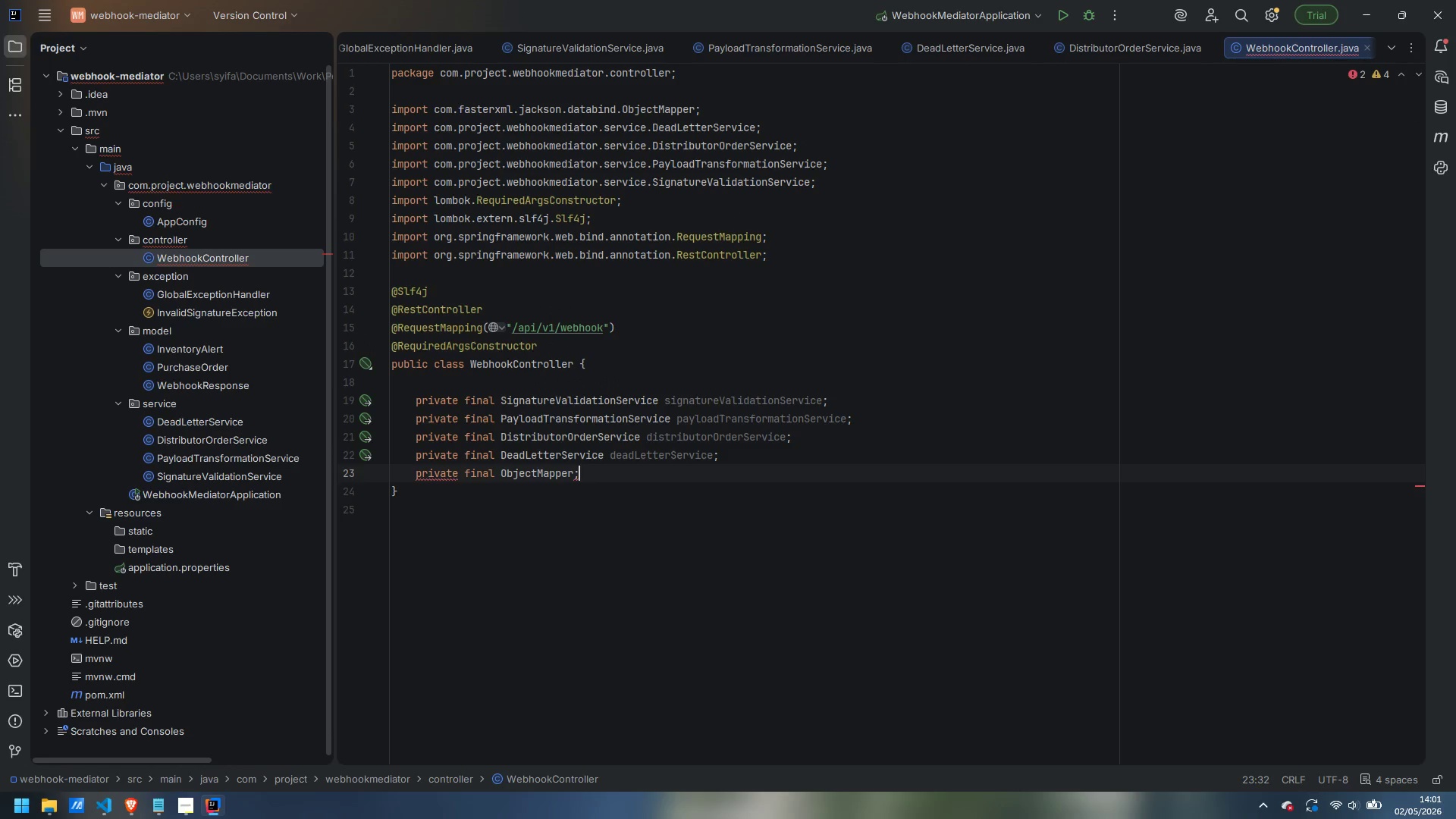 
key(ArrowLeft)
 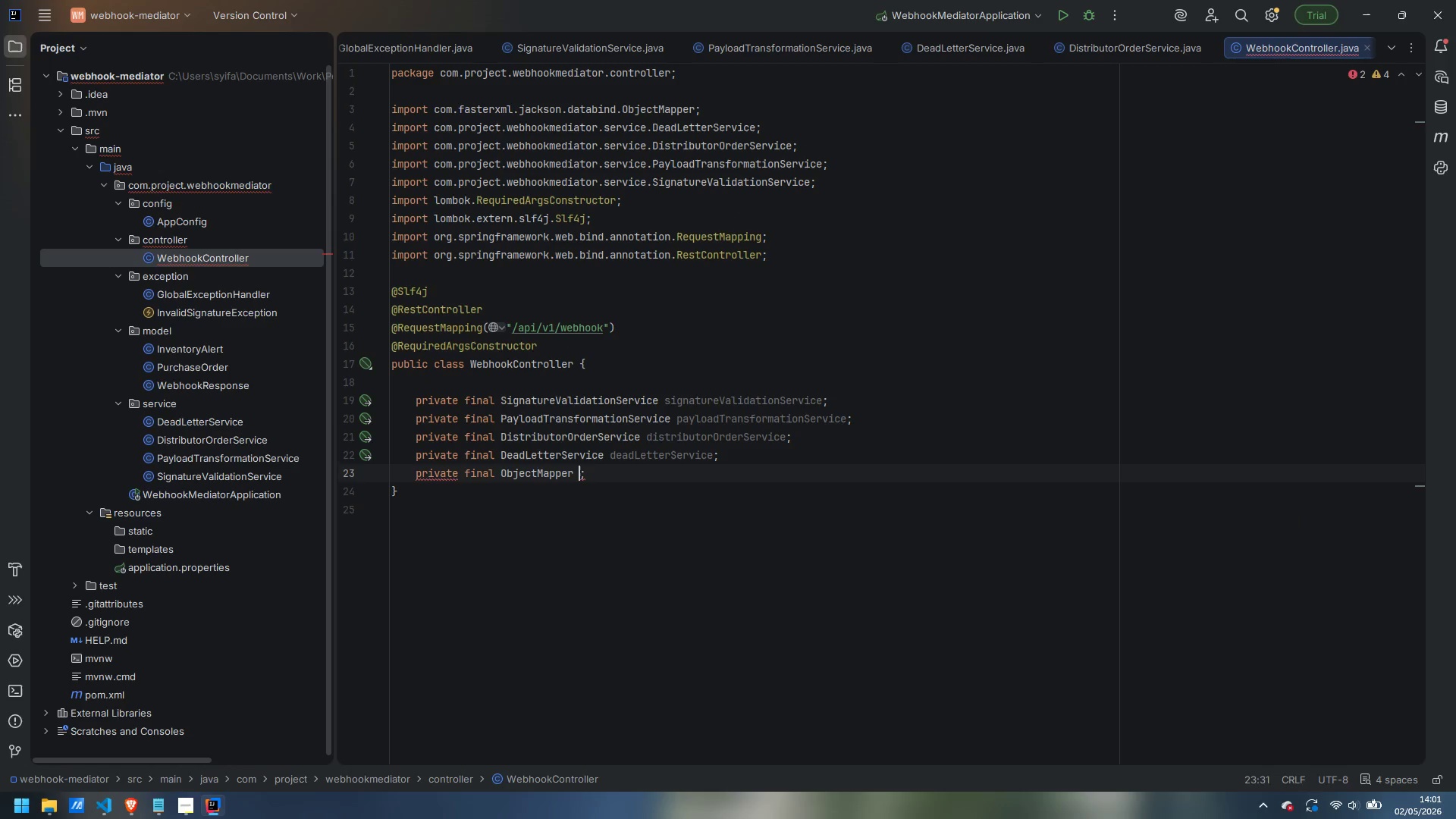 
type( objectMapper)
 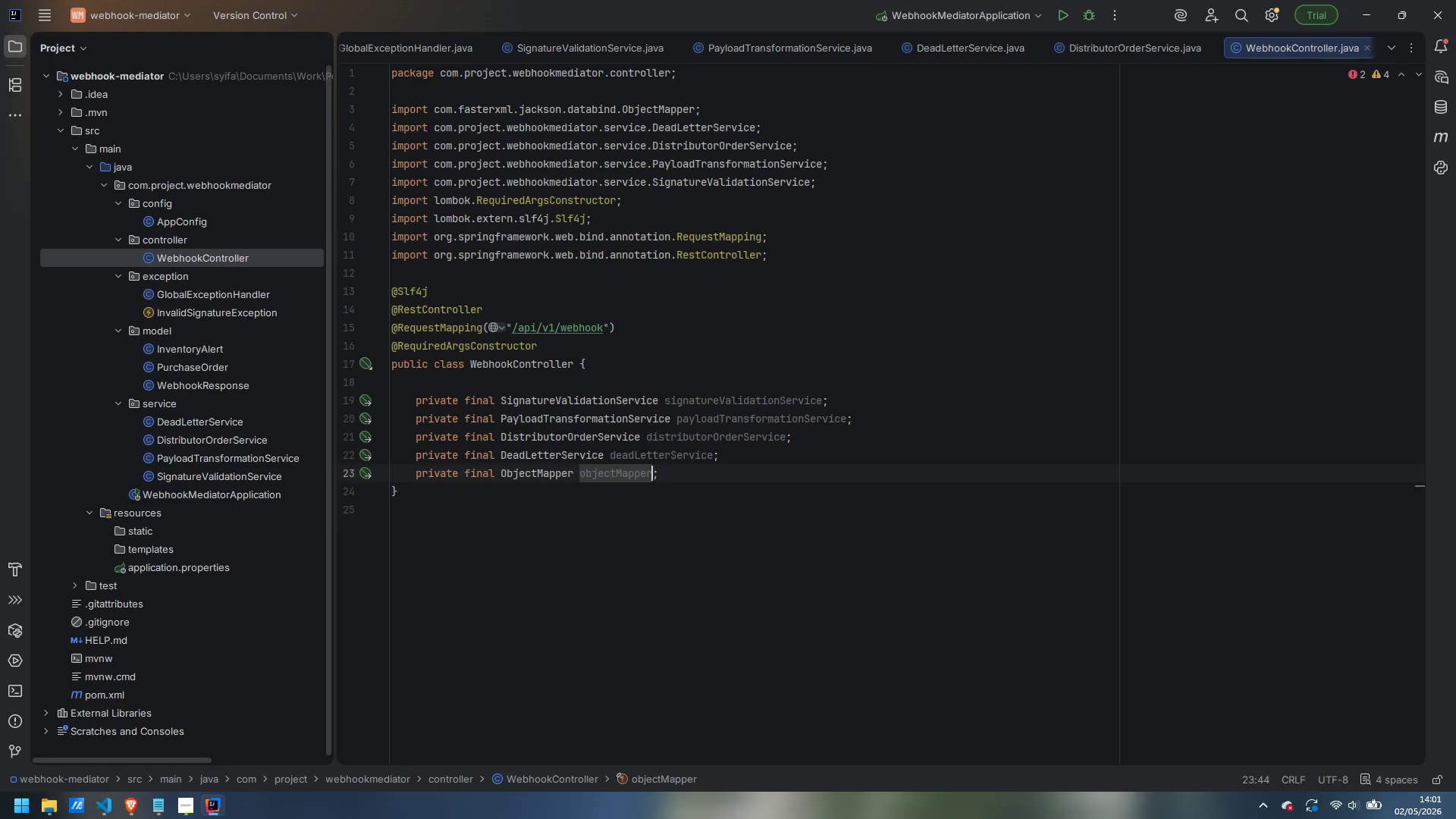 
key(ArrowRight)
 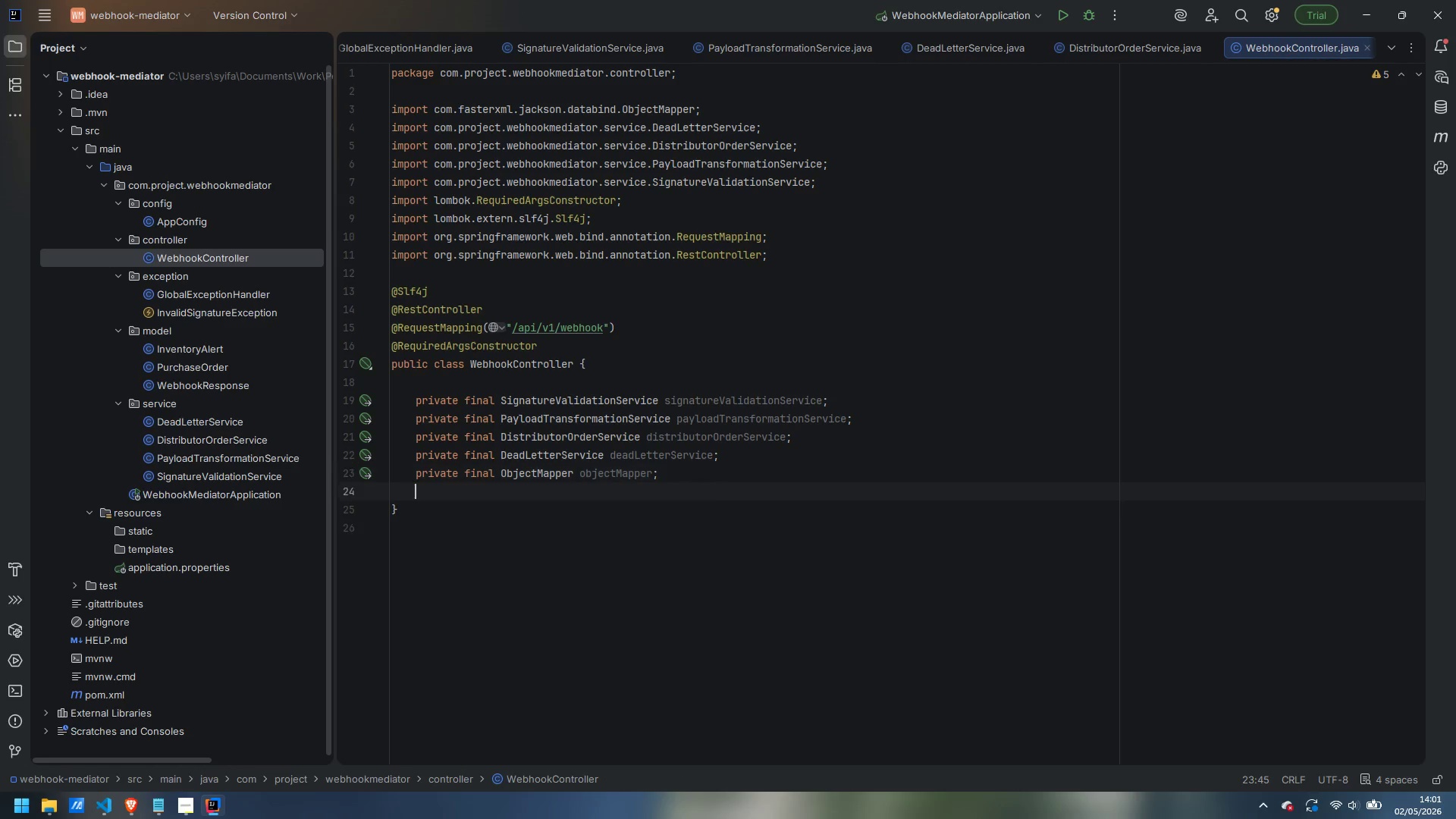 
key(Enter)
 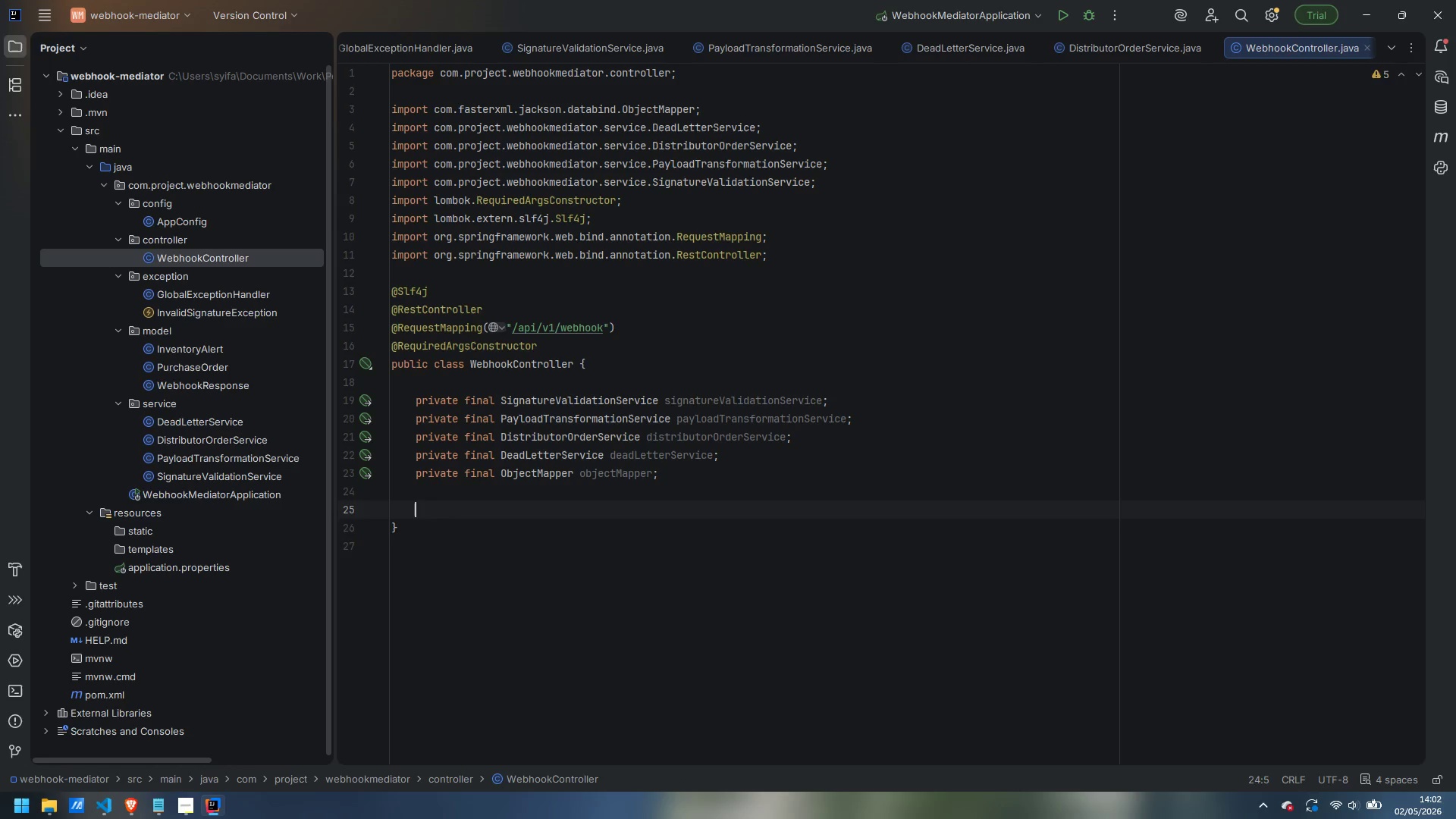 
key(Enter)
 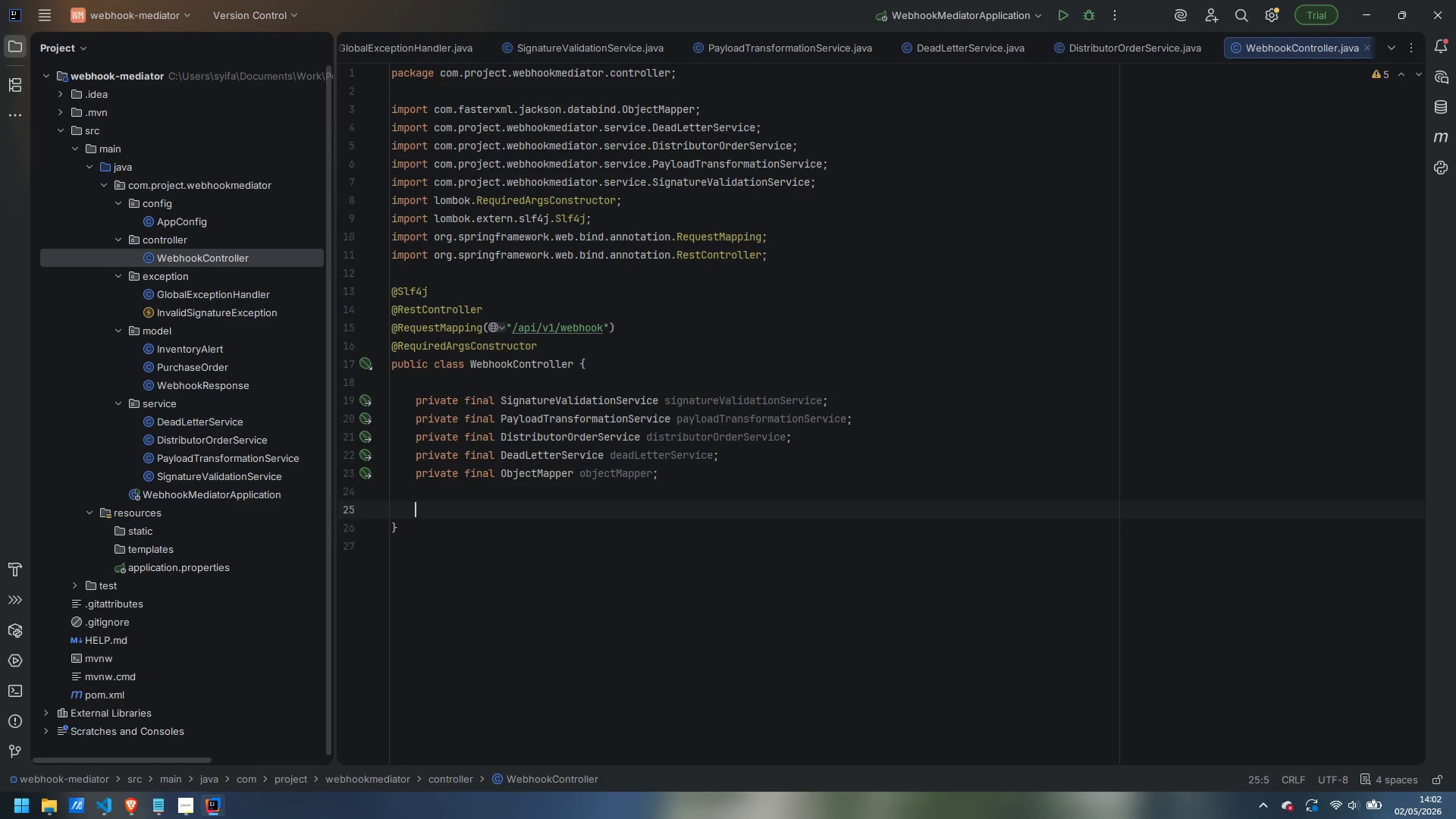 
wait(6.95)
 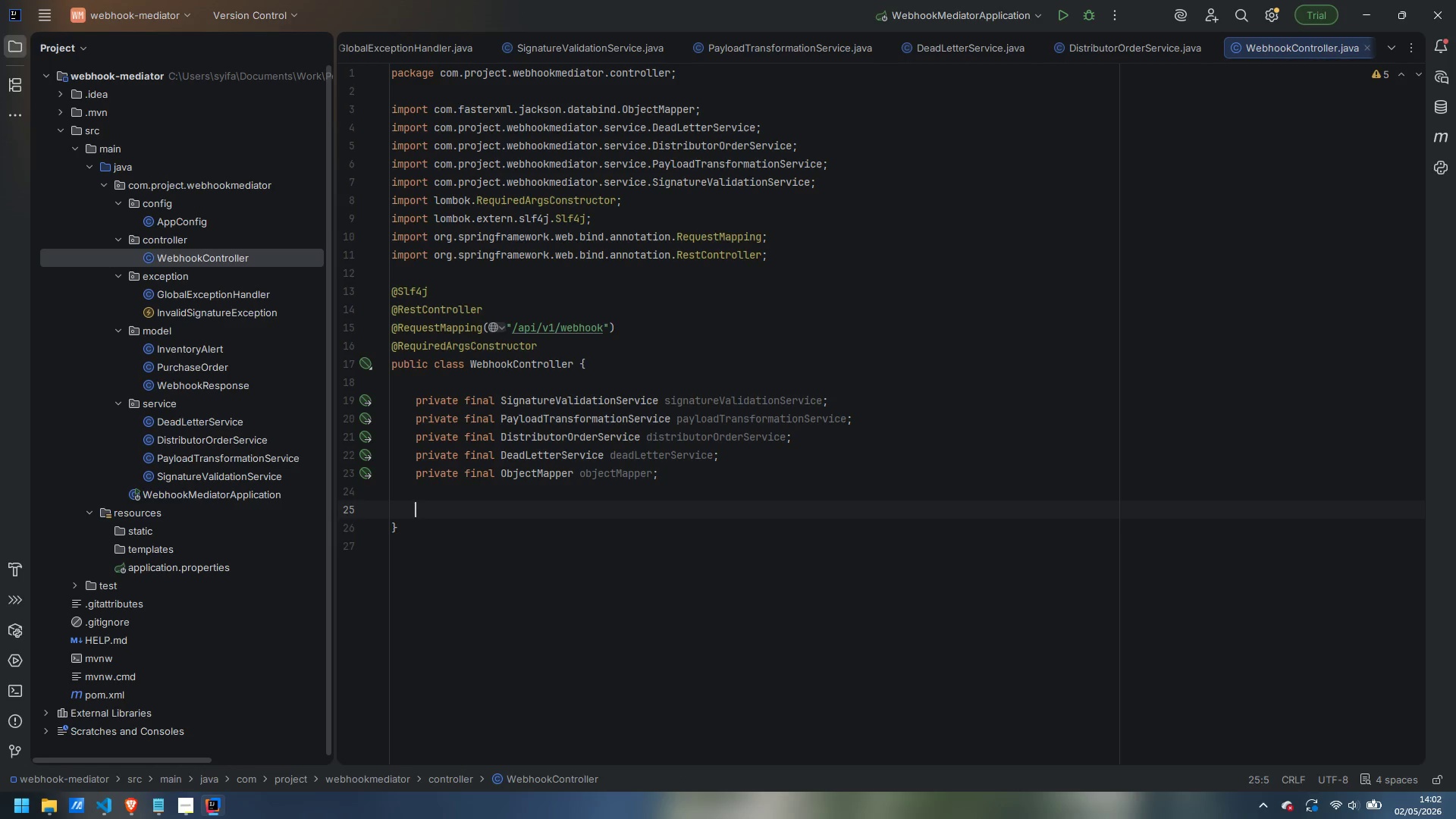 
type(@PostMapping)
 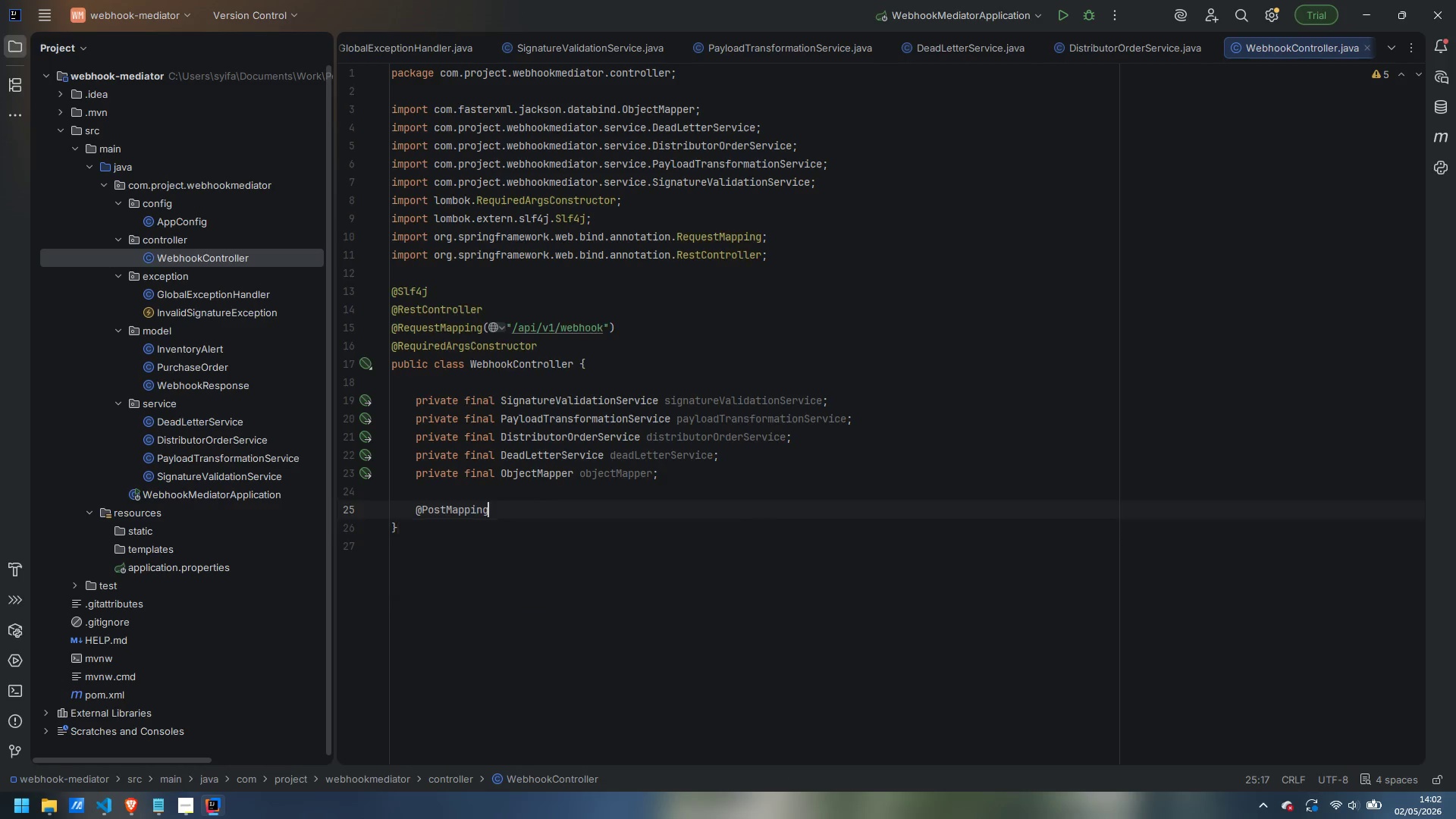 
key(Enter)
 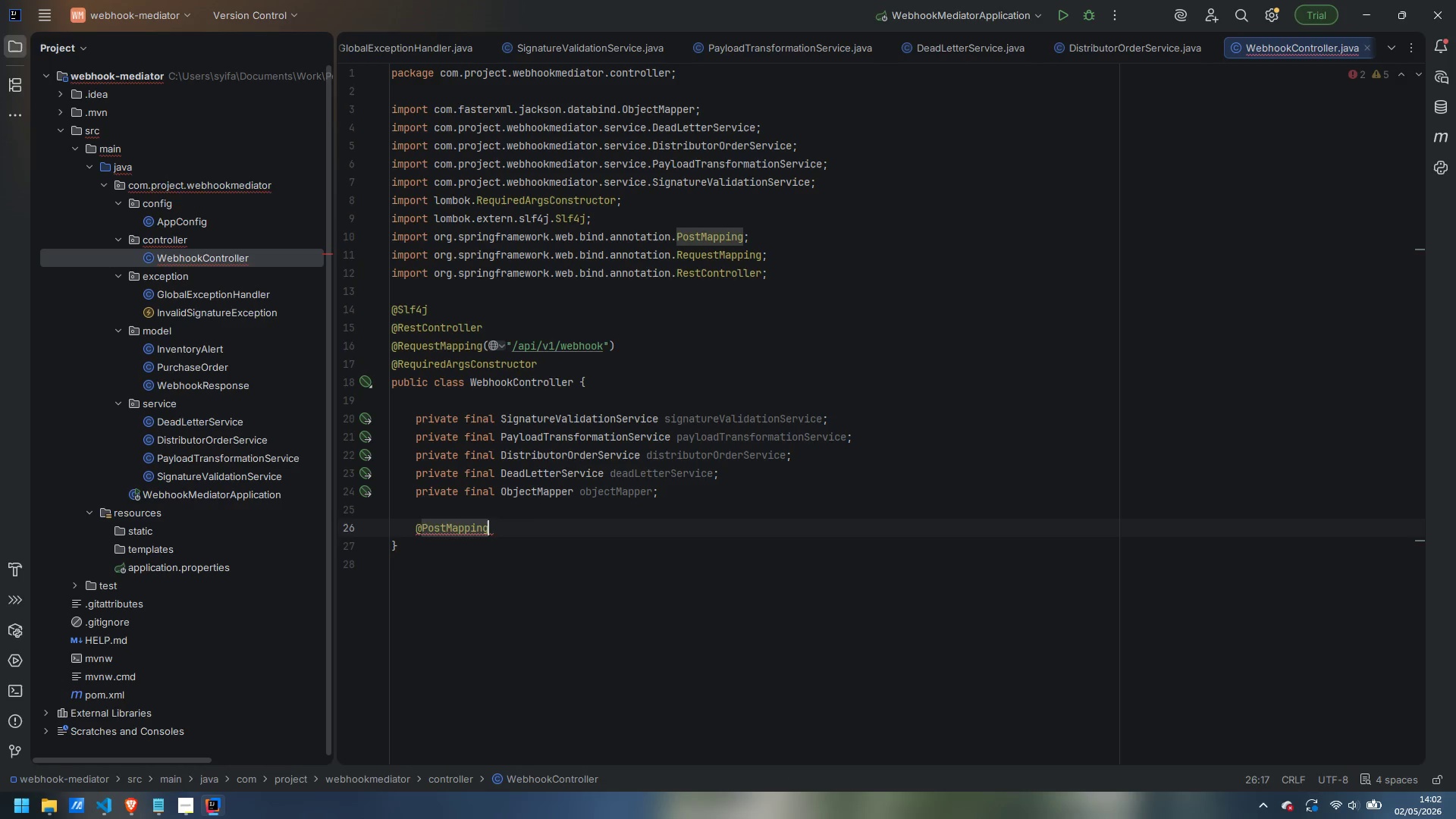 
type(("/inventory)
 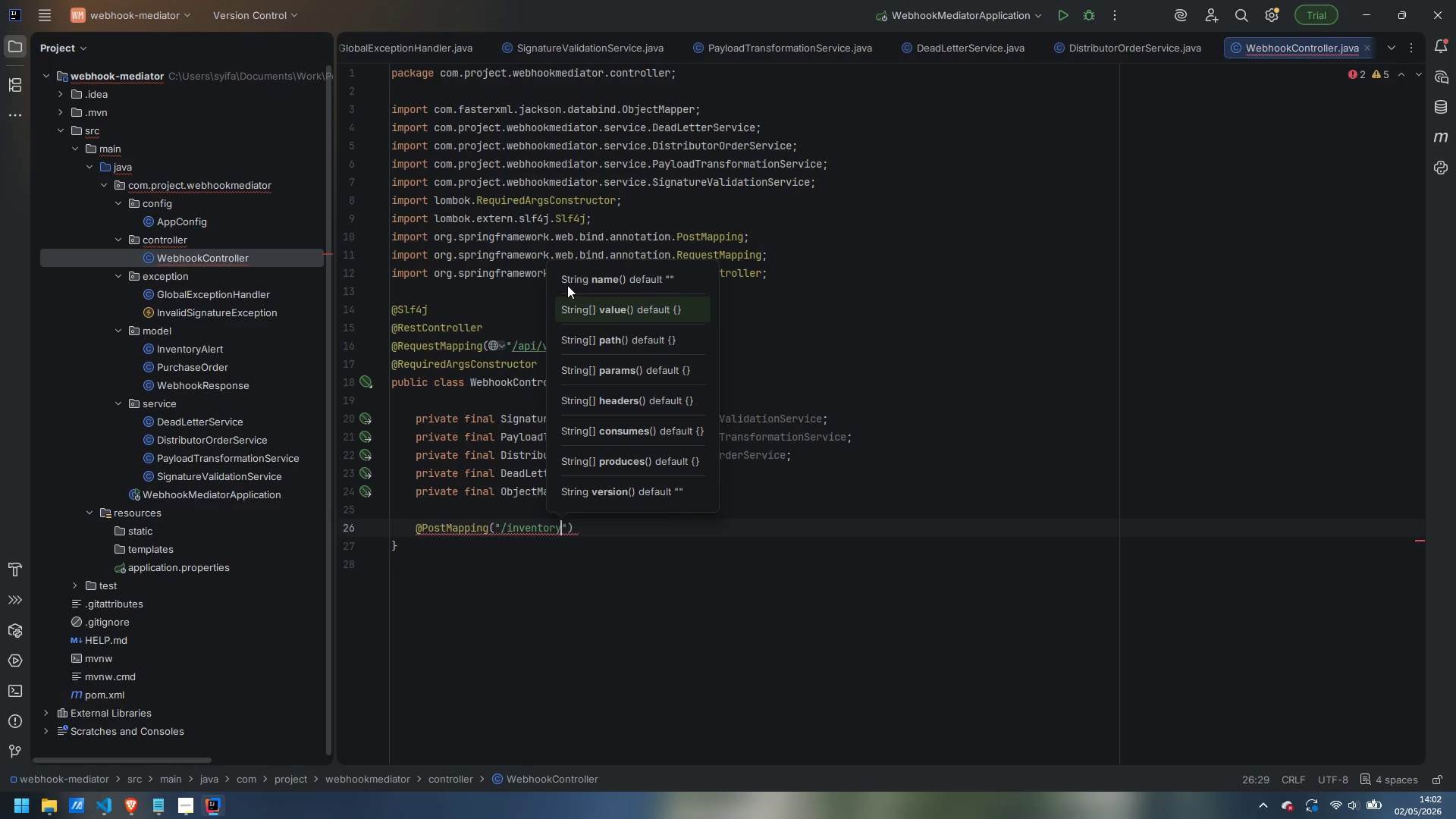 
key(ArrowRight)
 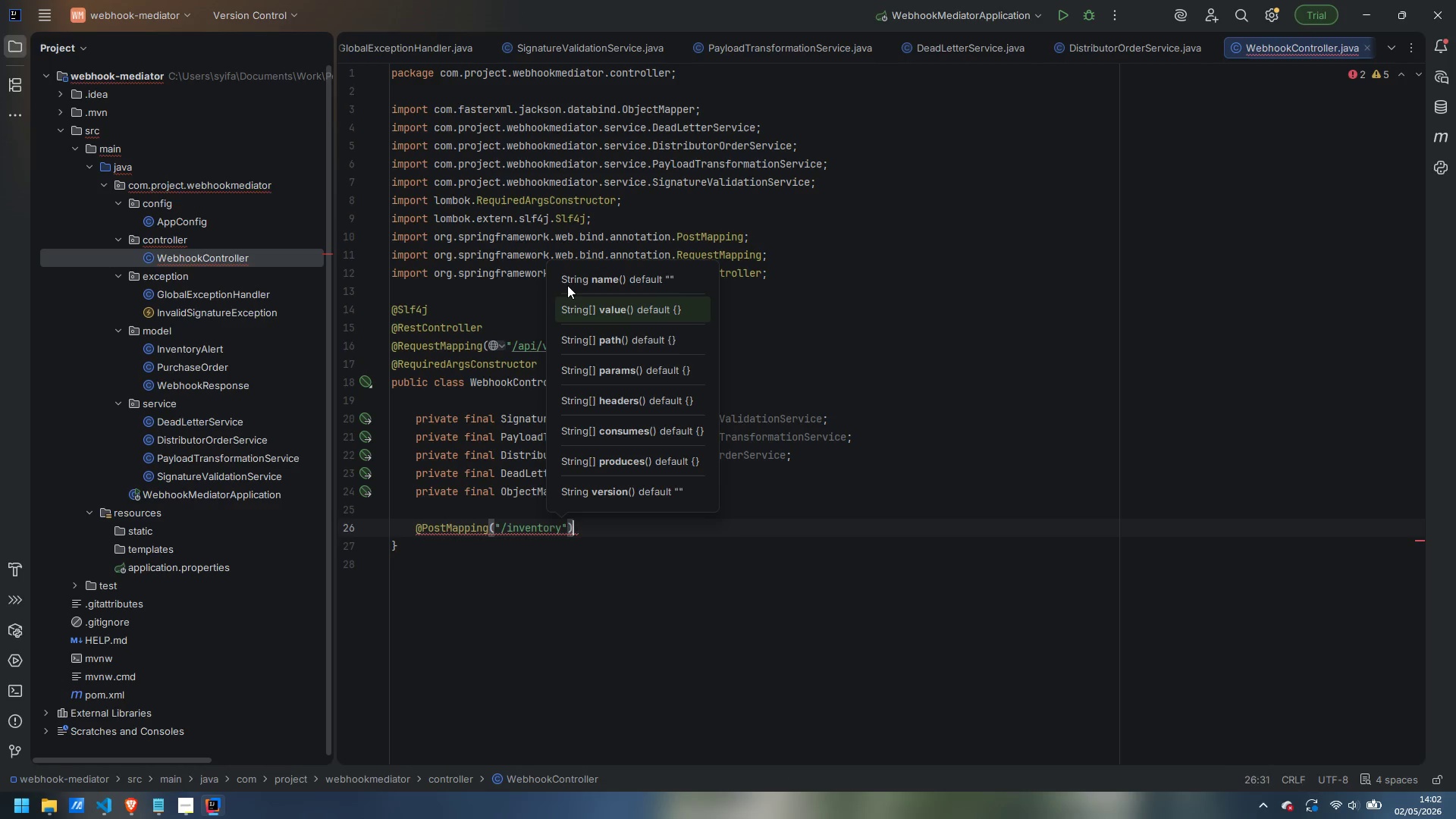 
key(ArrowRight)
 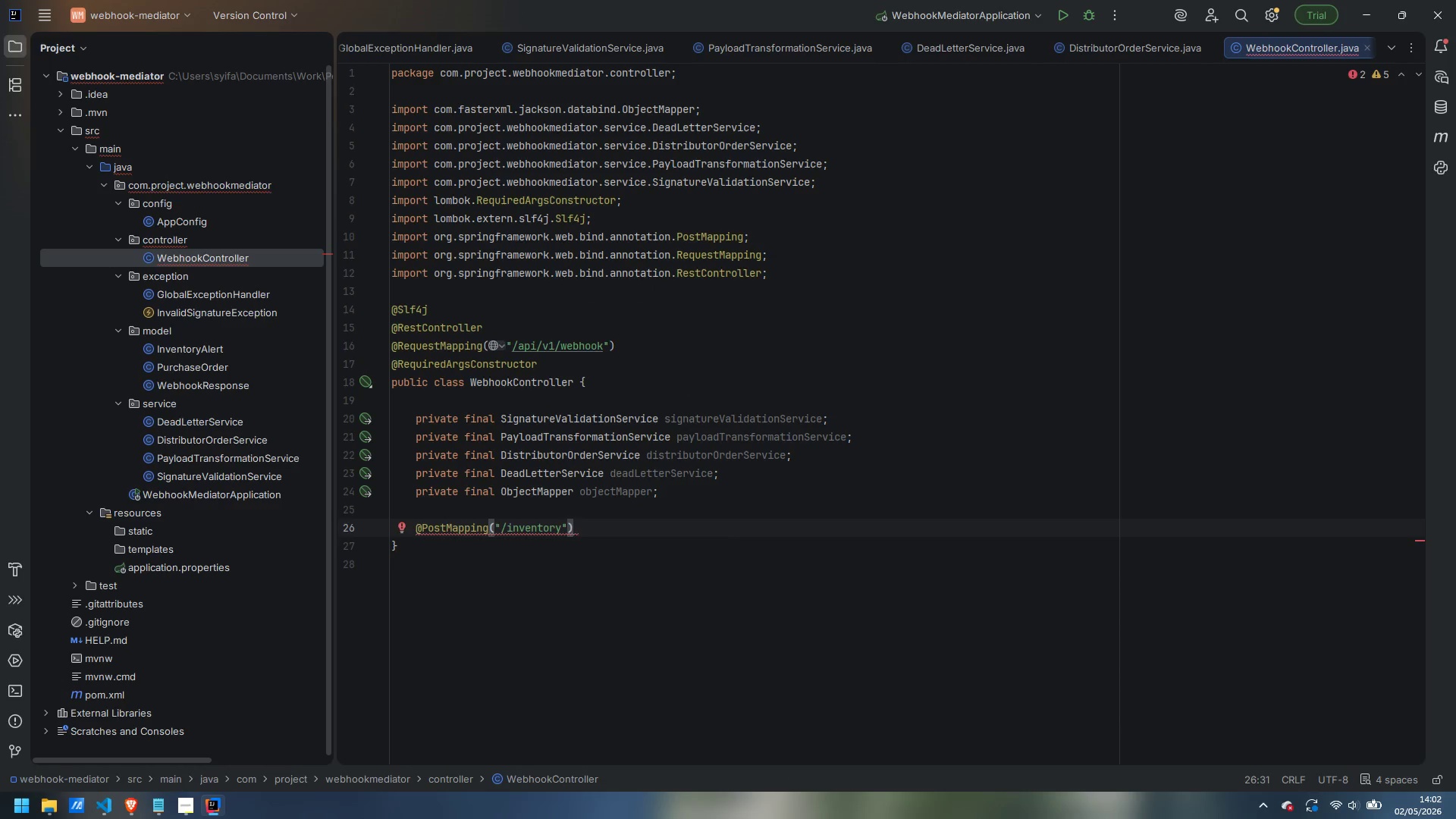 
key(Enter)
 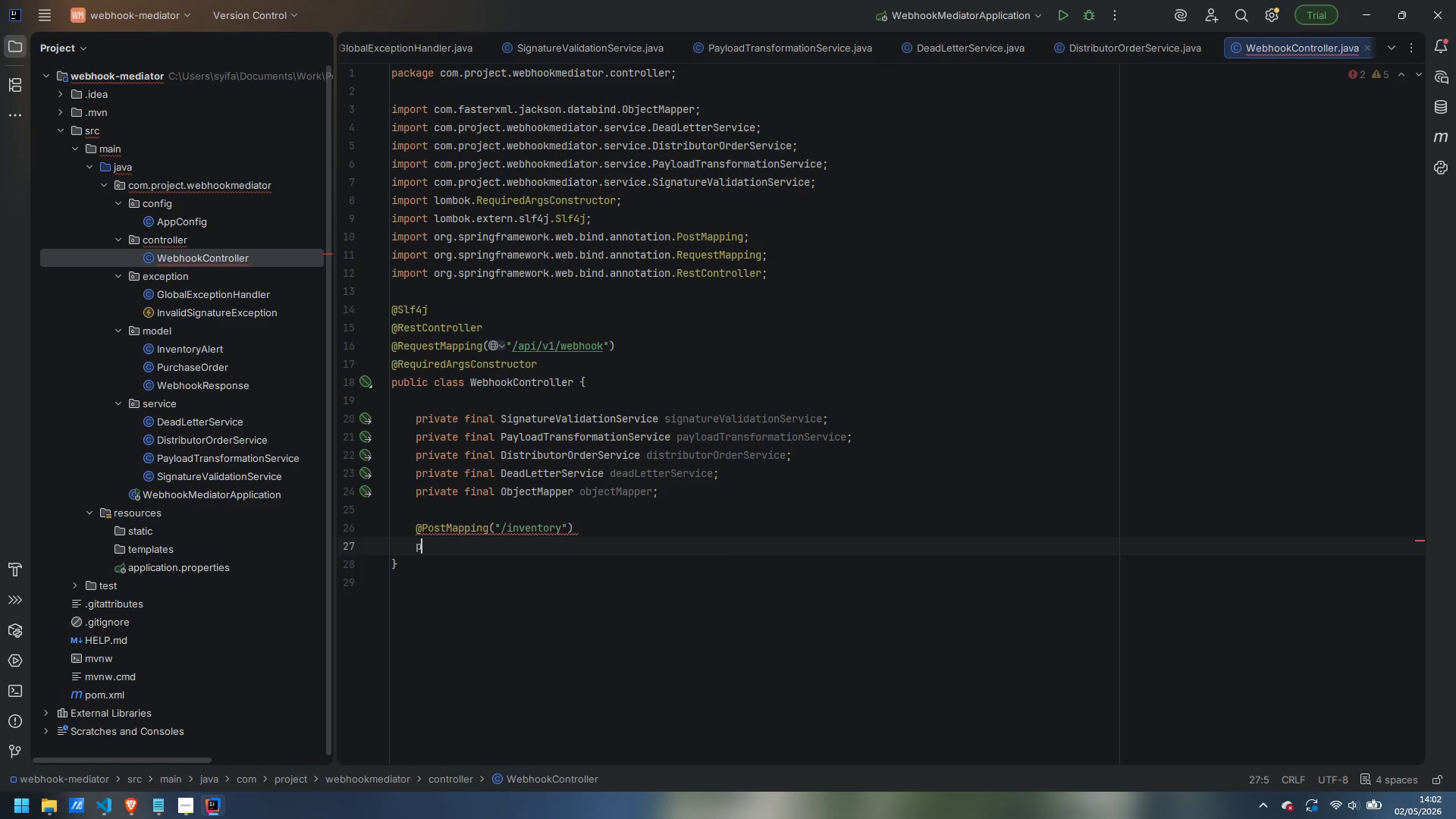 
type(public ResponseEntr)
key(Backspace)
type(ity<)
 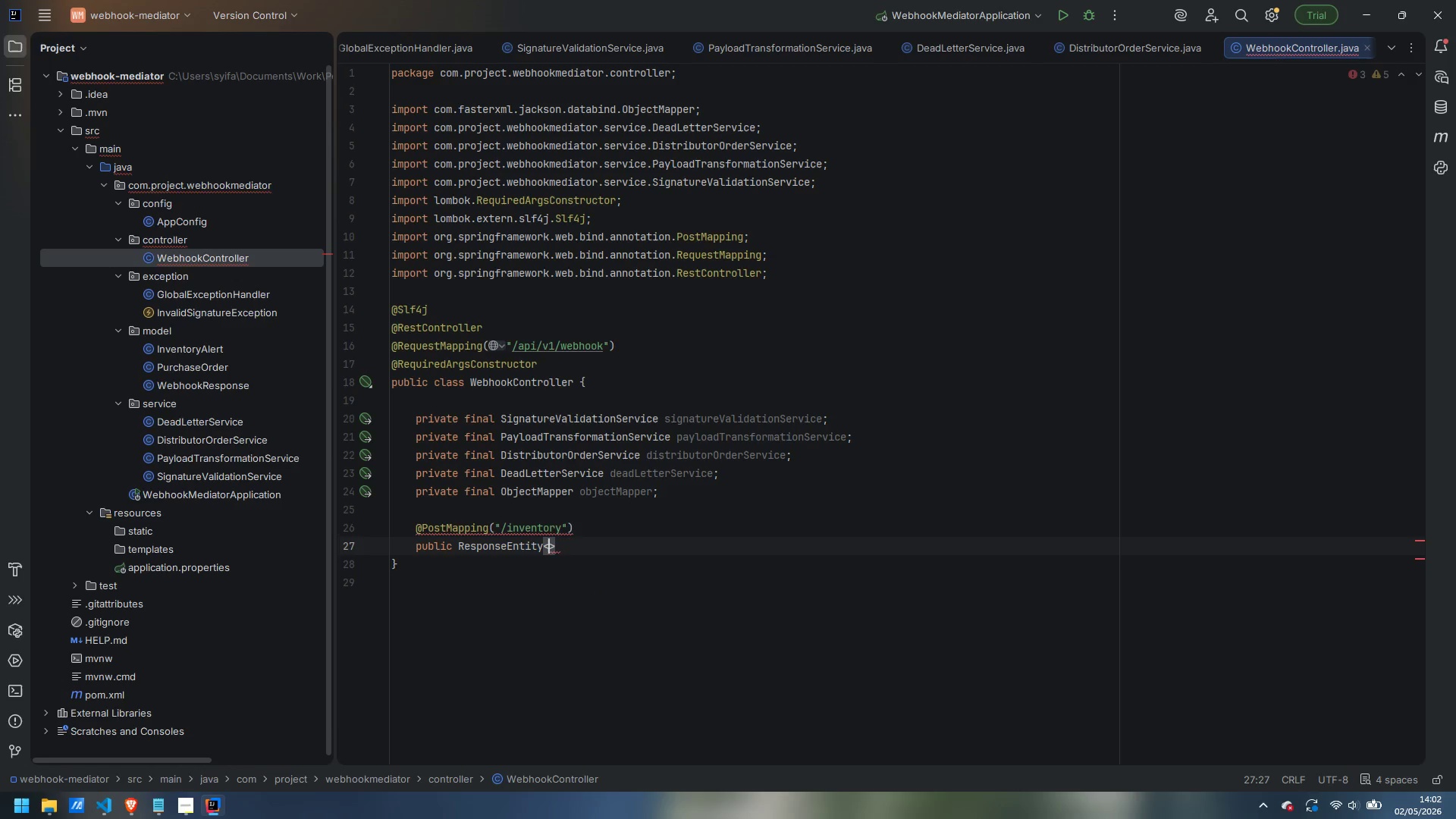 
wait(26.02)
 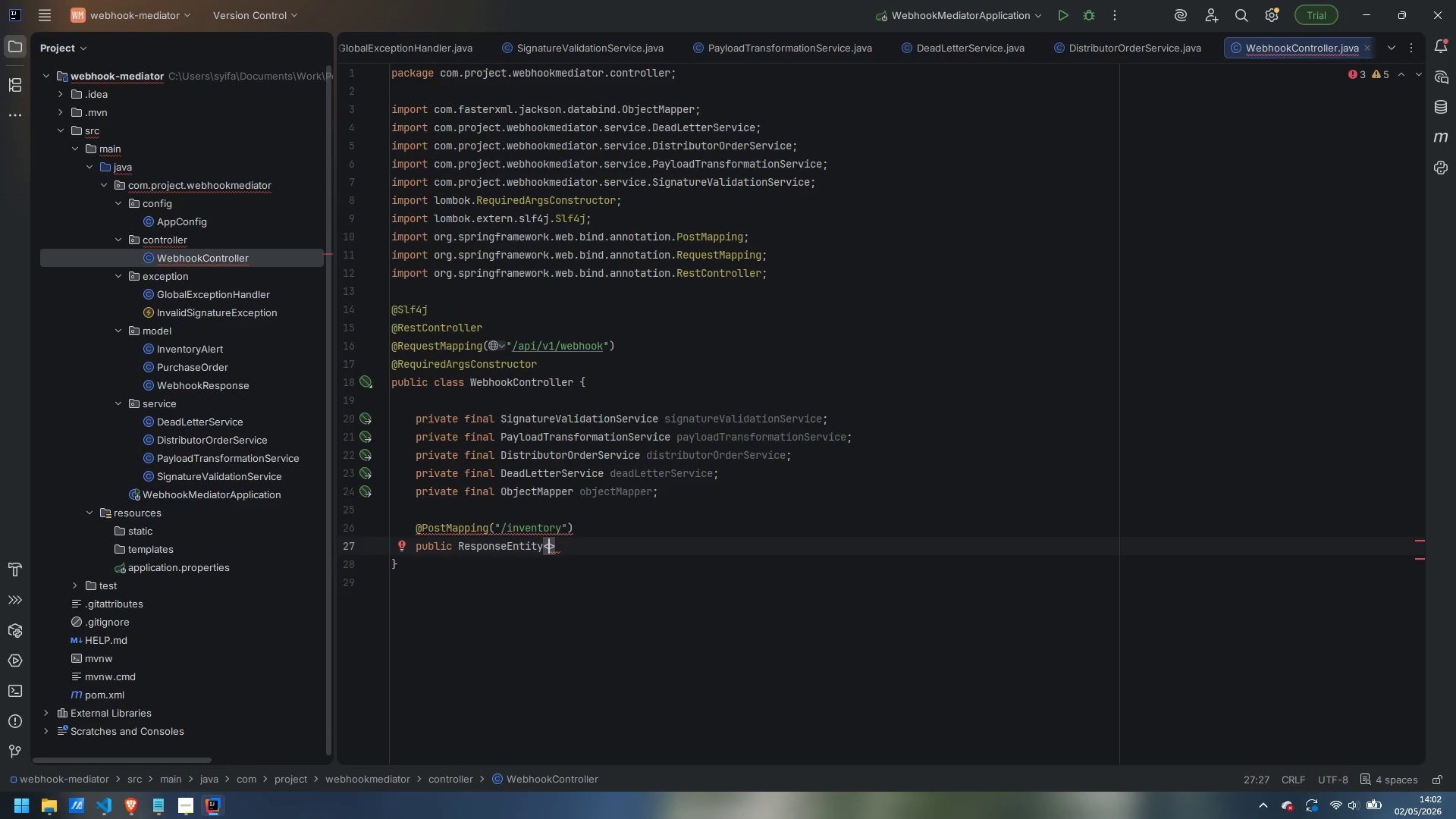 
type(WebhookResponse)
 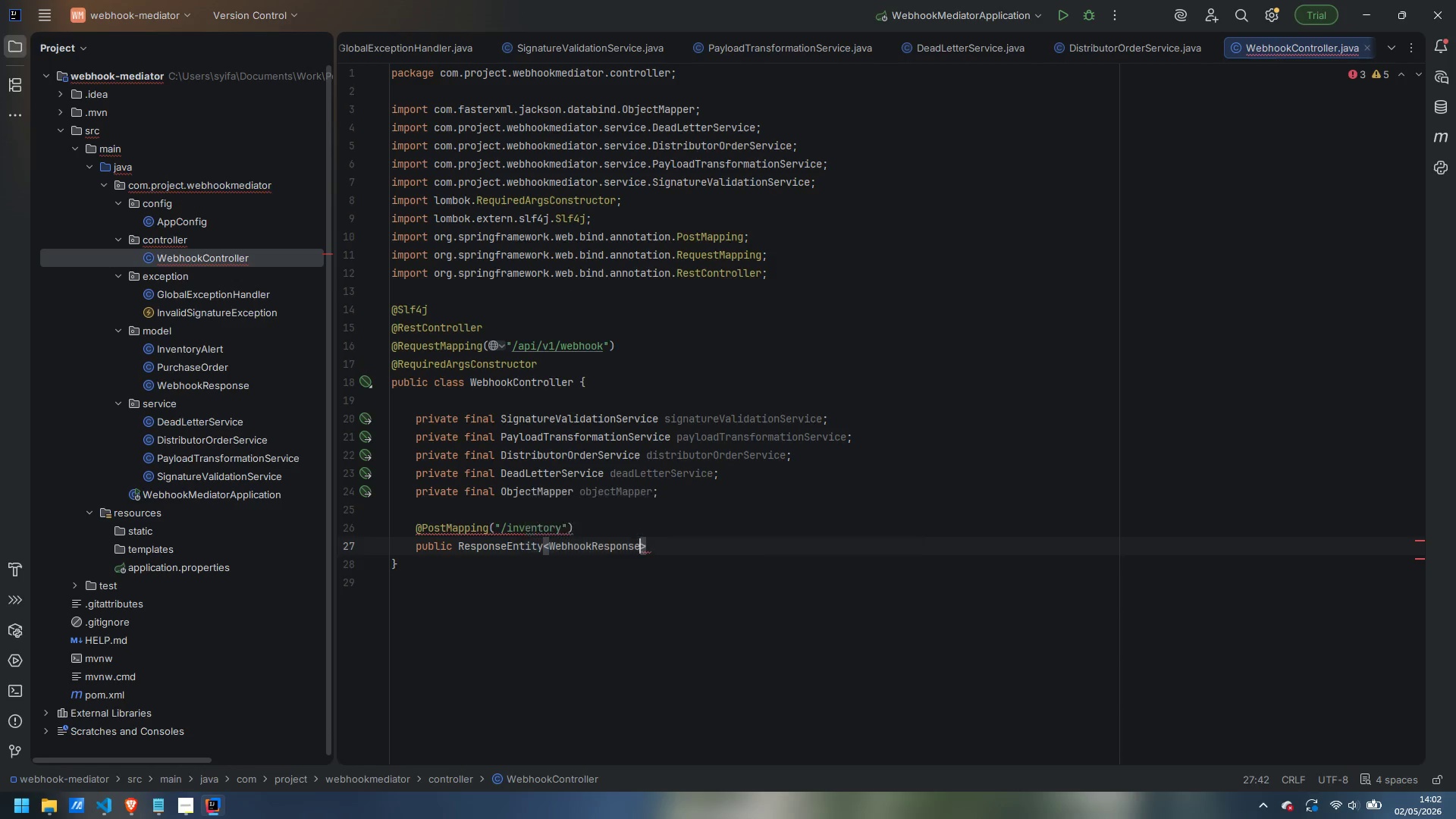 
key(Enter)
 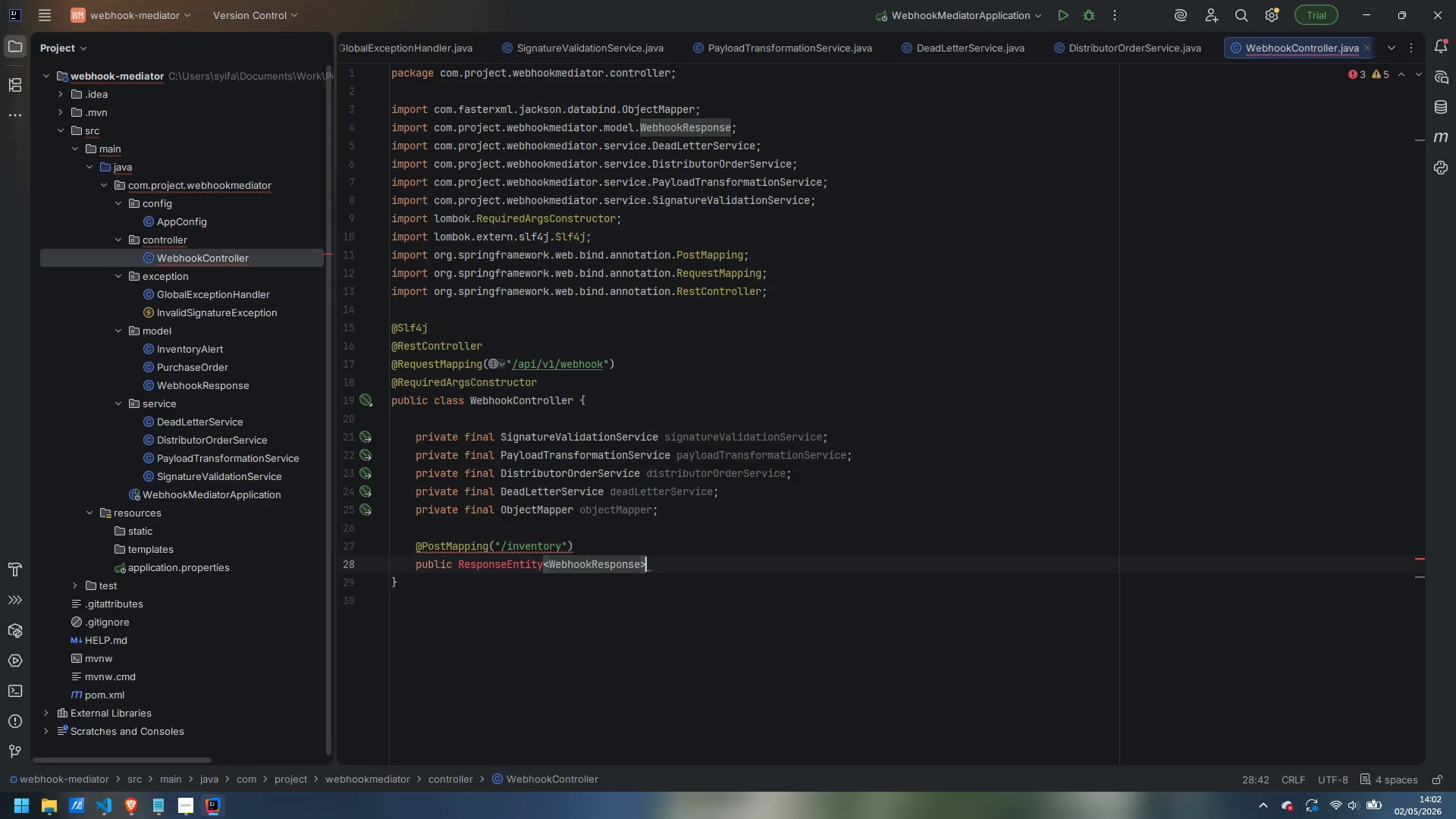 
key(ArrowRight)
 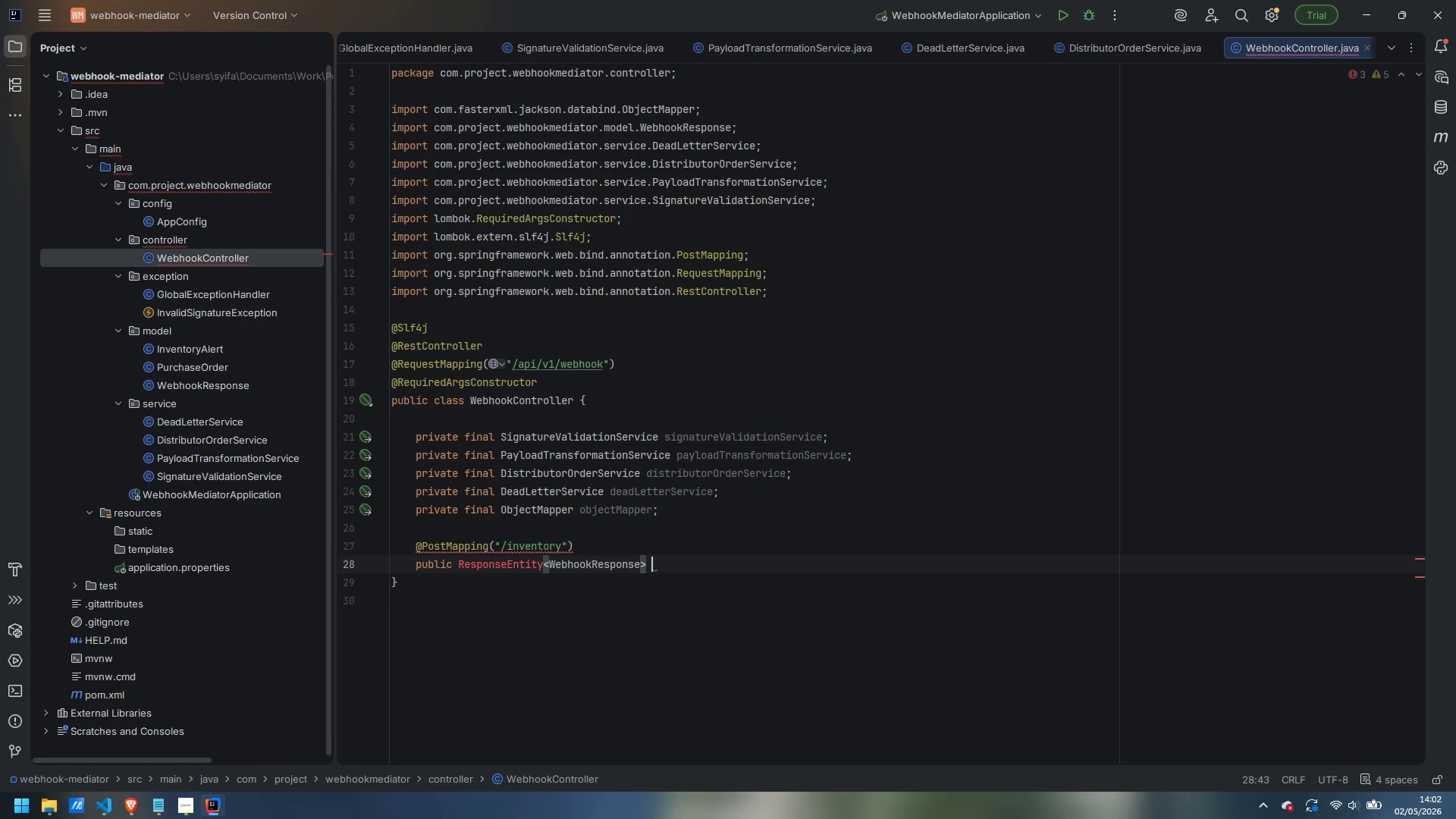 
key(Space)
 